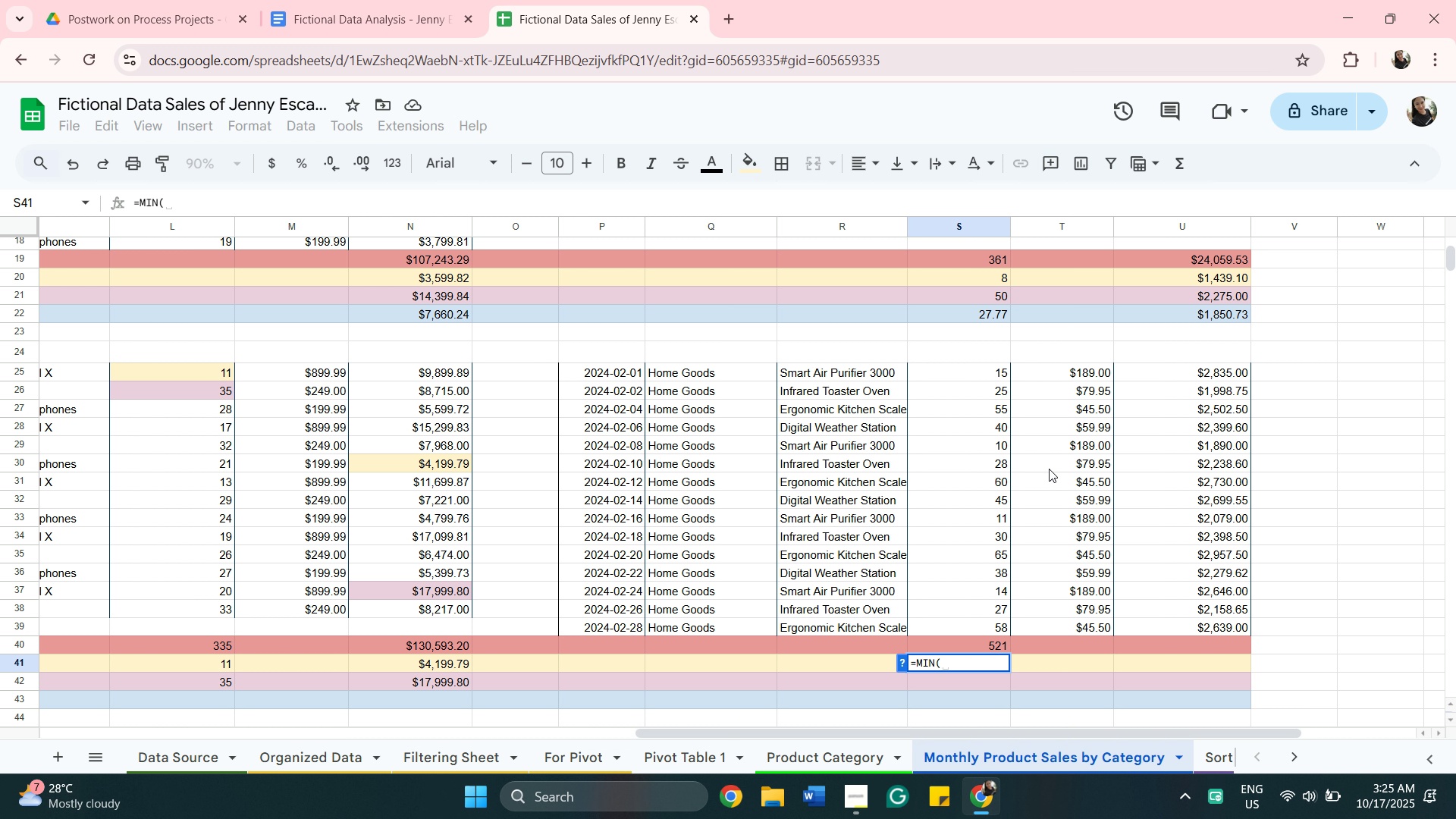 
wait(5.18)
 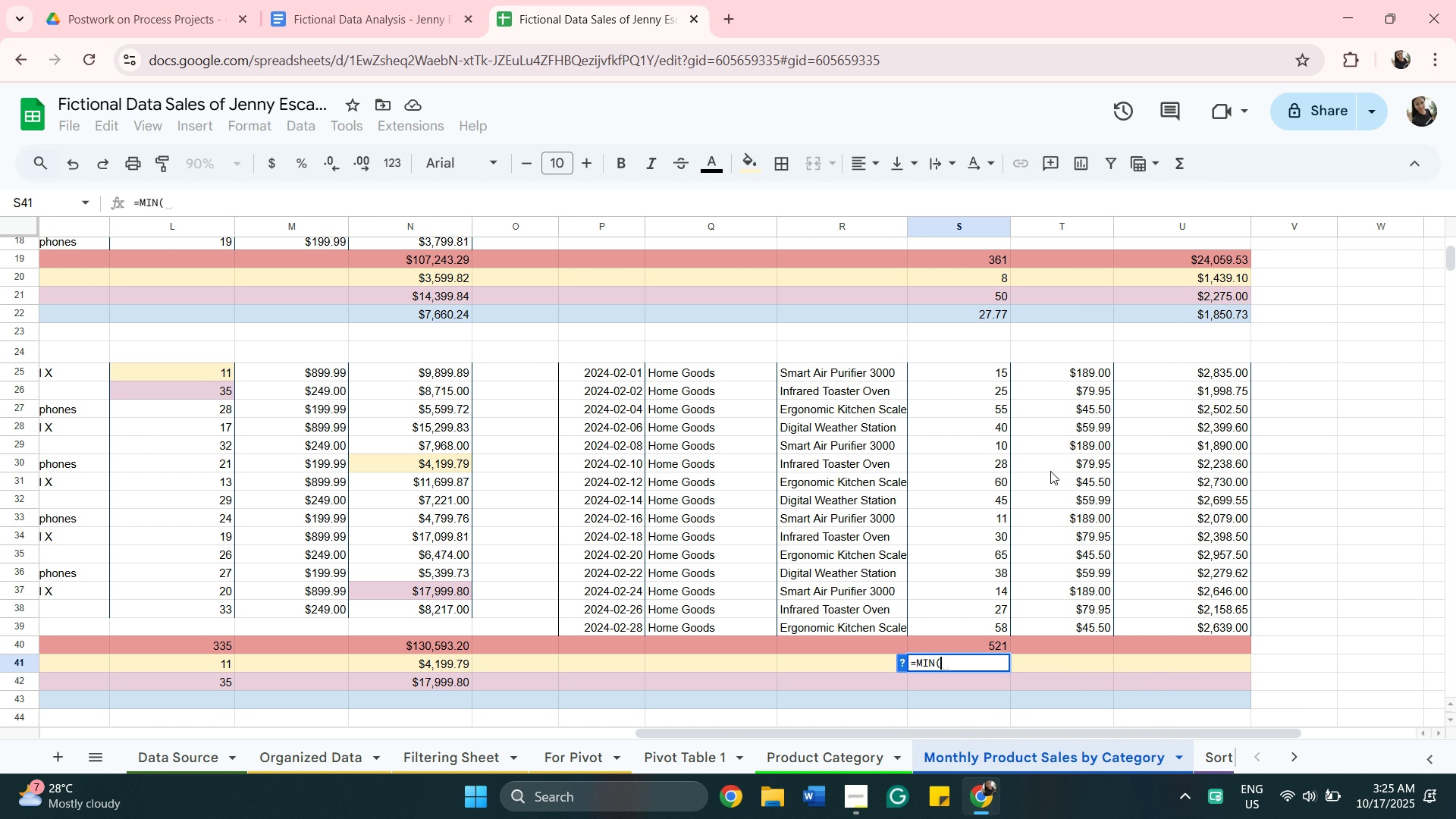 
left_click([971, 378])
 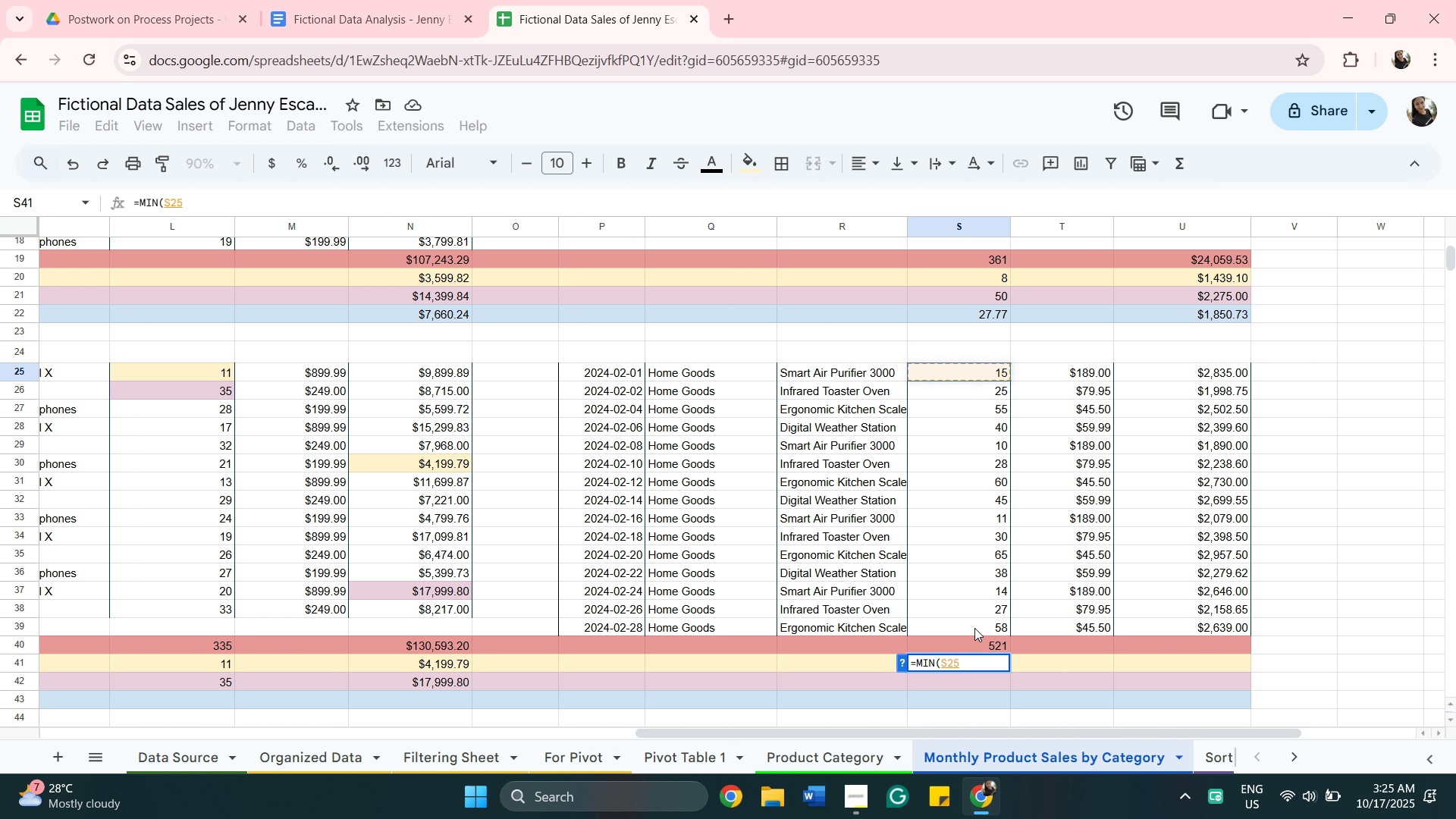 
hold_key(key=ShiftLeft, duration=0.34)
left_click([974, 628])
 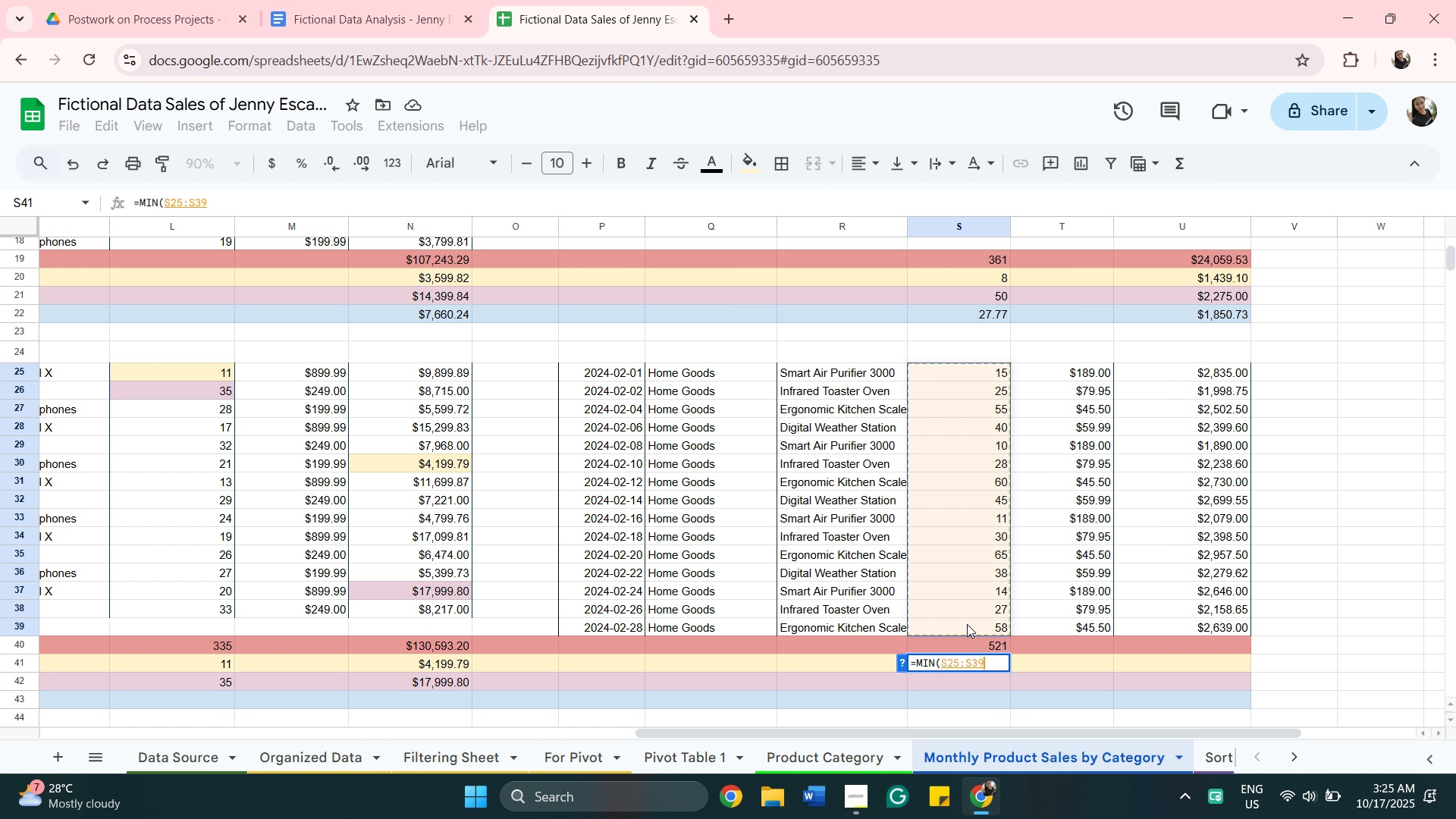 
key(Enter)
 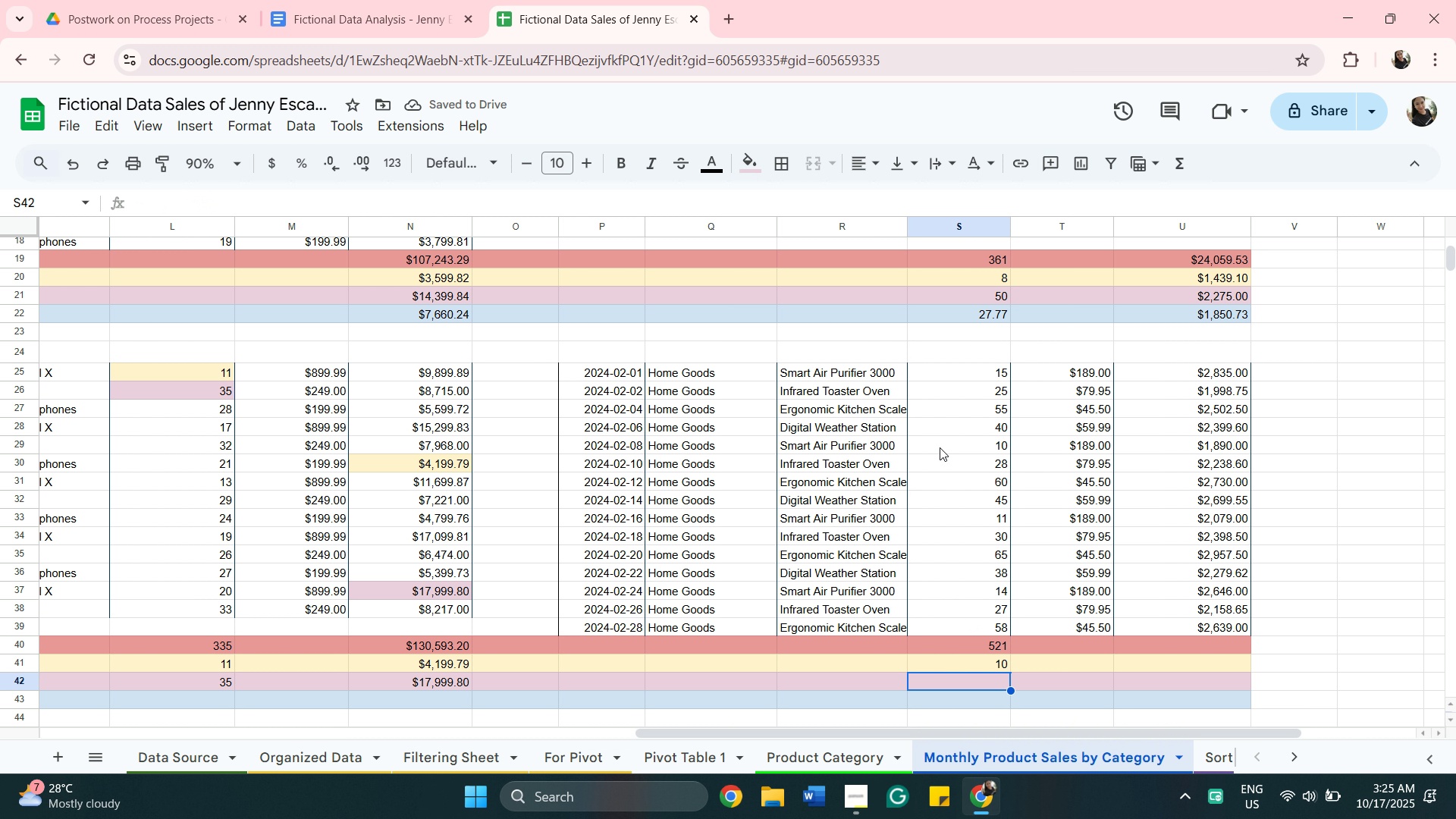 
left_click([942, 446])
 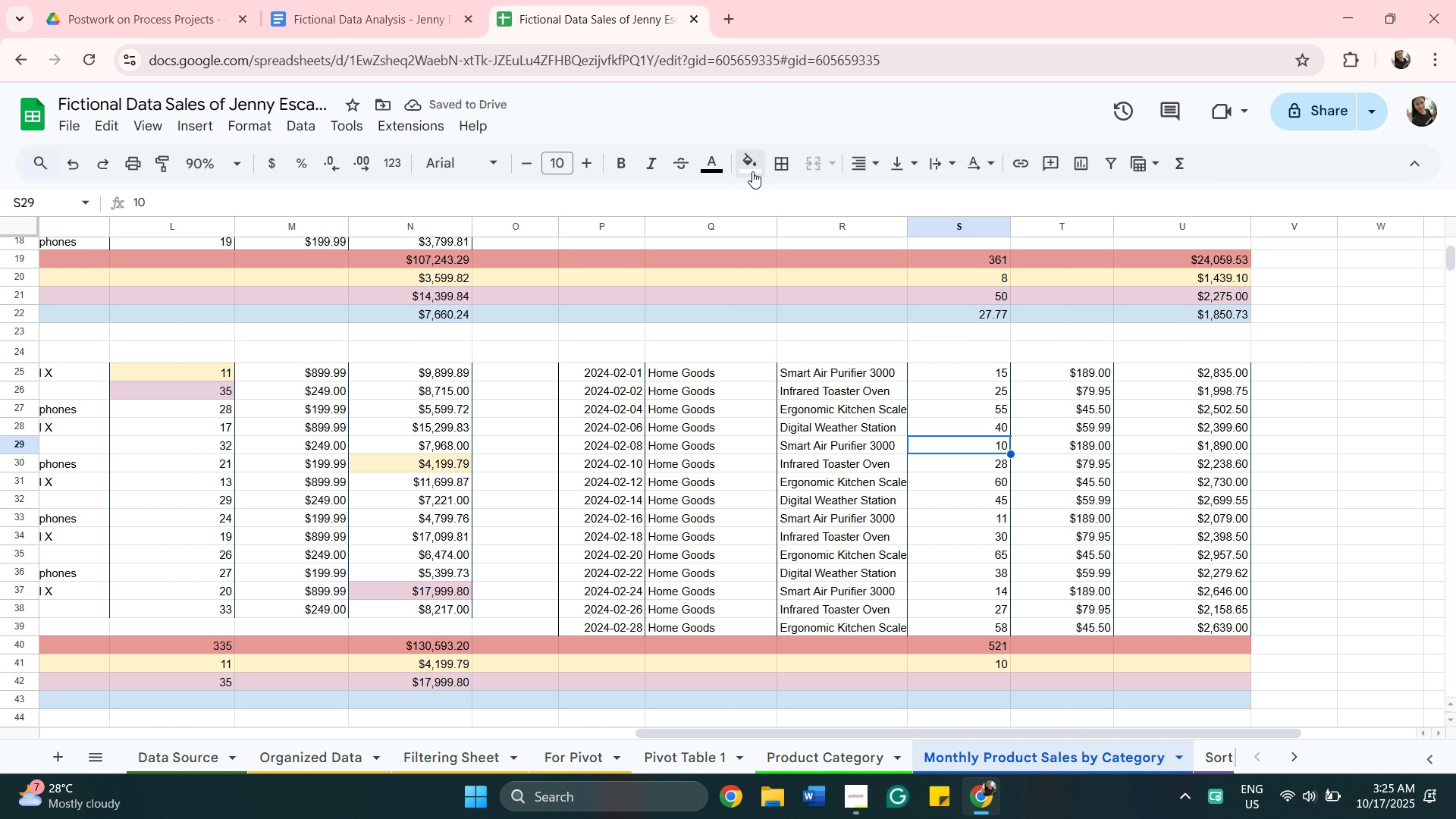 
left_click([752, 171])
 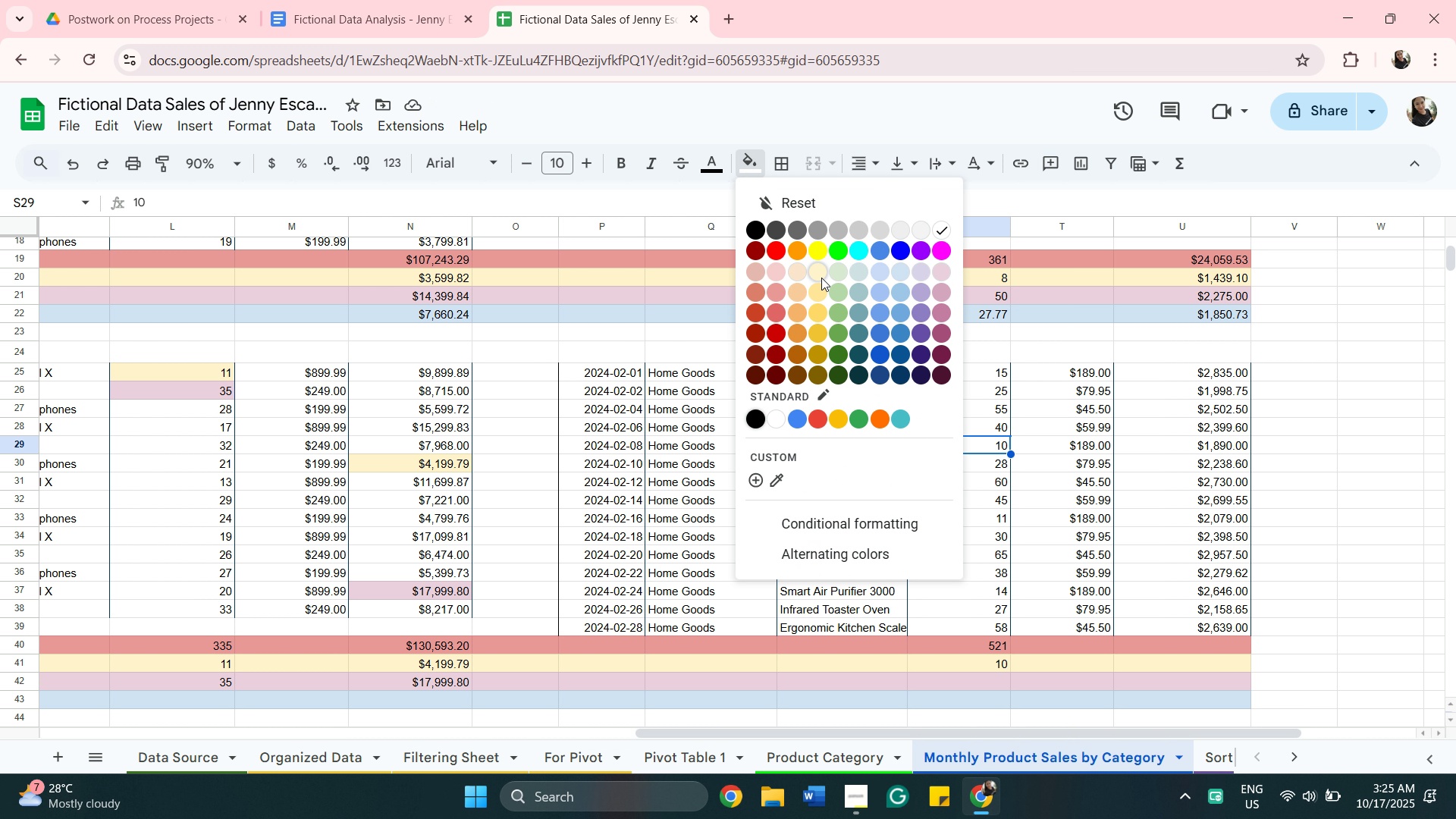 
left_click([821, 278])
 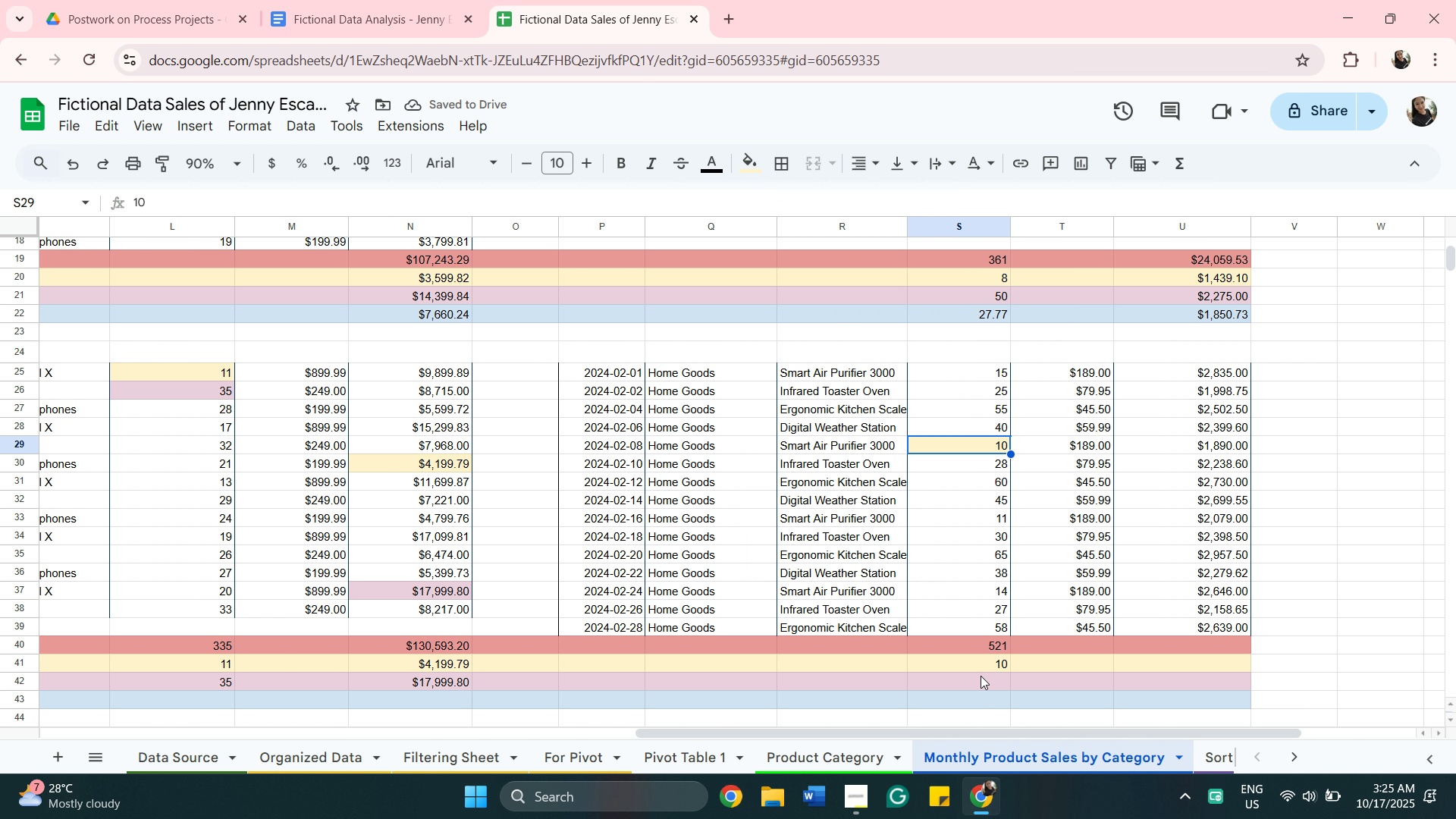 
left_click([987, 682])
 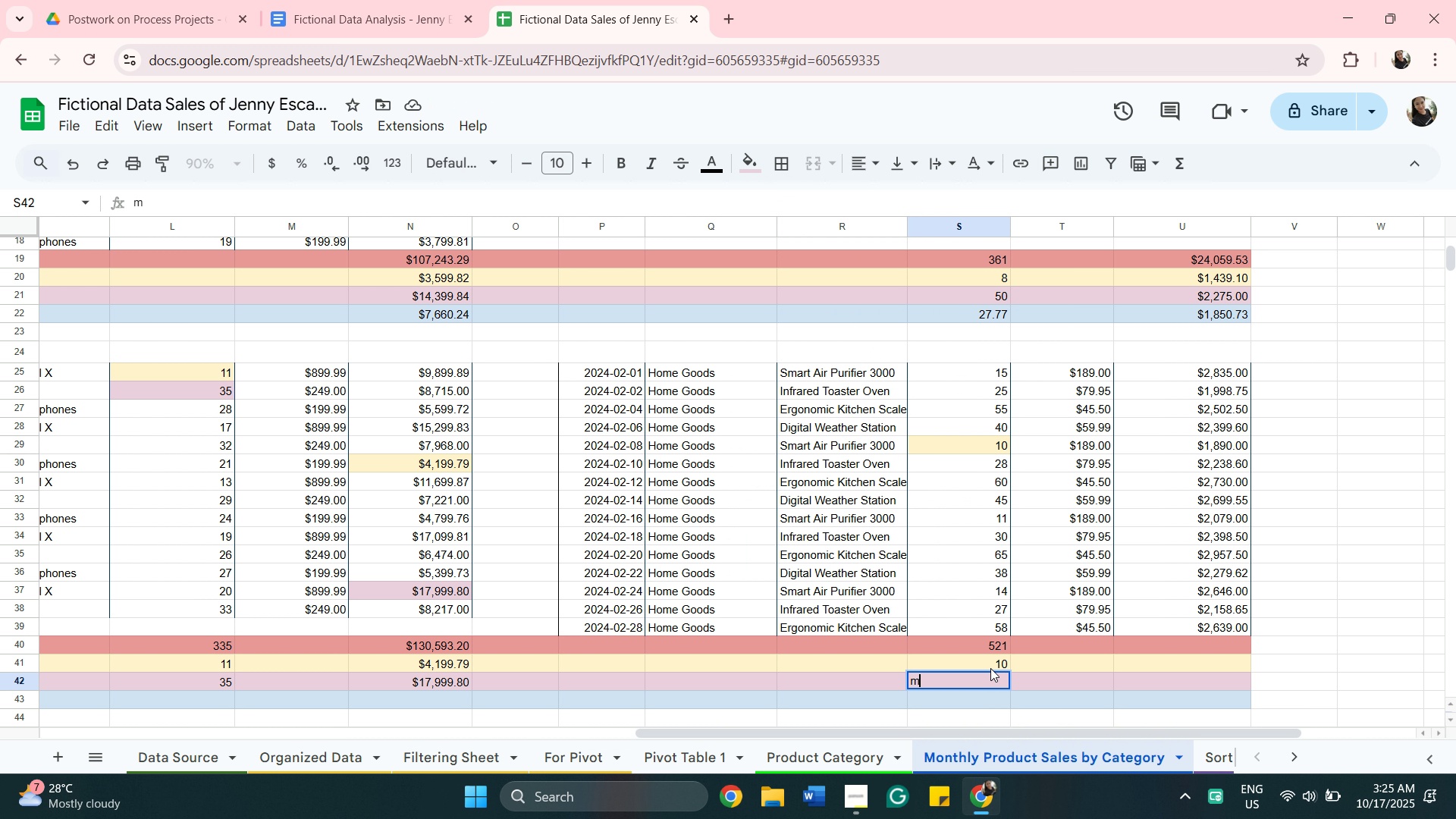 
type(max)
key(Backspace)
key(Backspace)
key(Backspace)
type(=max)
 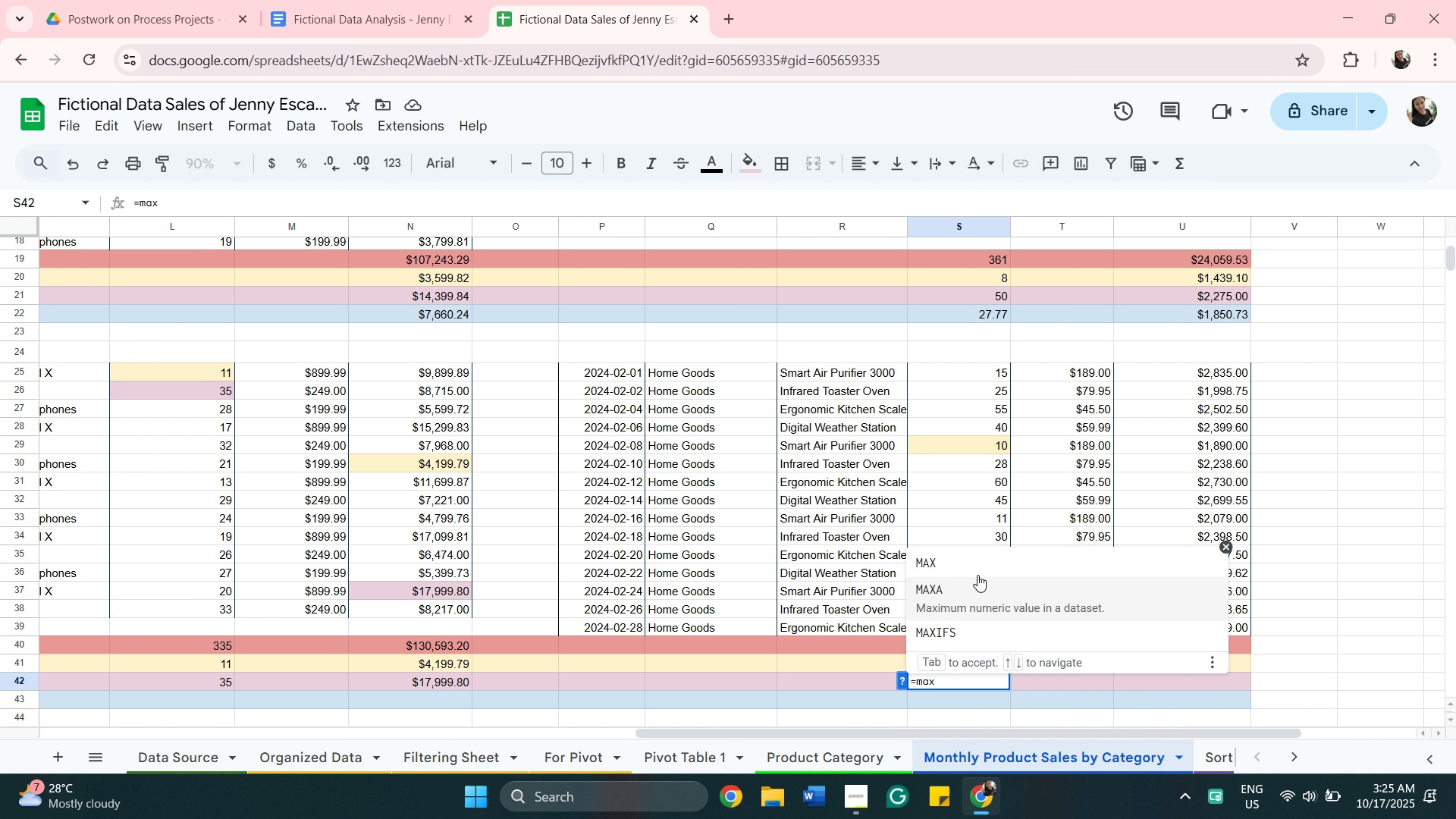 
left_click([977, 570])
 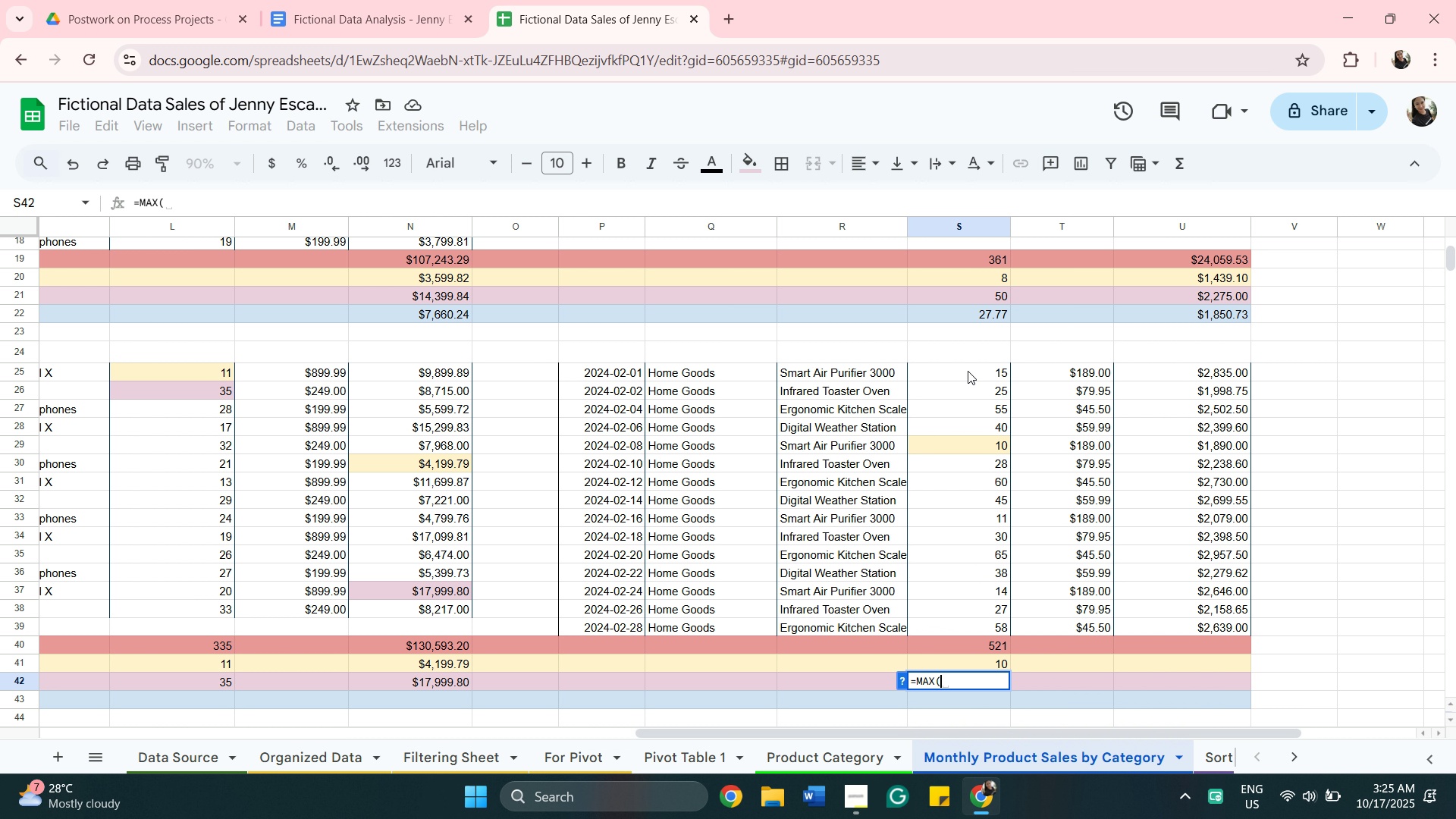 
left_click([968, 371])
 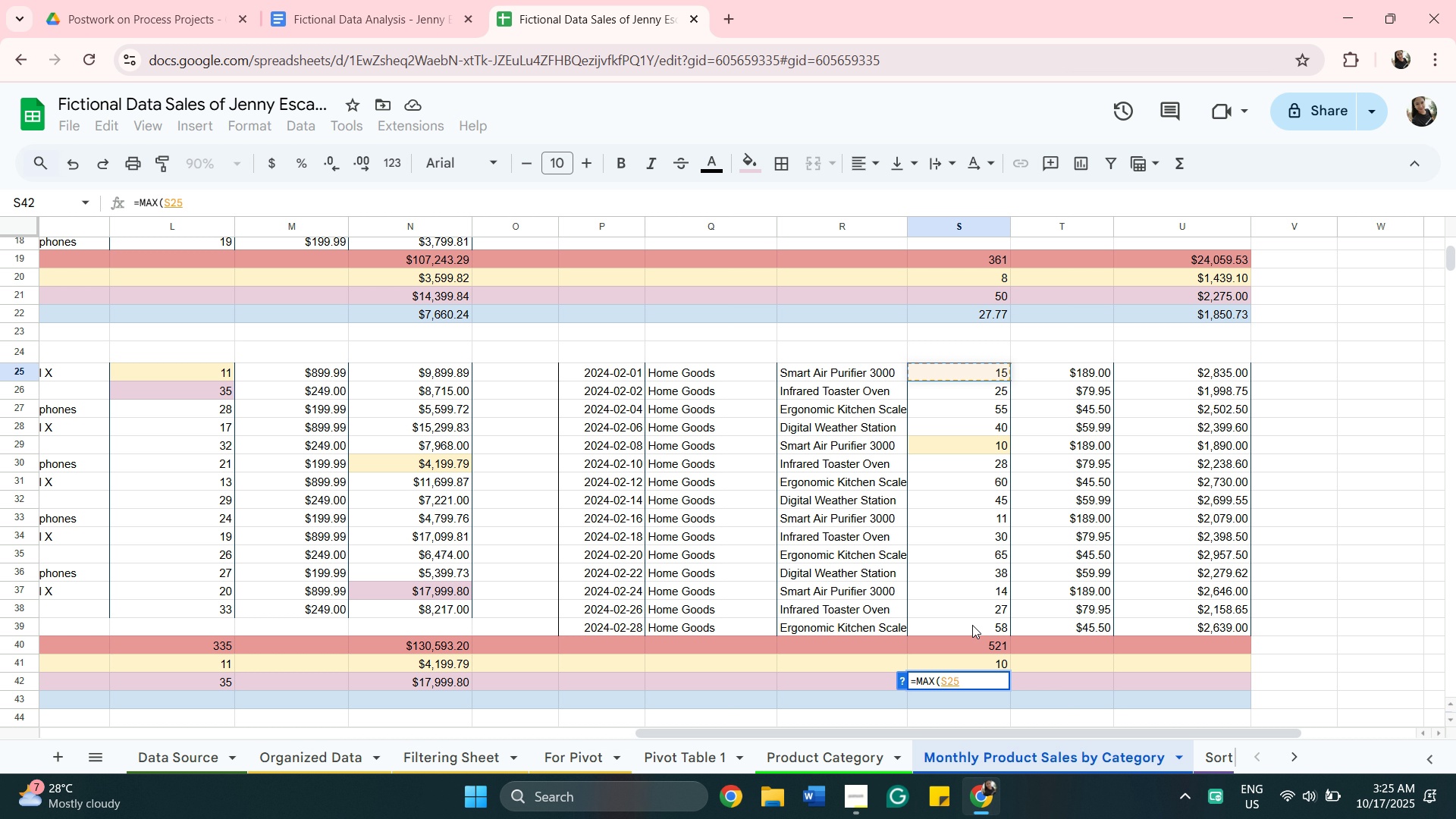 
hold_key(key=ShiftLeft, duration=0.31)
 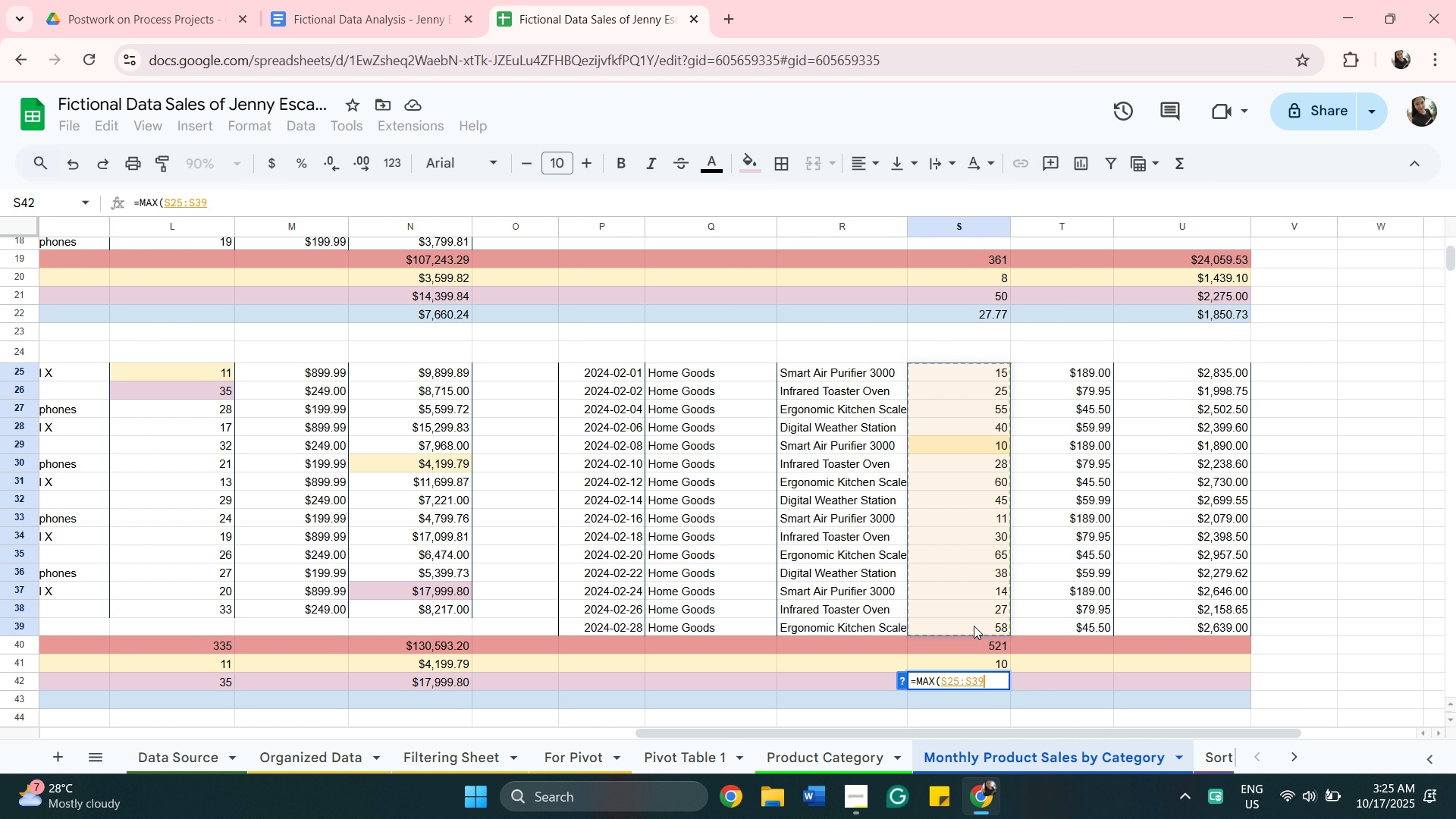 
key(Enter)
 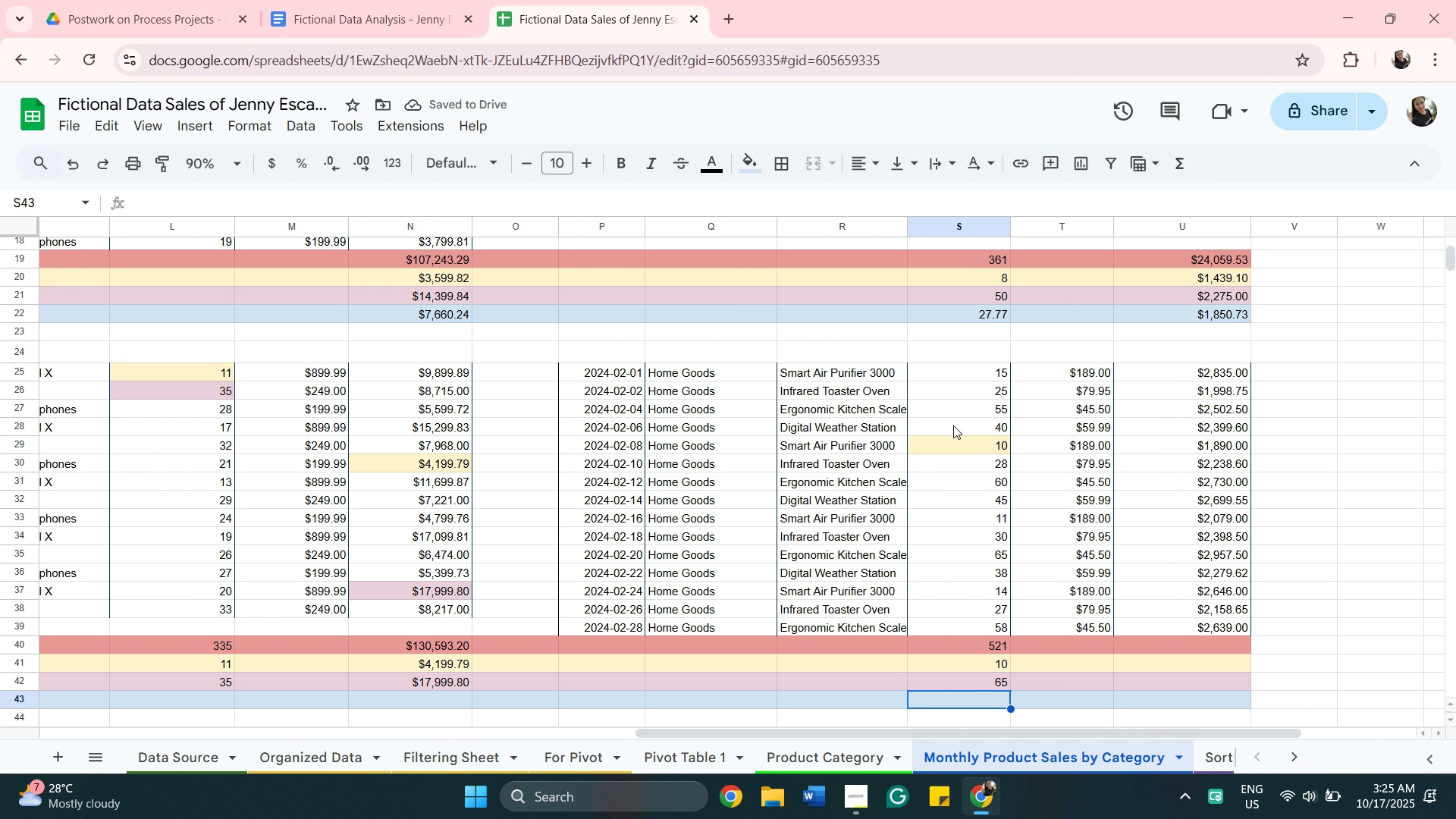 
wait(7.03)
 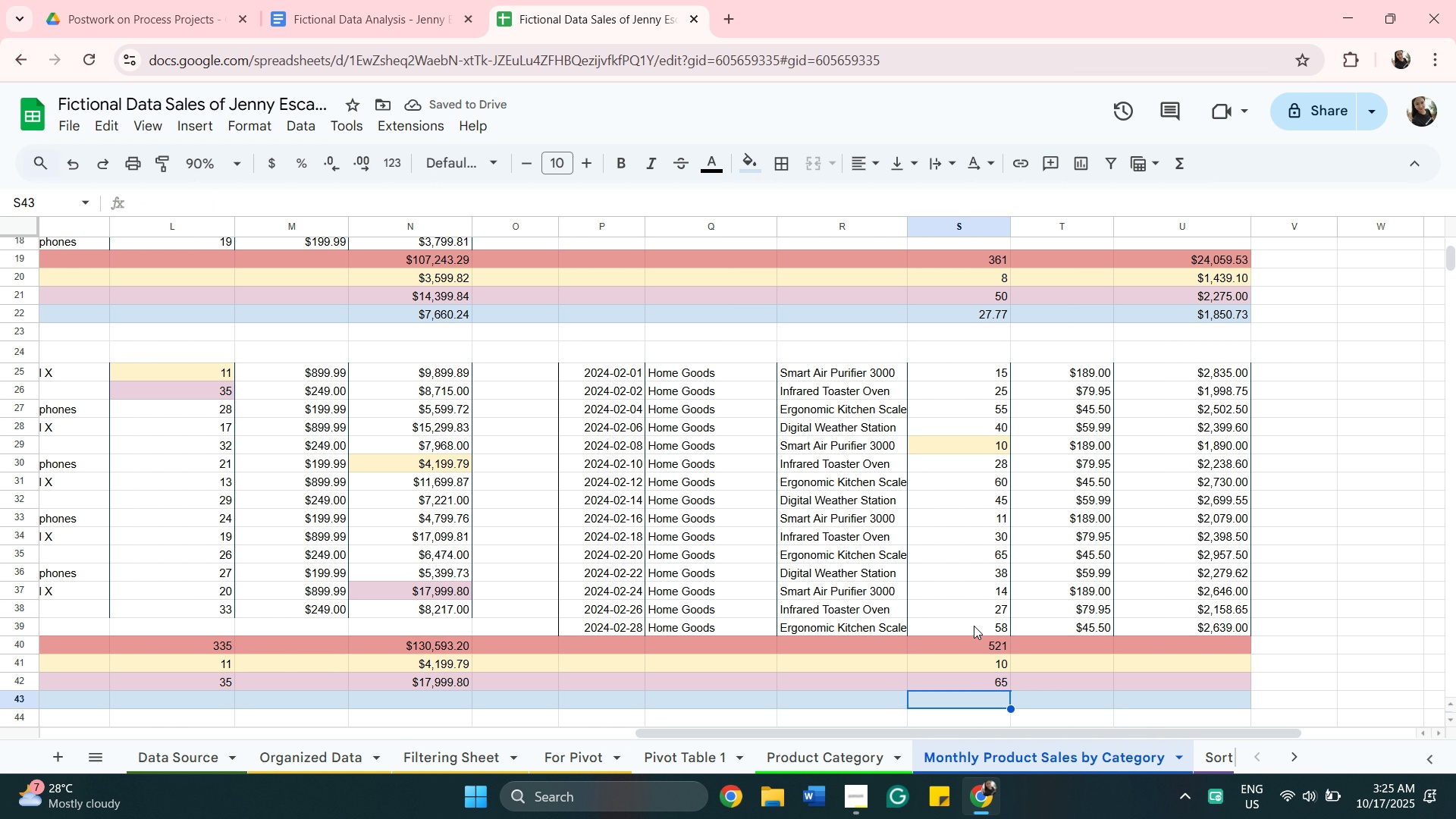 
left_click([977, 561])
 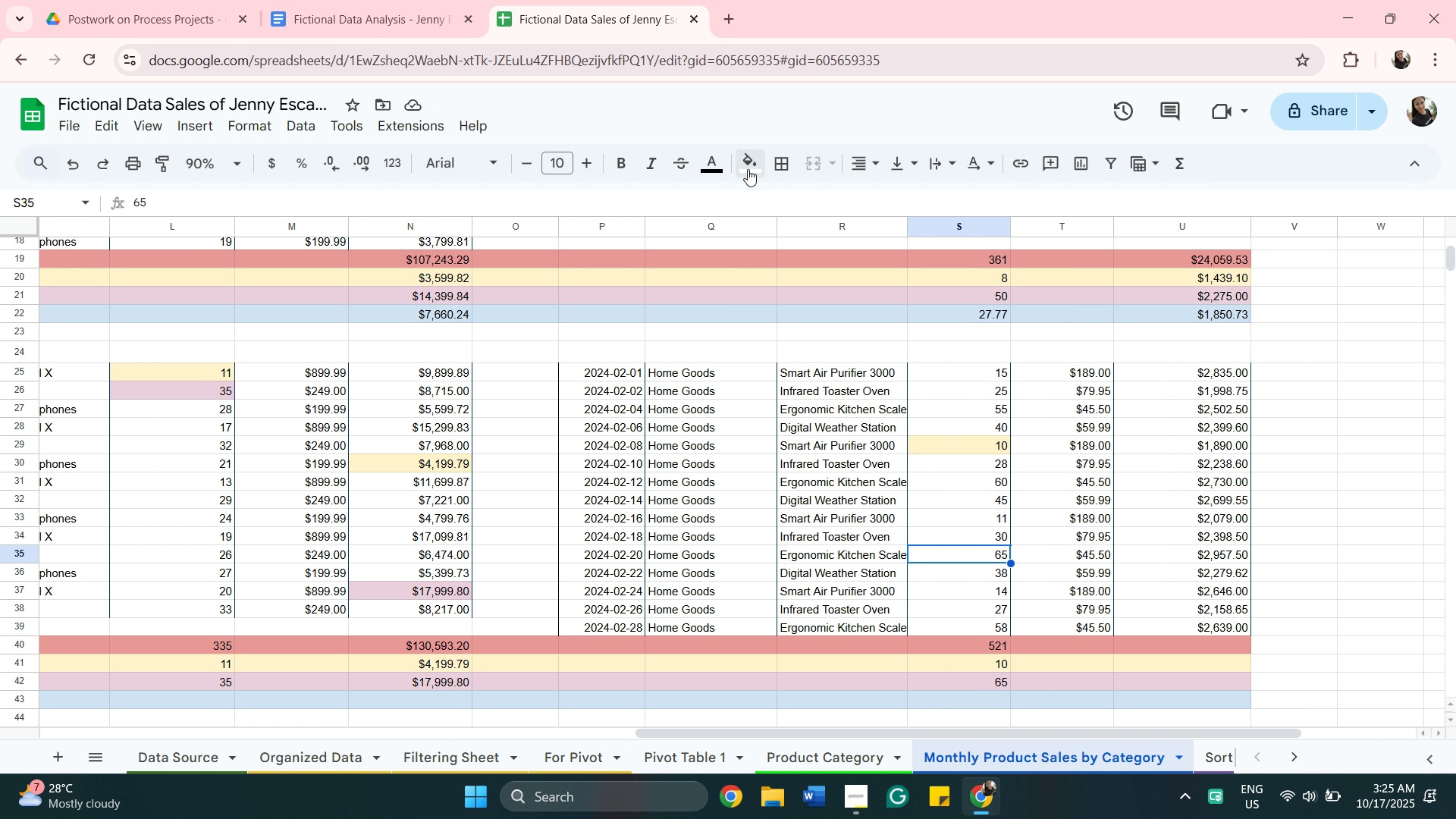 
left_click([748, 169])
 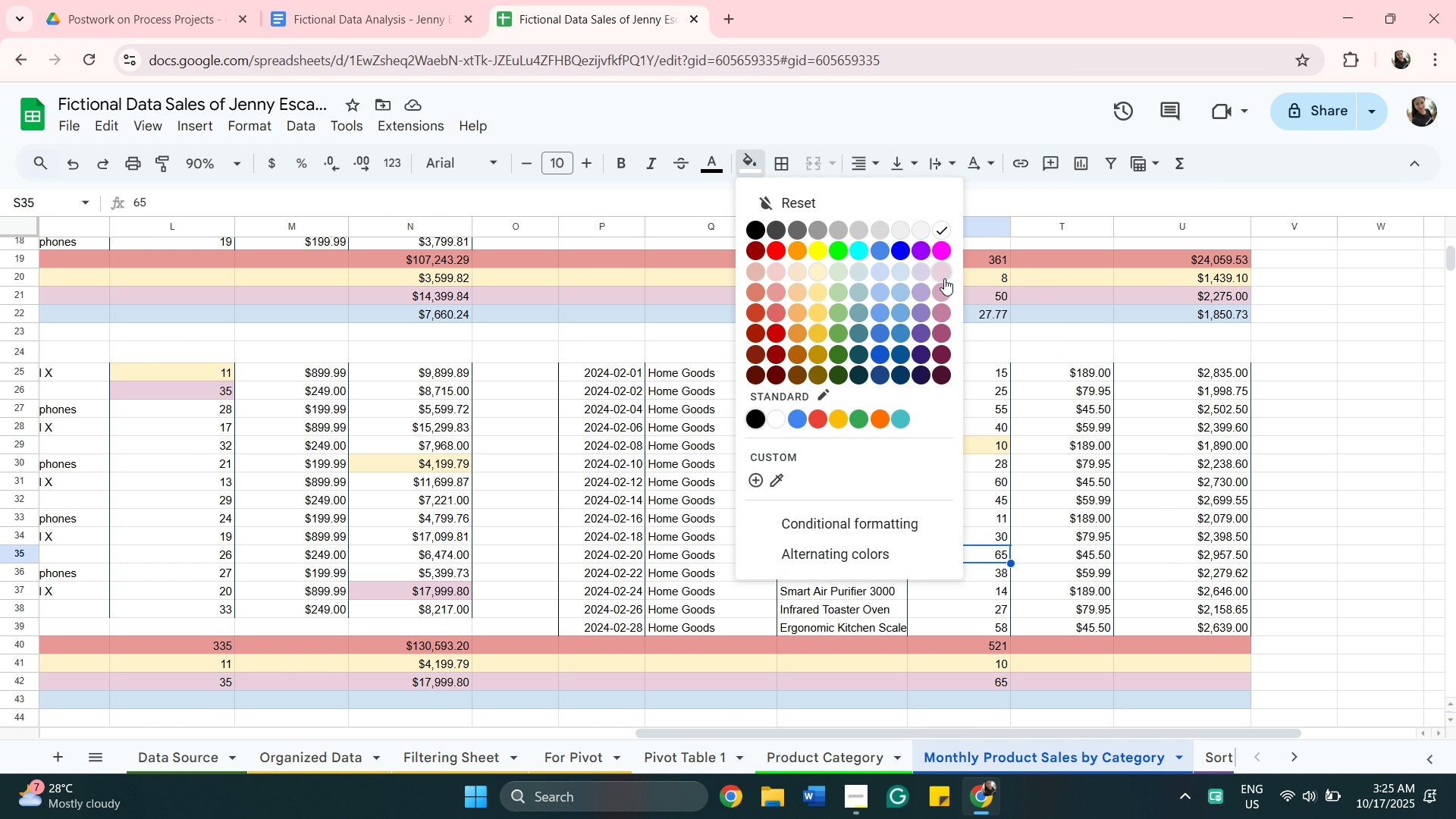 
left_click([944, 278])
 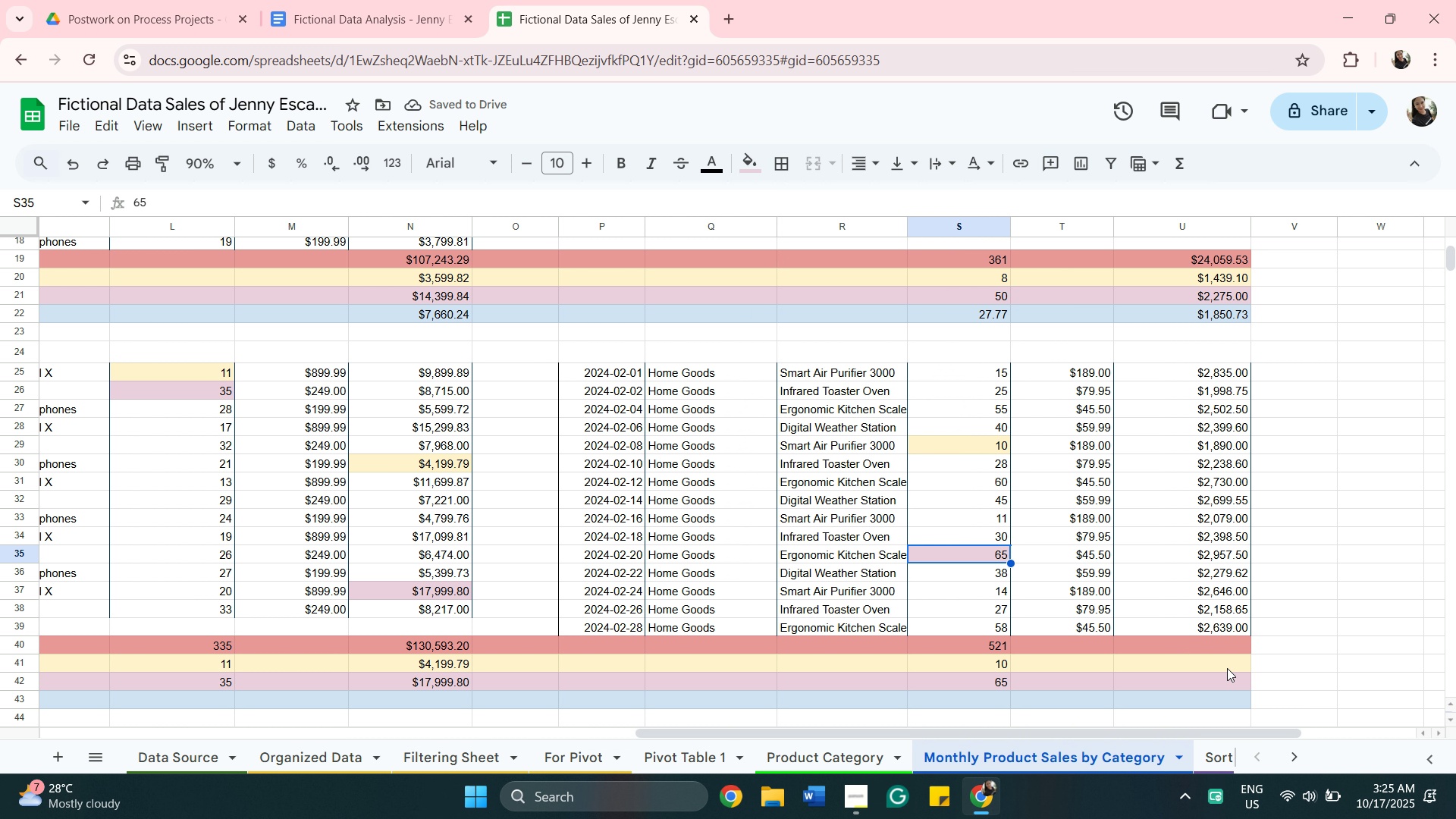 
left_click([1223, 641])
 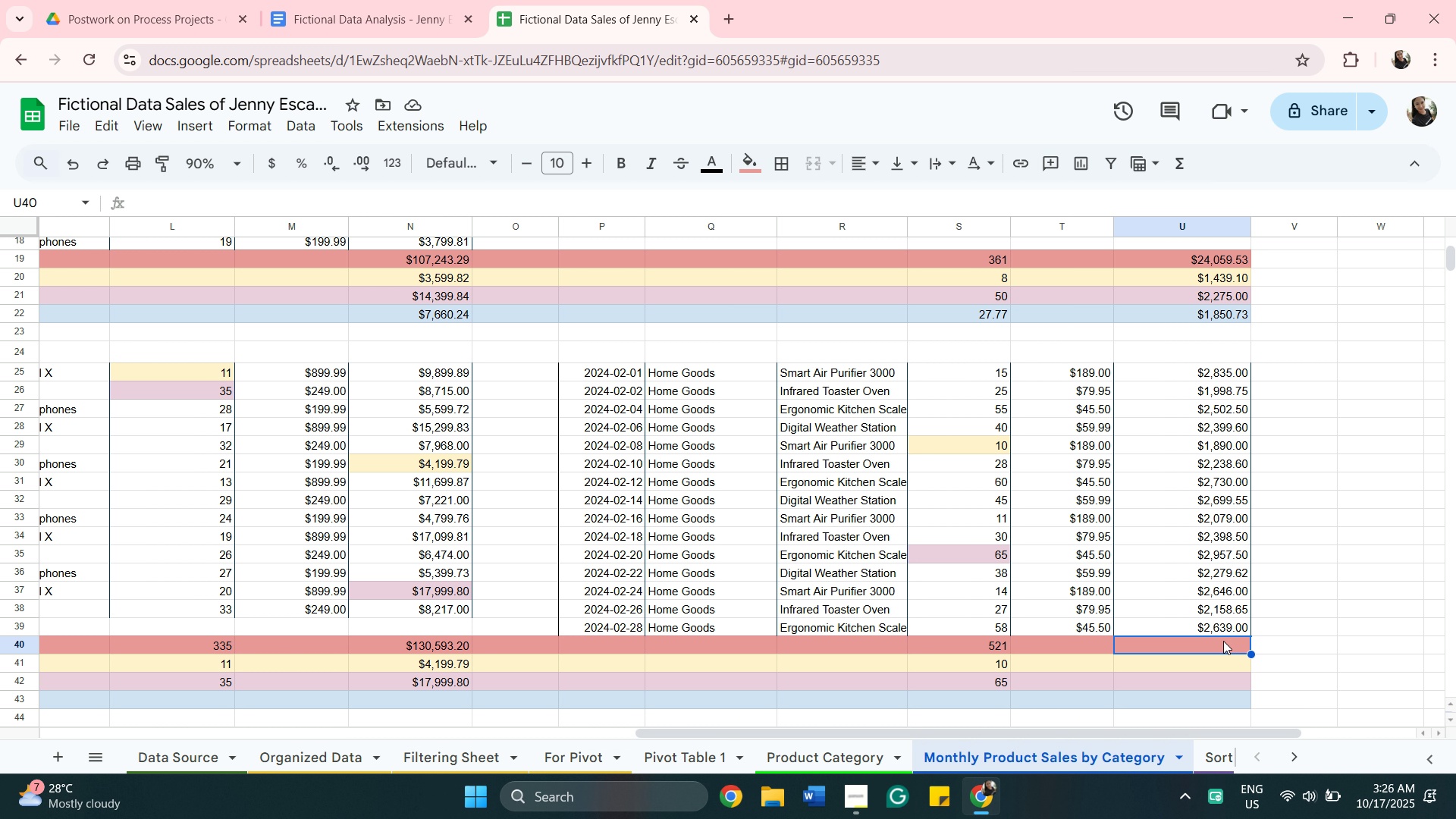 
wait(13.26)
 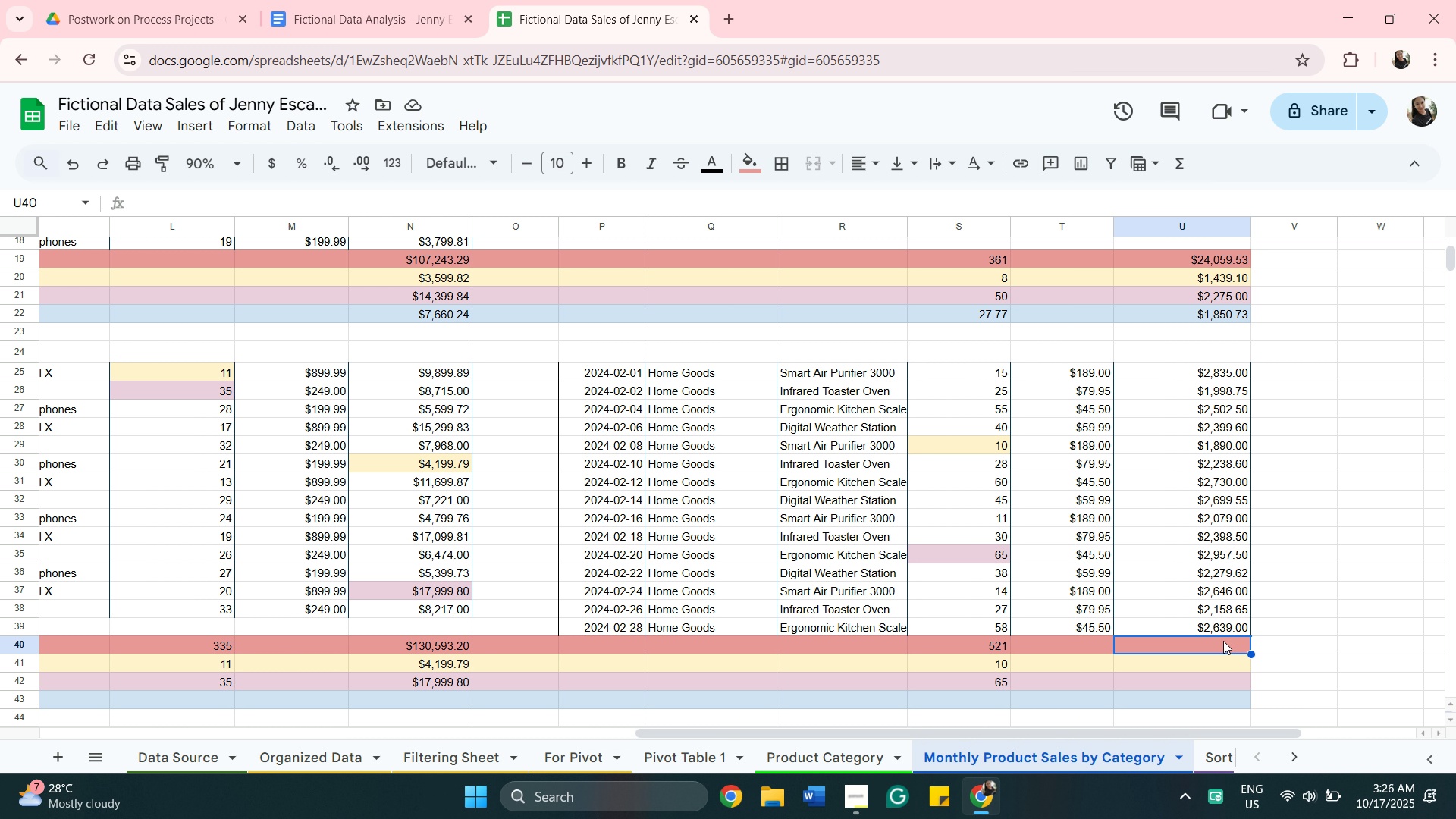 
left_click([1223, 641])
 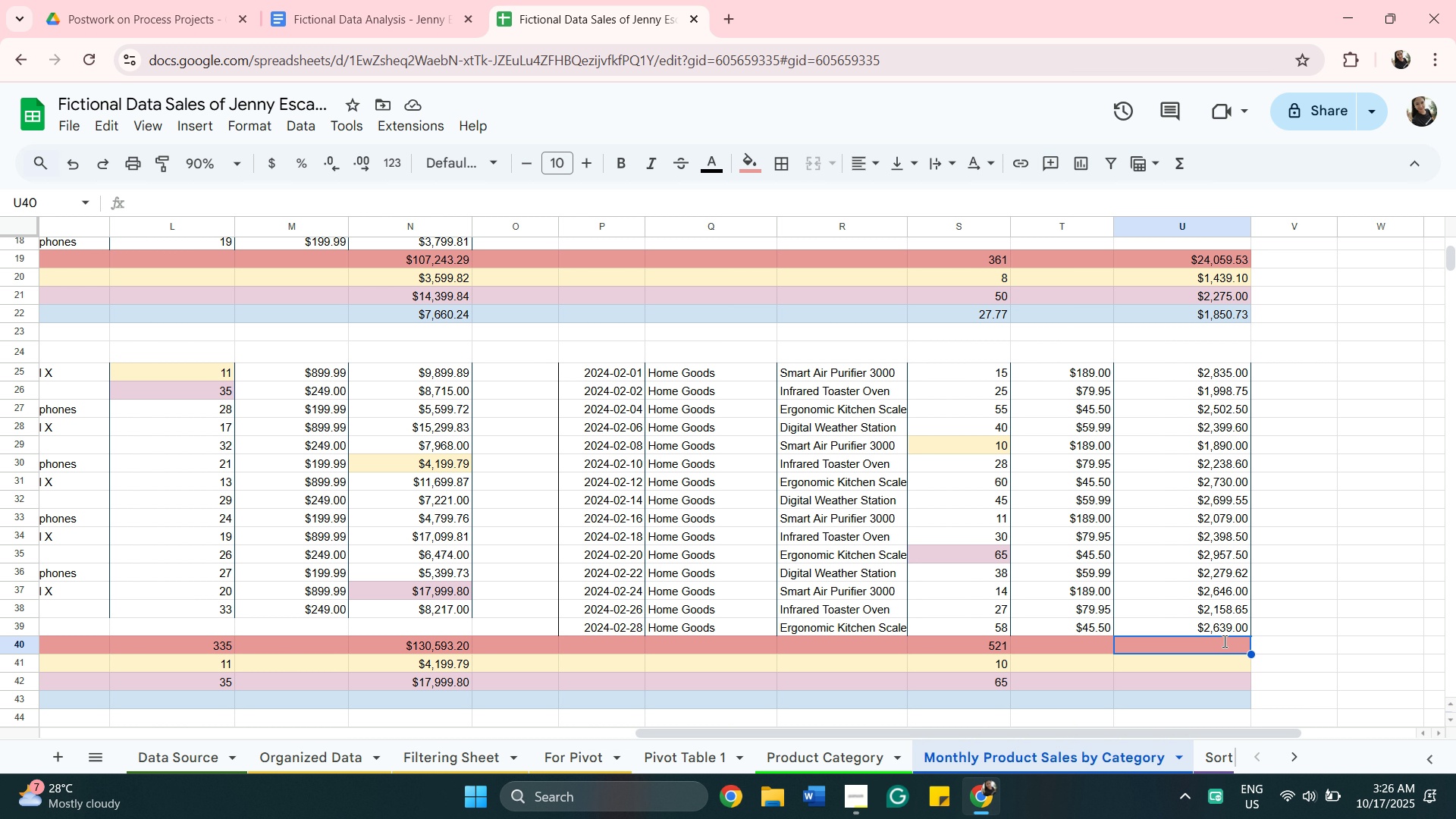 
type(=sum)
 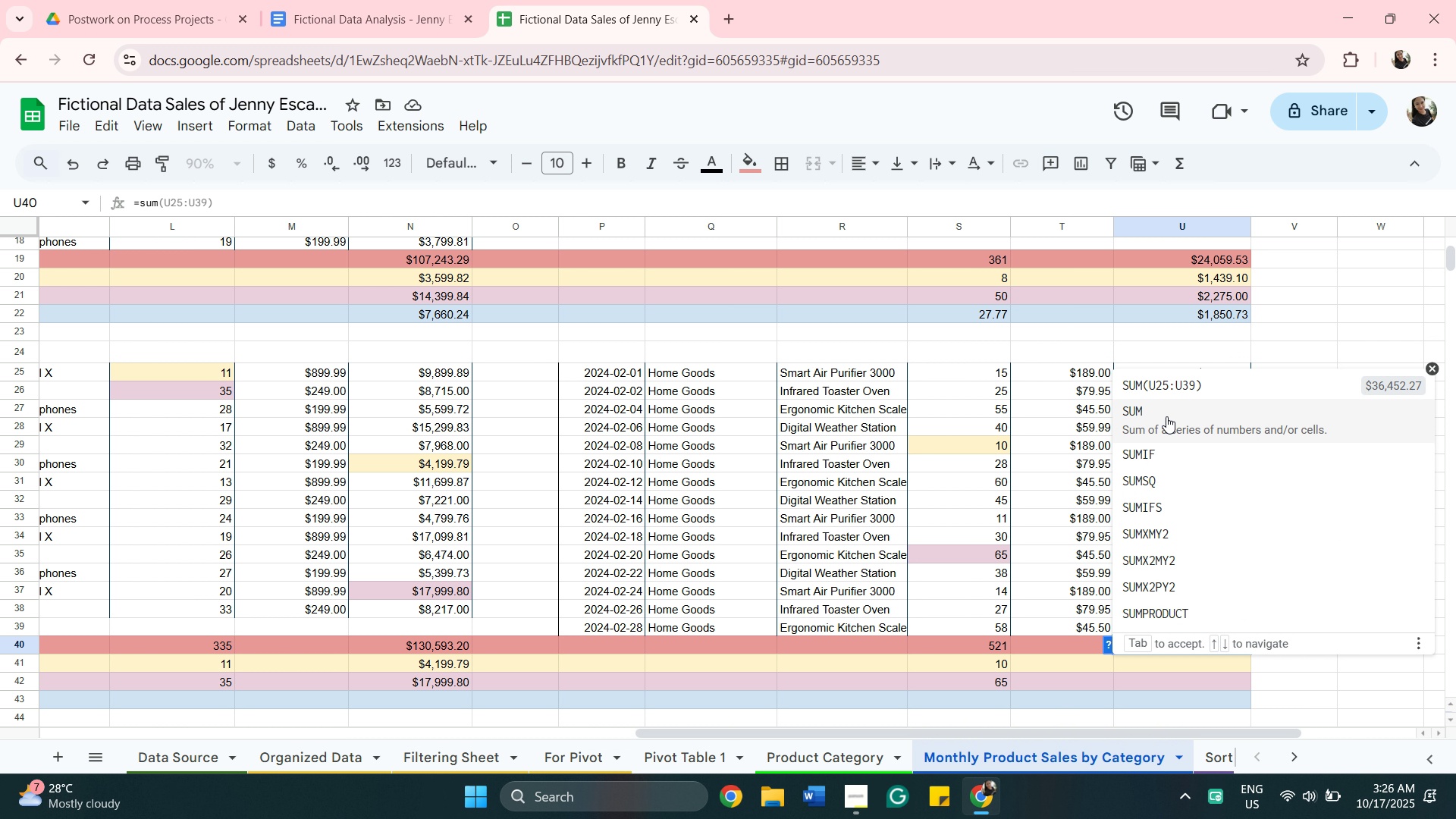 
left_click([1166, 416])
 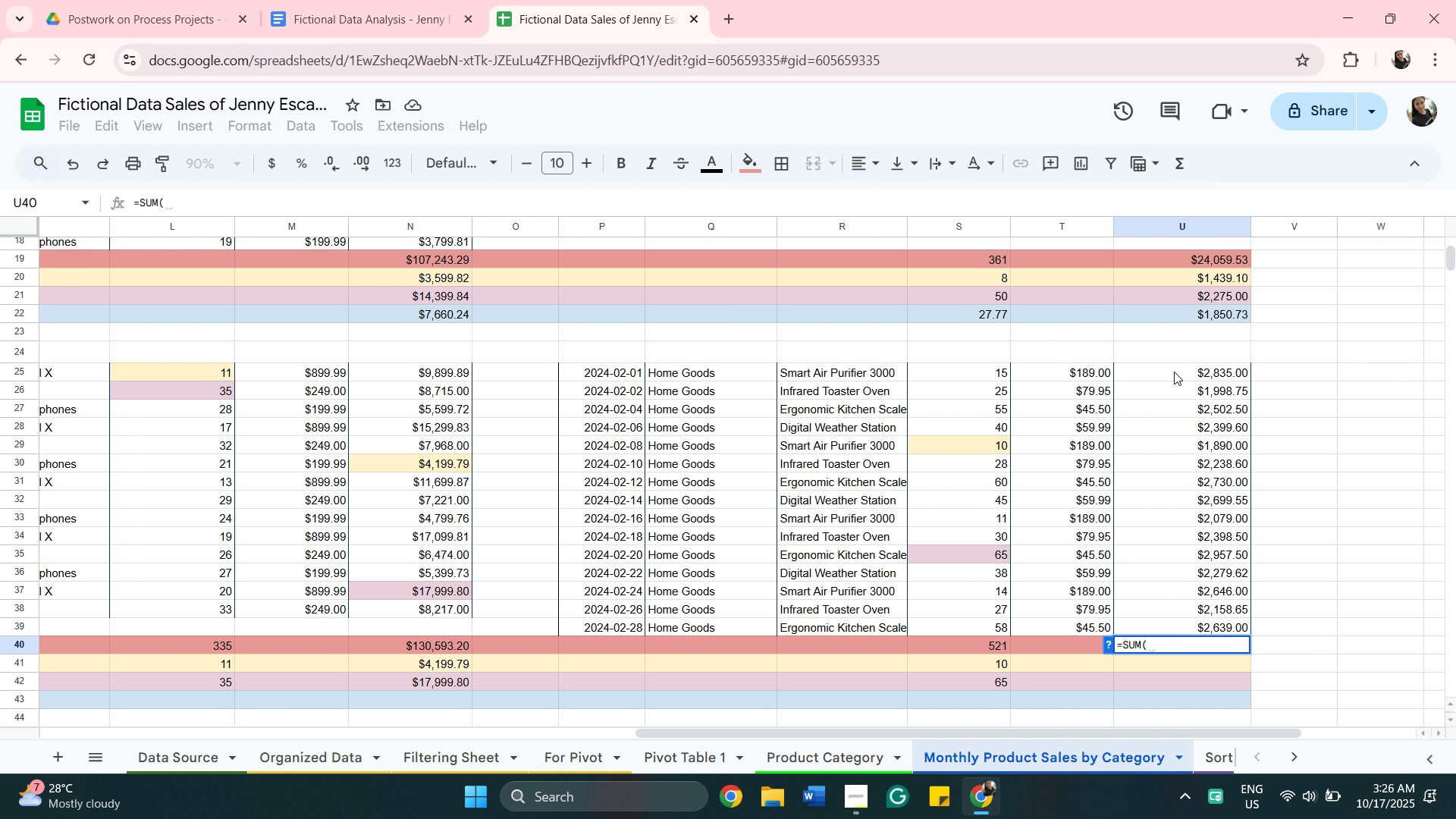 
left_click([1175, 371])
 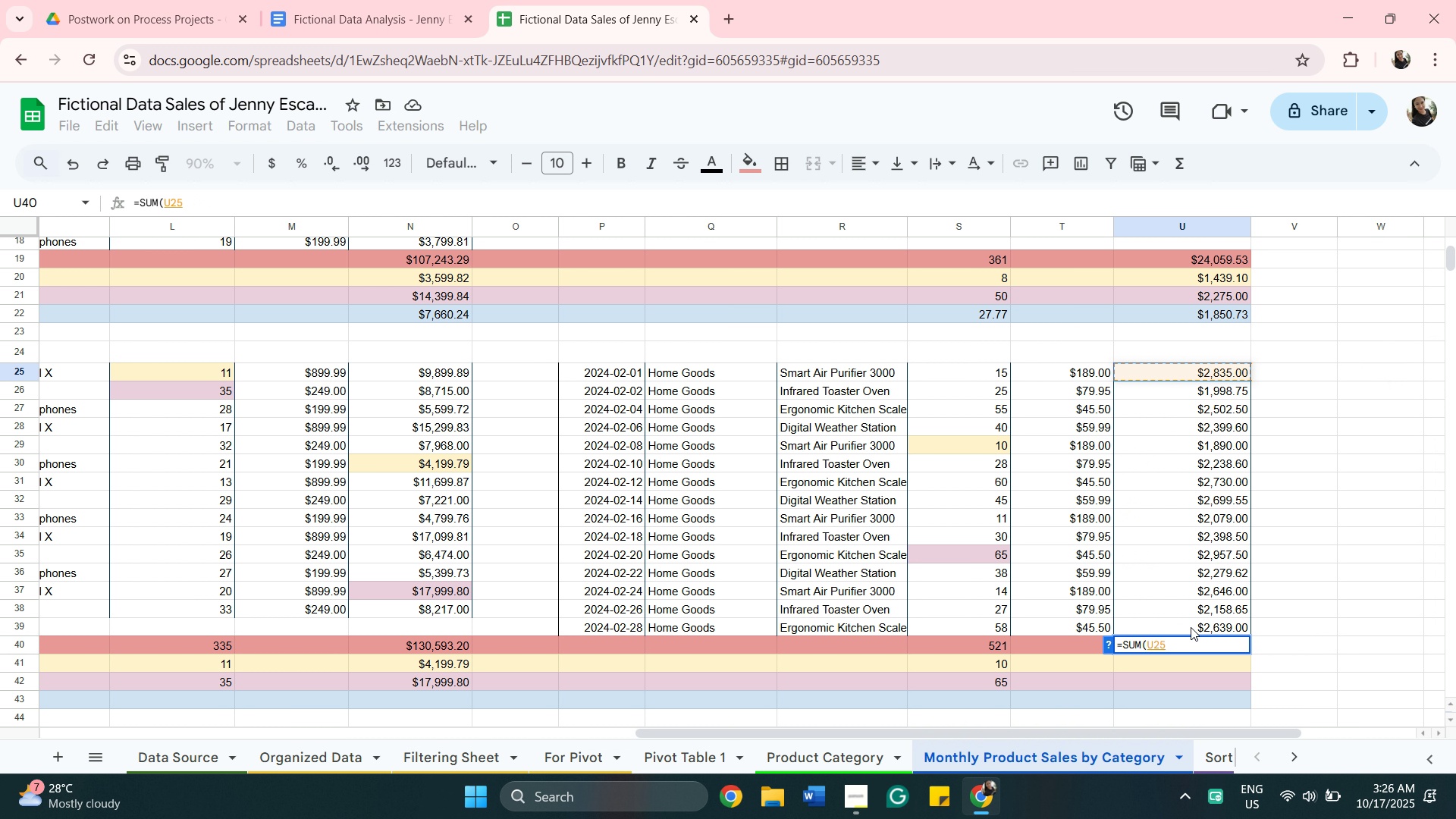 
hold_key(key=ShiftLeft, duration=0.32)
 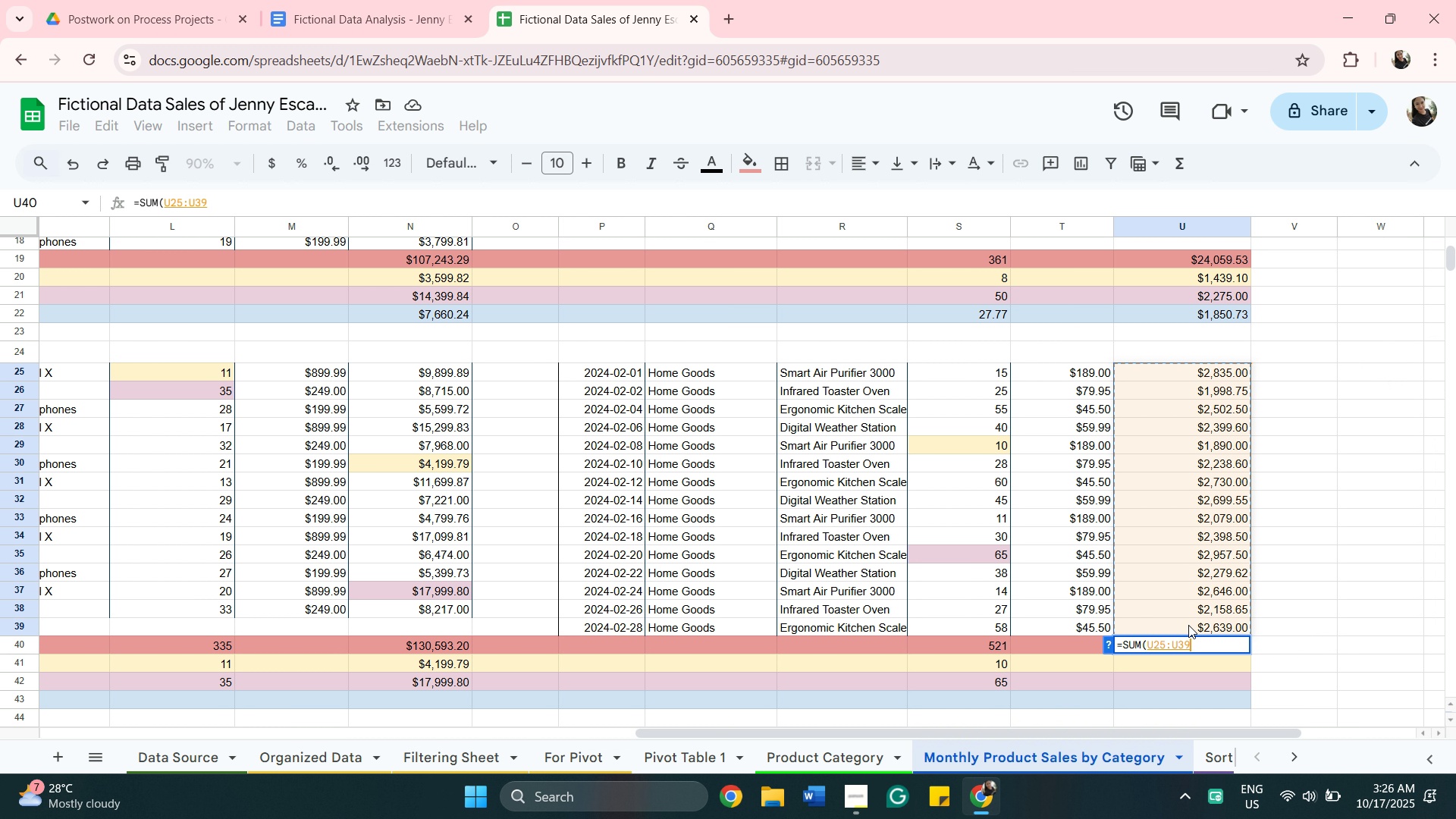 
key(Enter)
 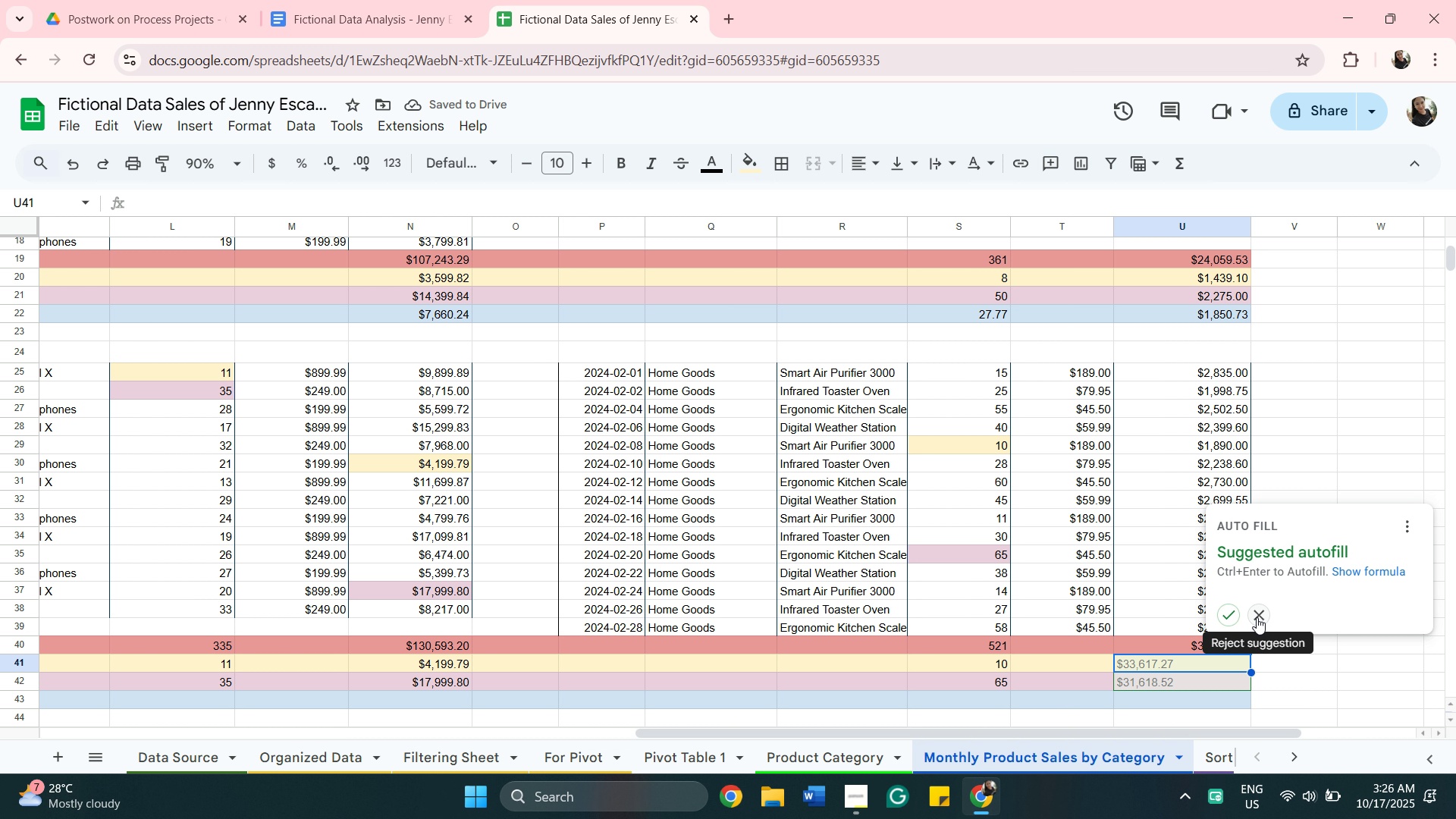 
left_click([1257, 617])
 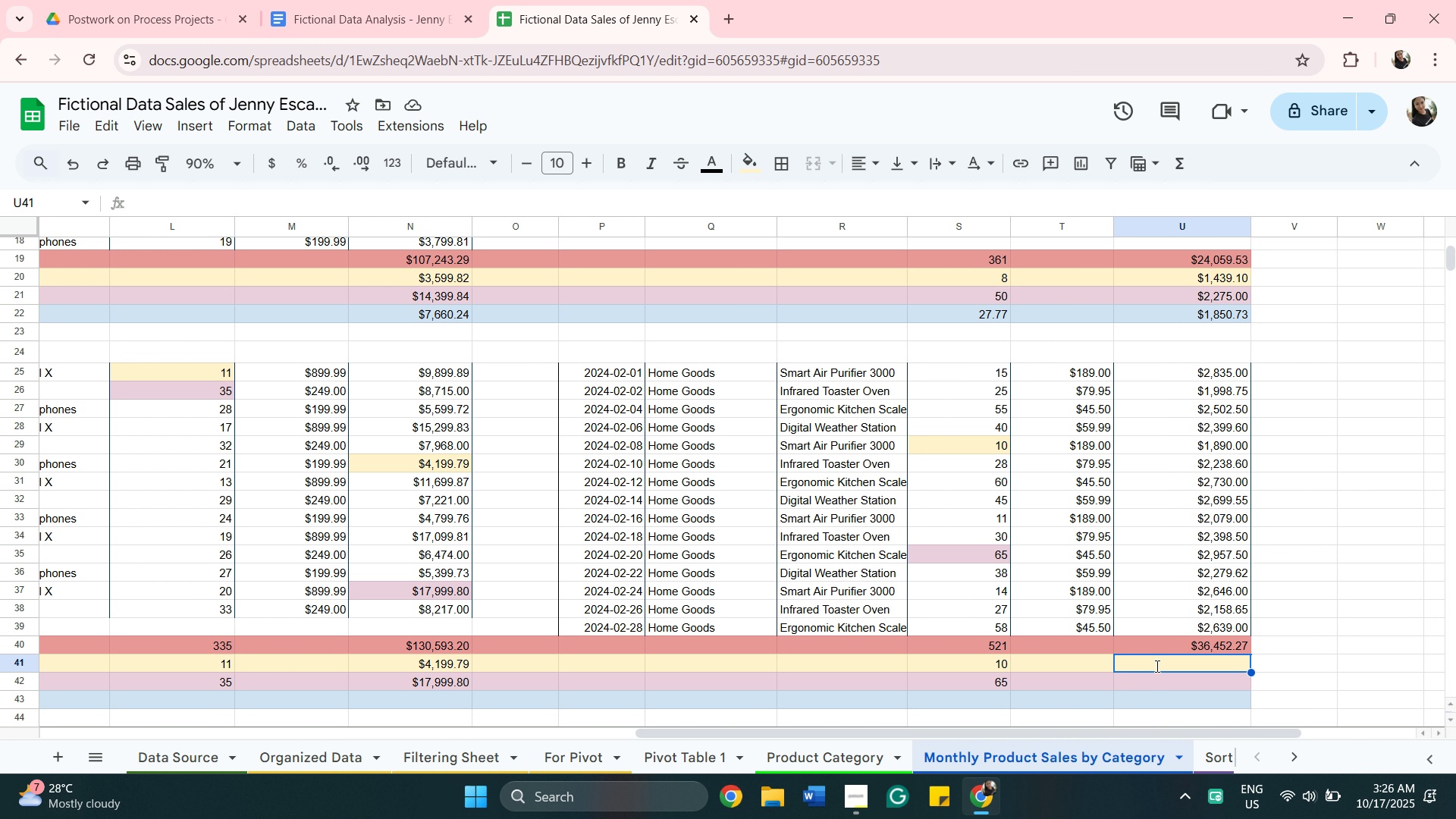 
type(Mi)
key(Backspace)
key(Backspace)
type(=min)
 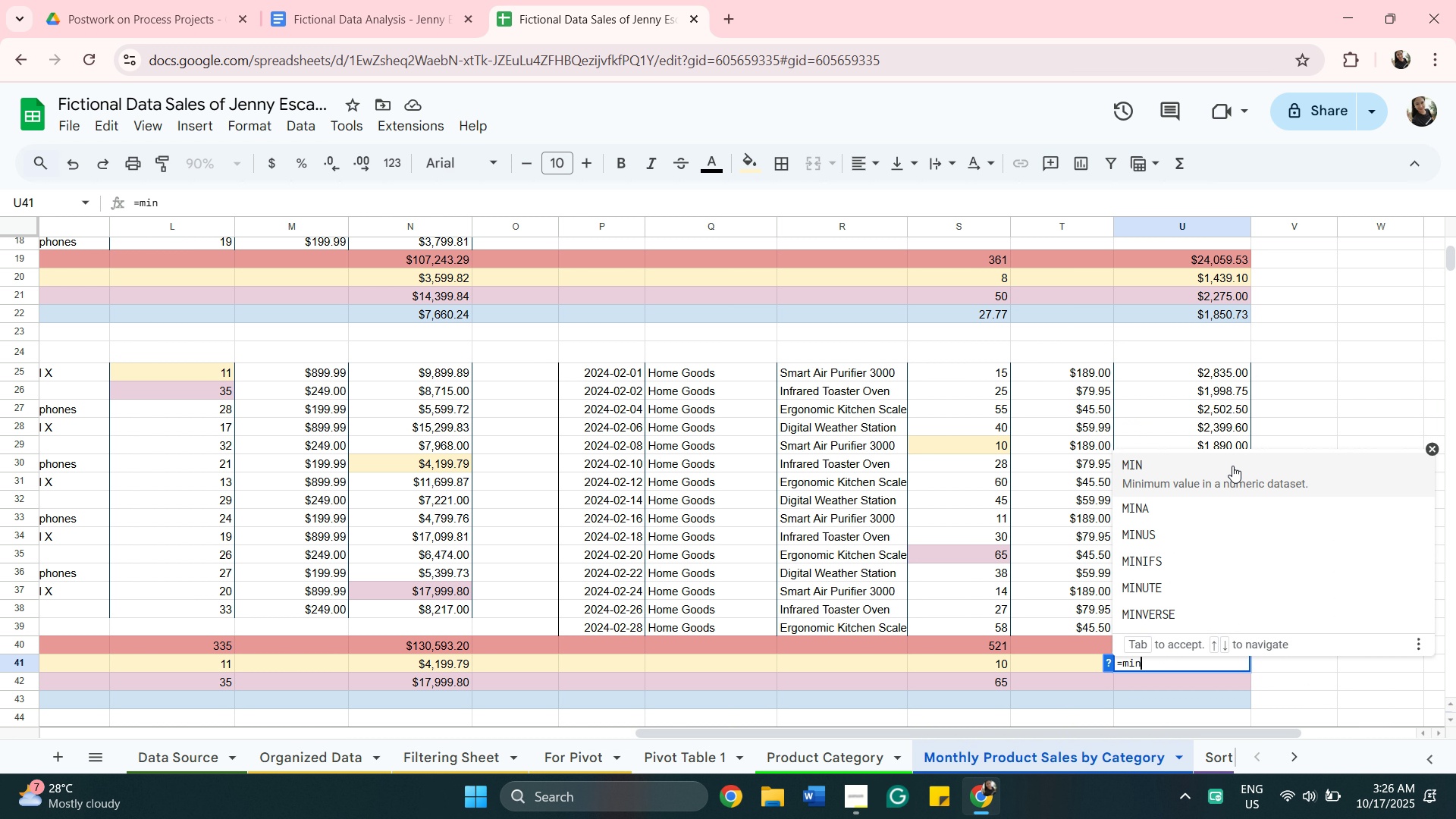 
left_click([1232, 466])
 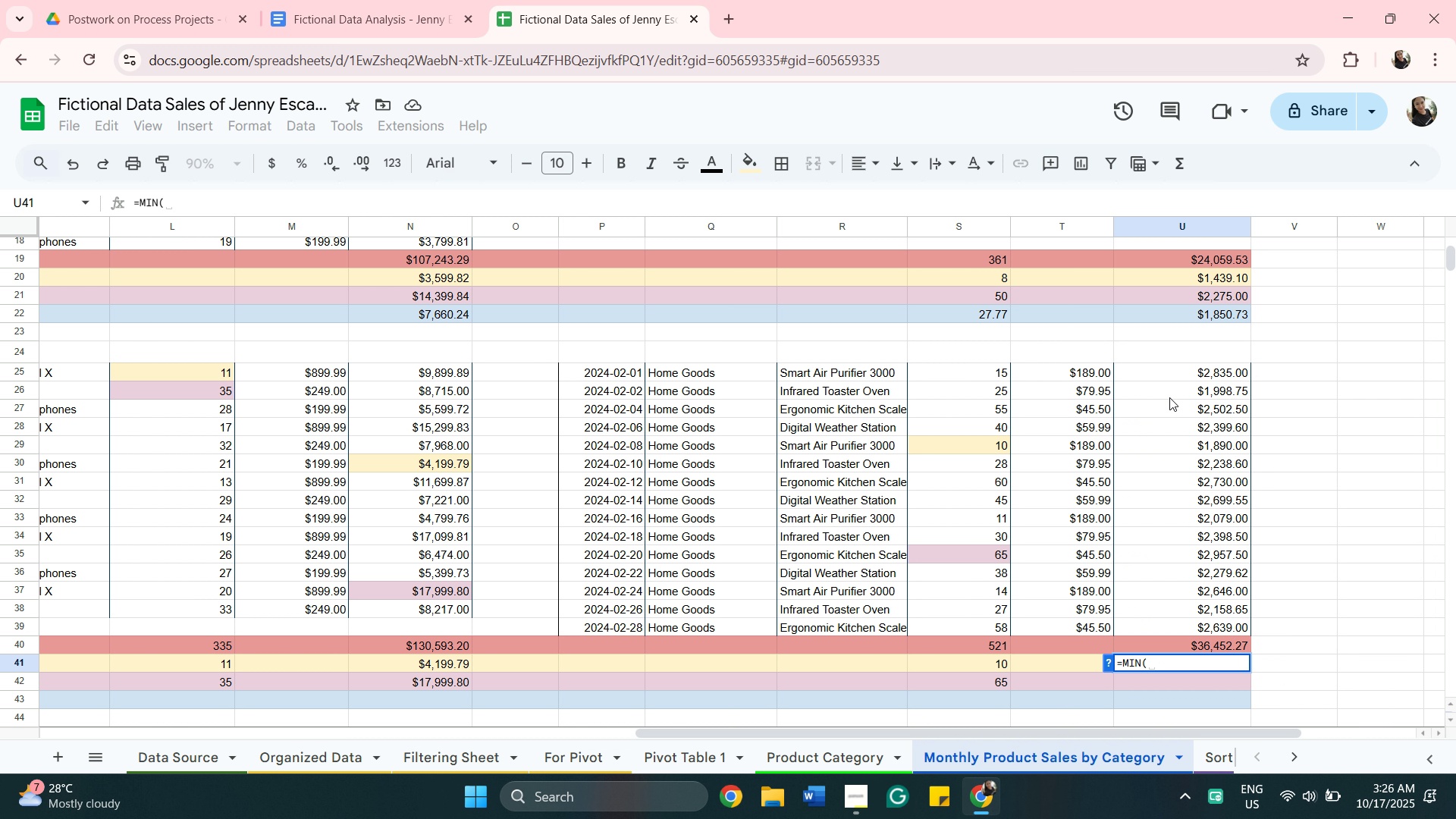 
mouse_move([1152, 395])
 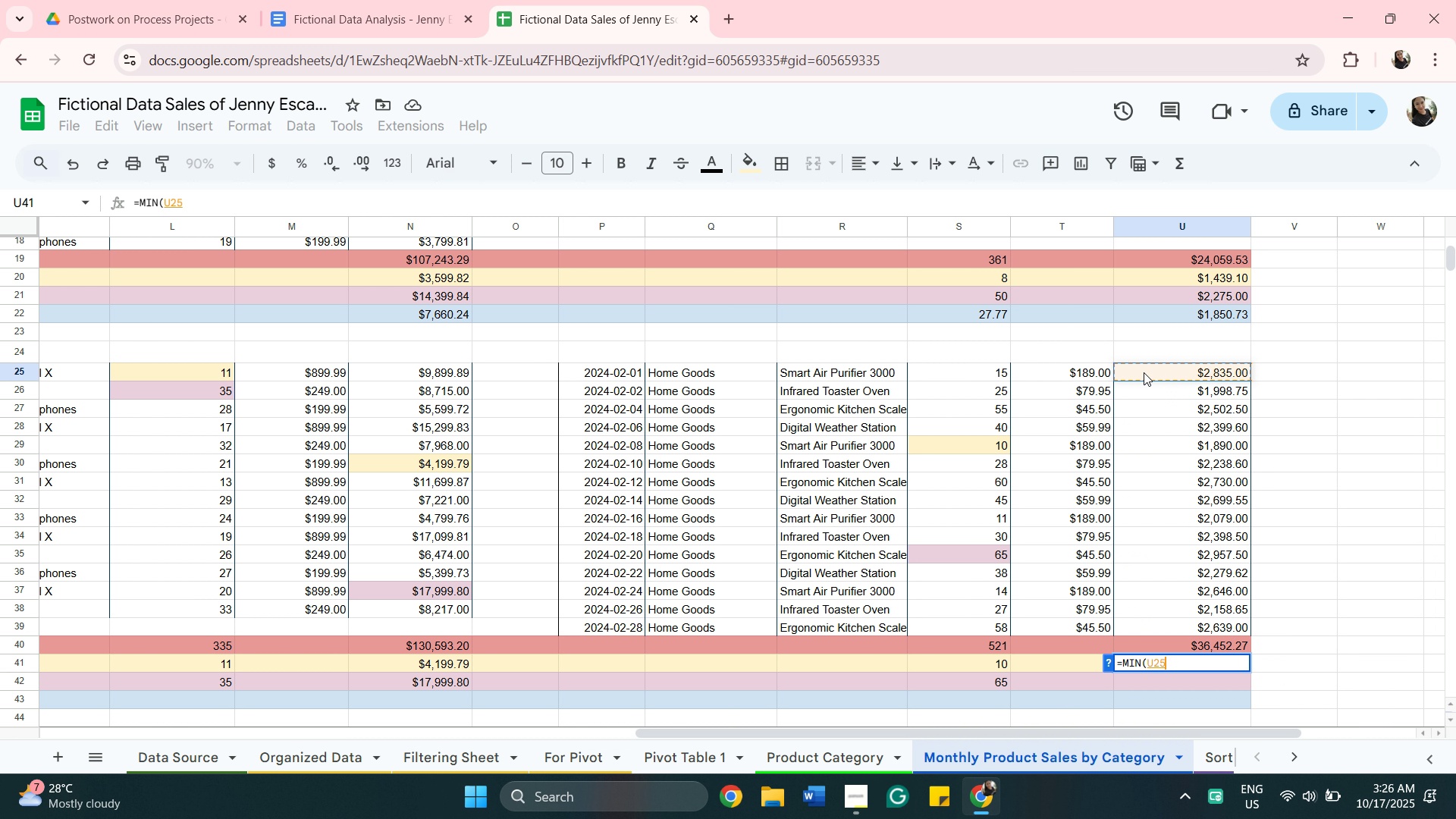 
left_click([1144, 372])
 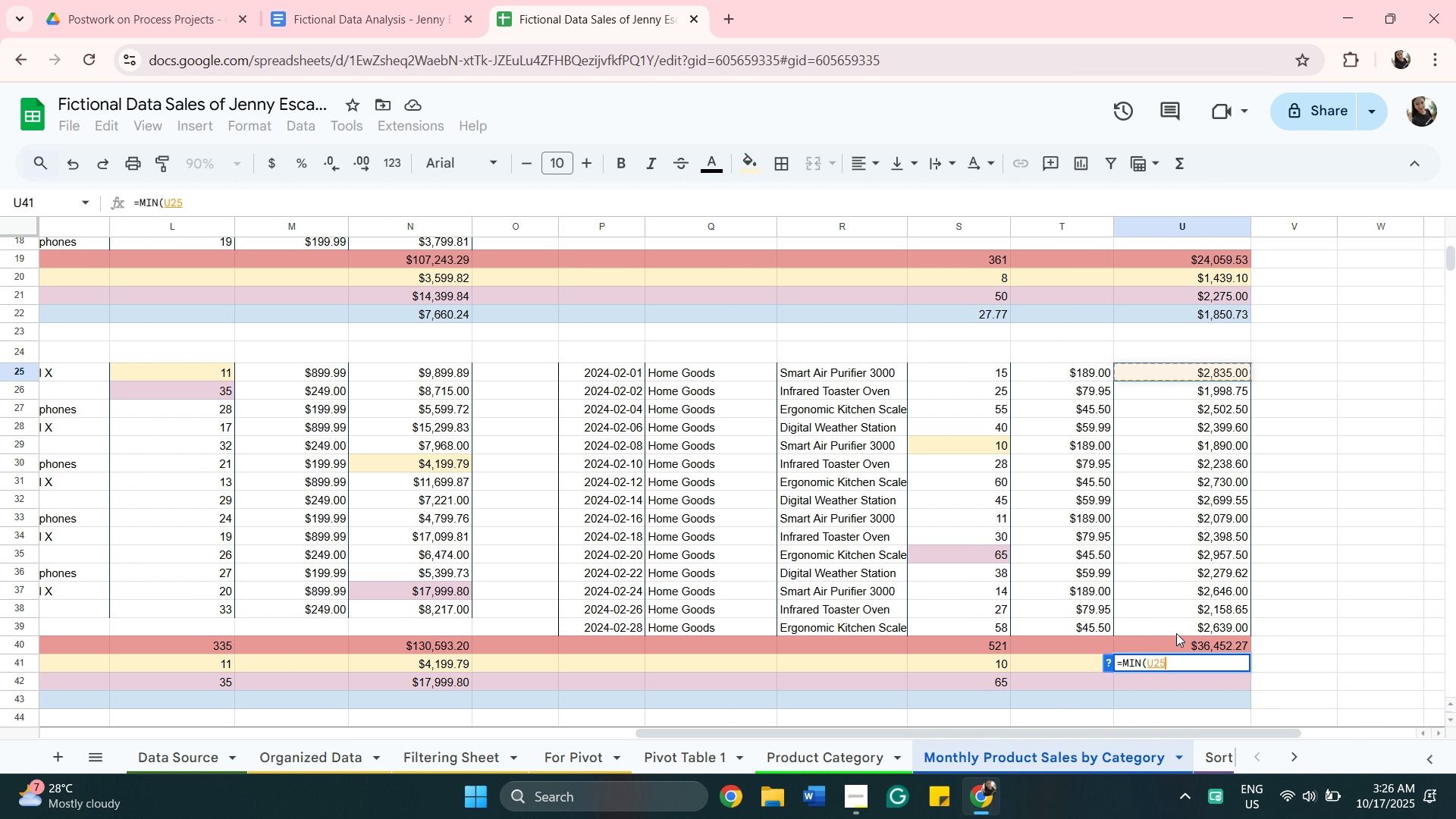 
hold_key(key=ShiftLeft, duration=0.36)
 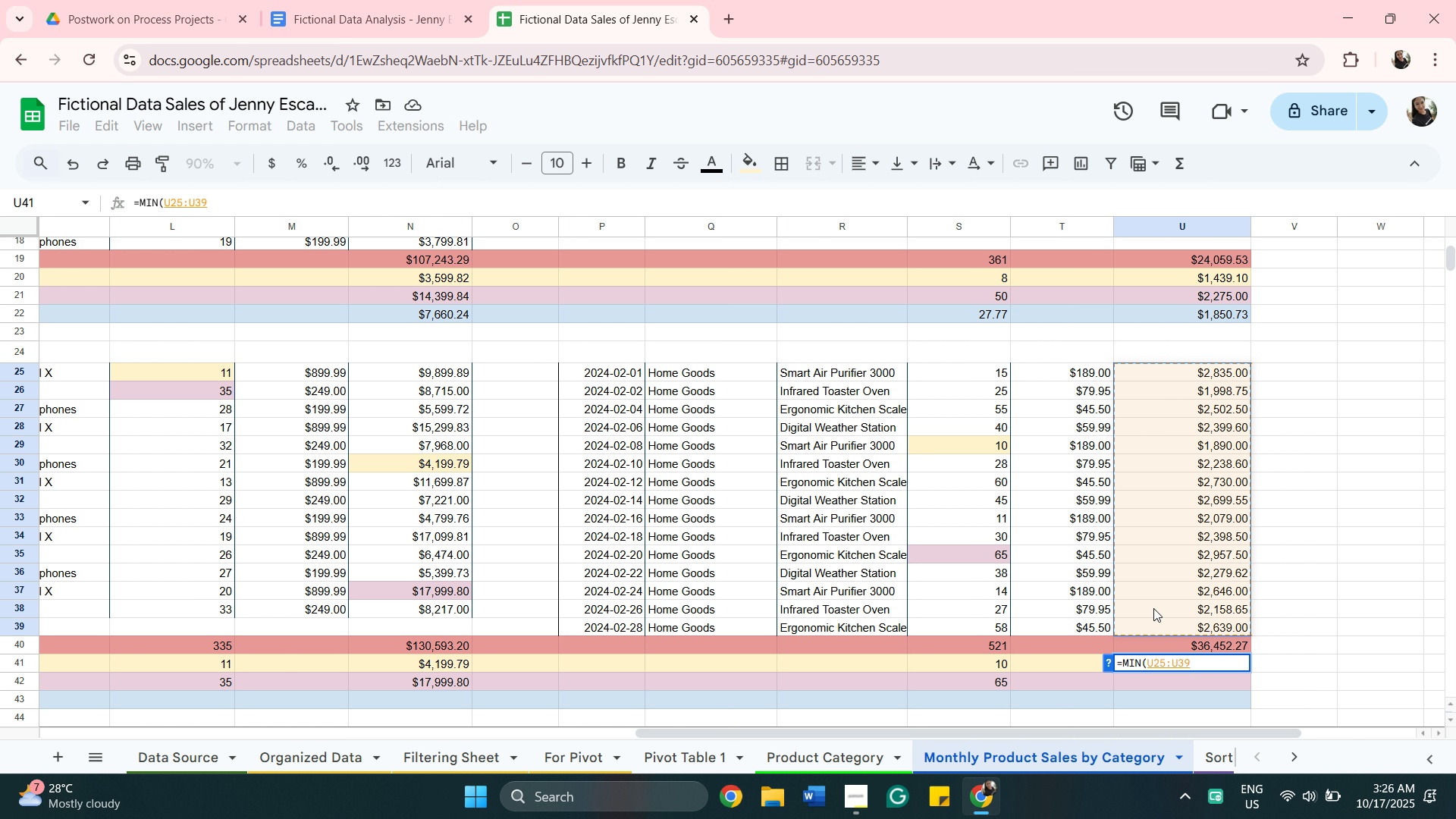 
left_click([1176, 629])
 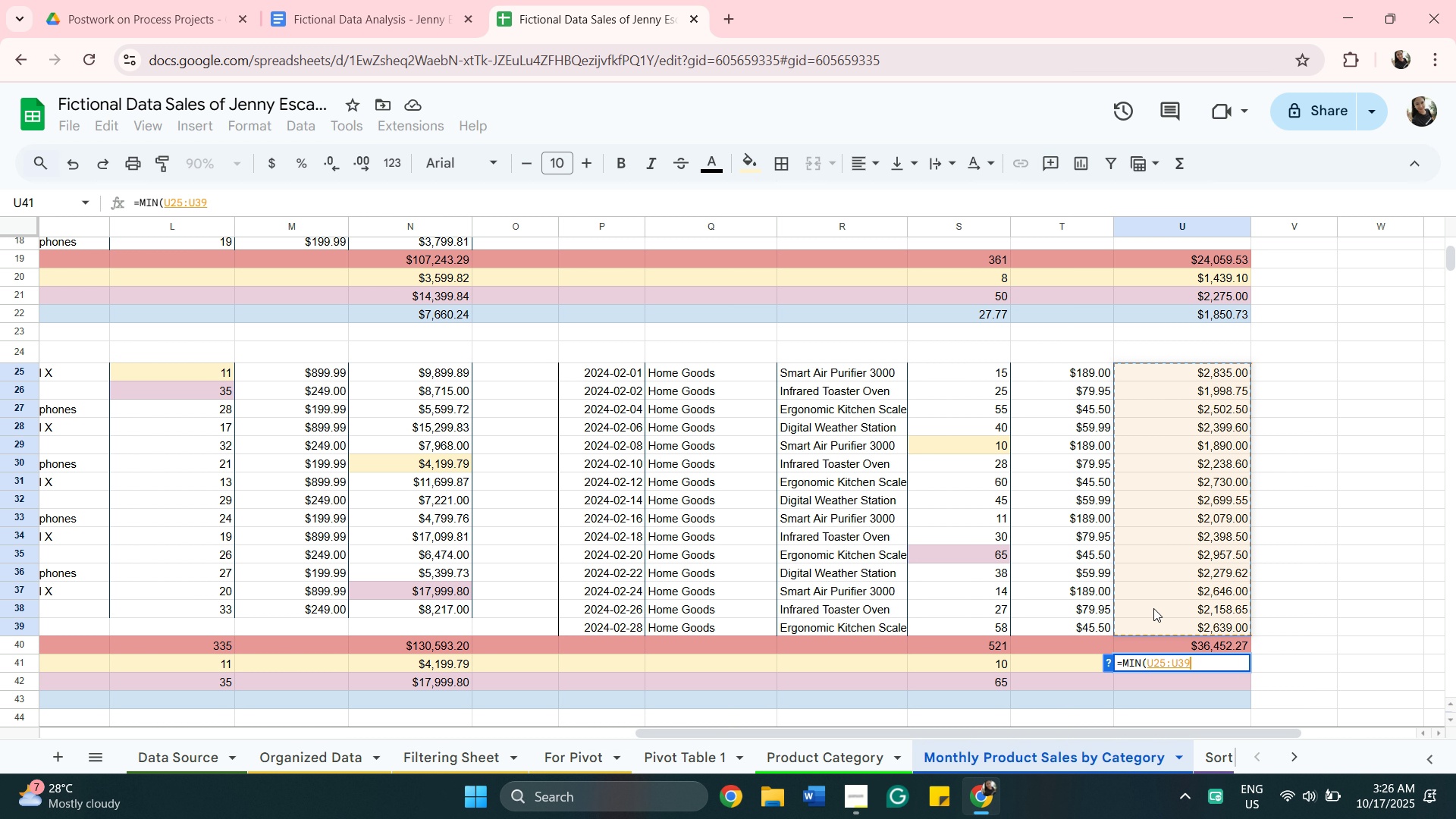 
key(Enter)
 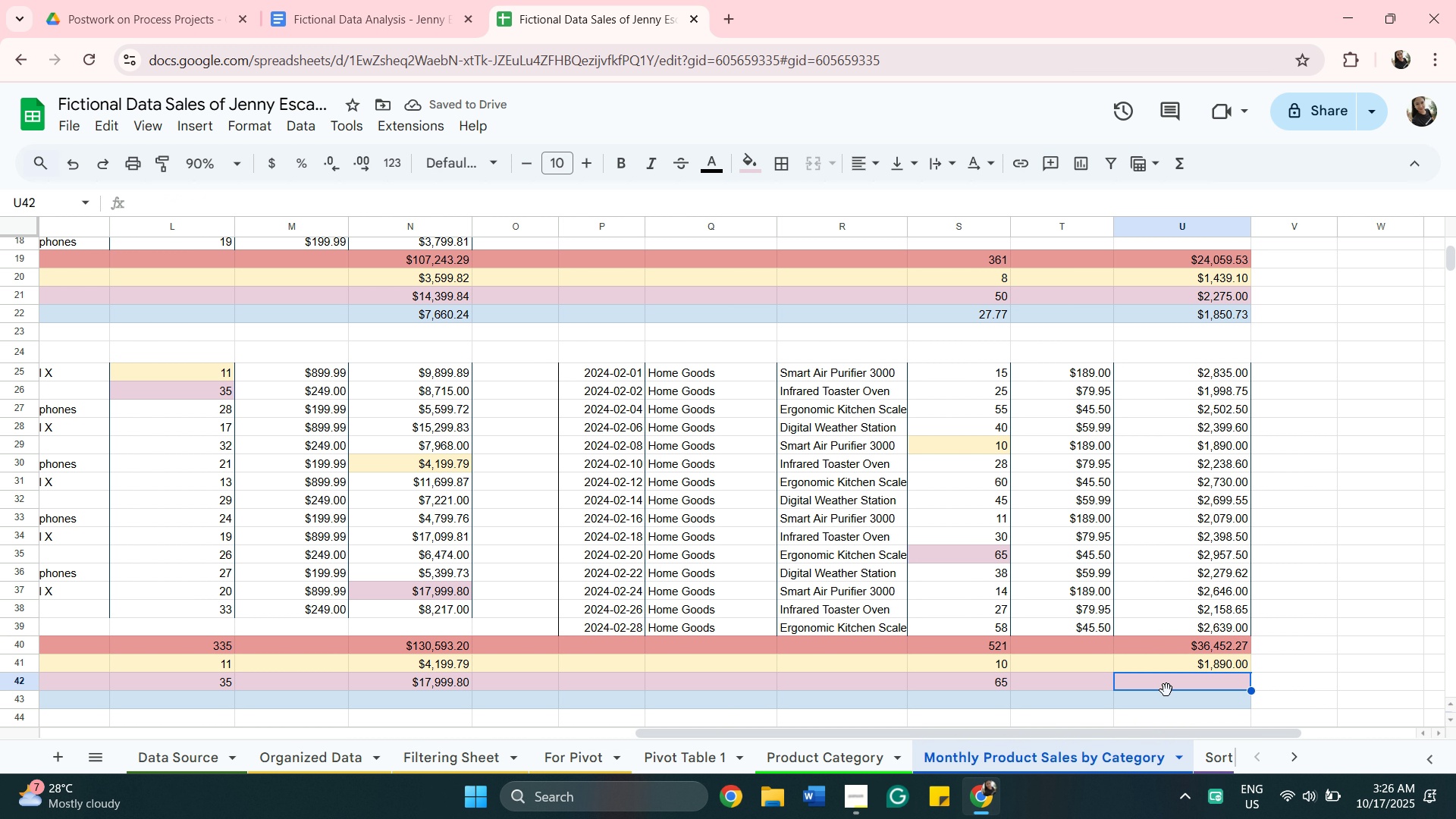 
type(=ma)
 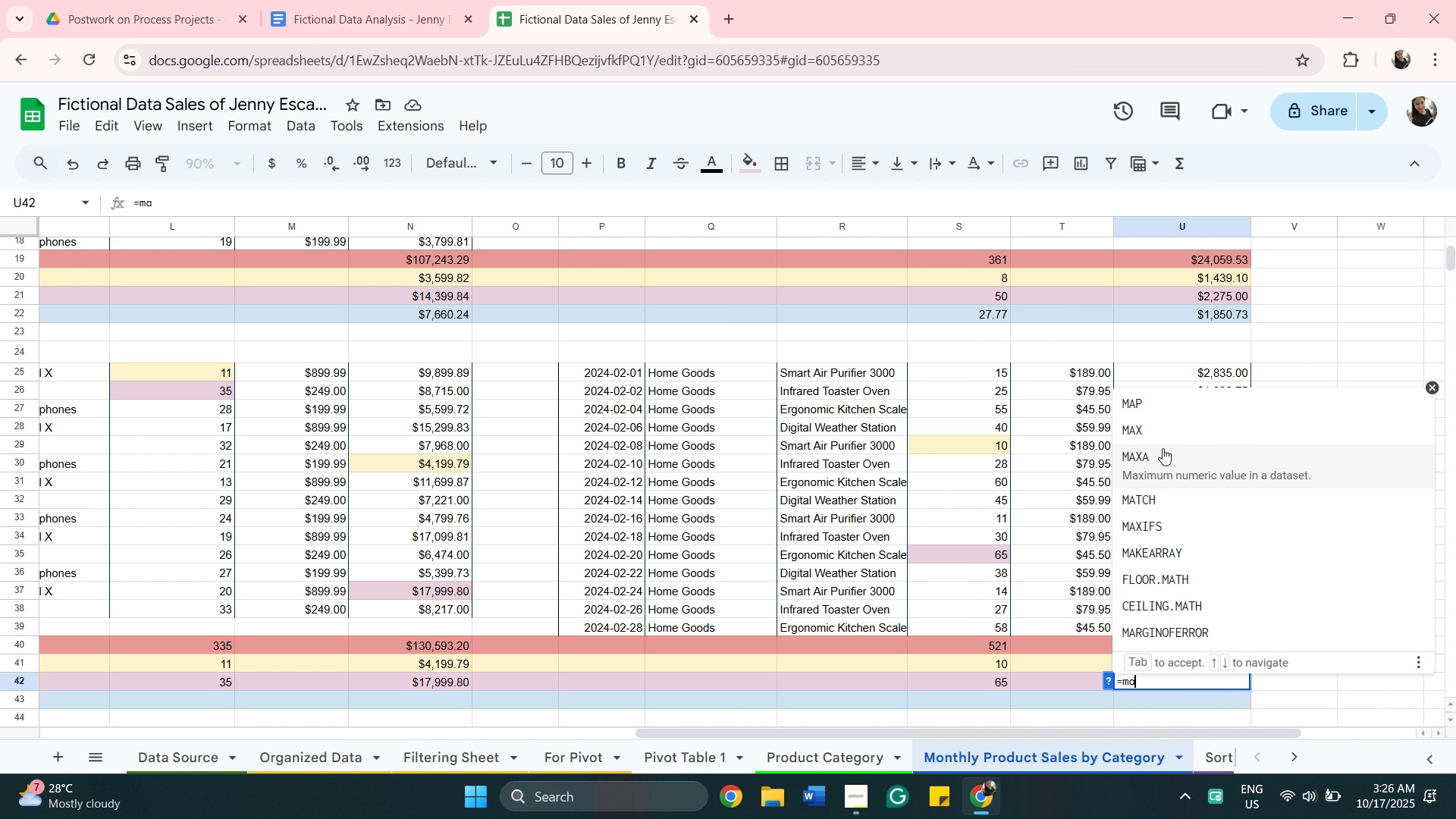 
left_click([1163, 432])
 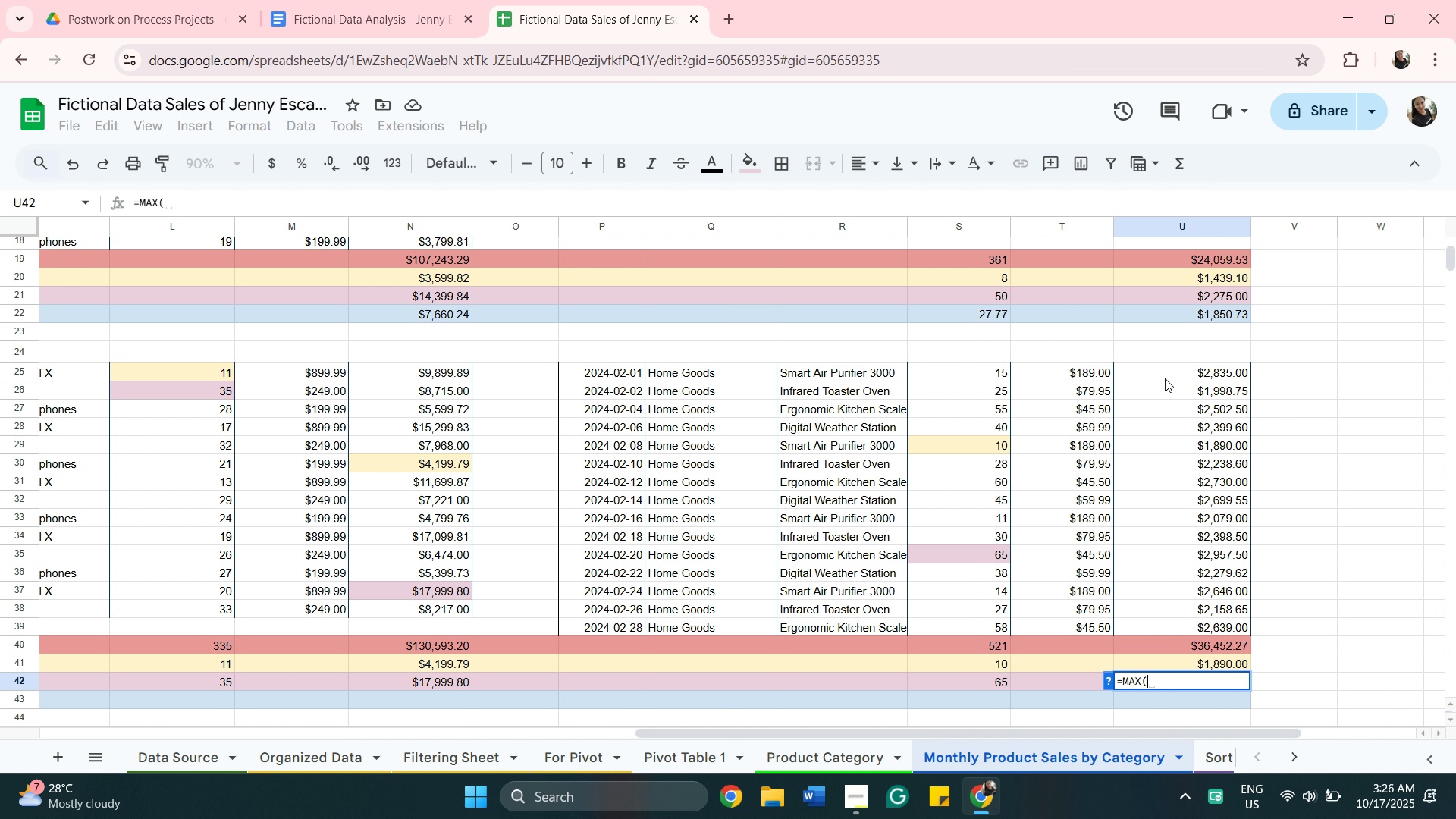 
left_click([1165, 378])
 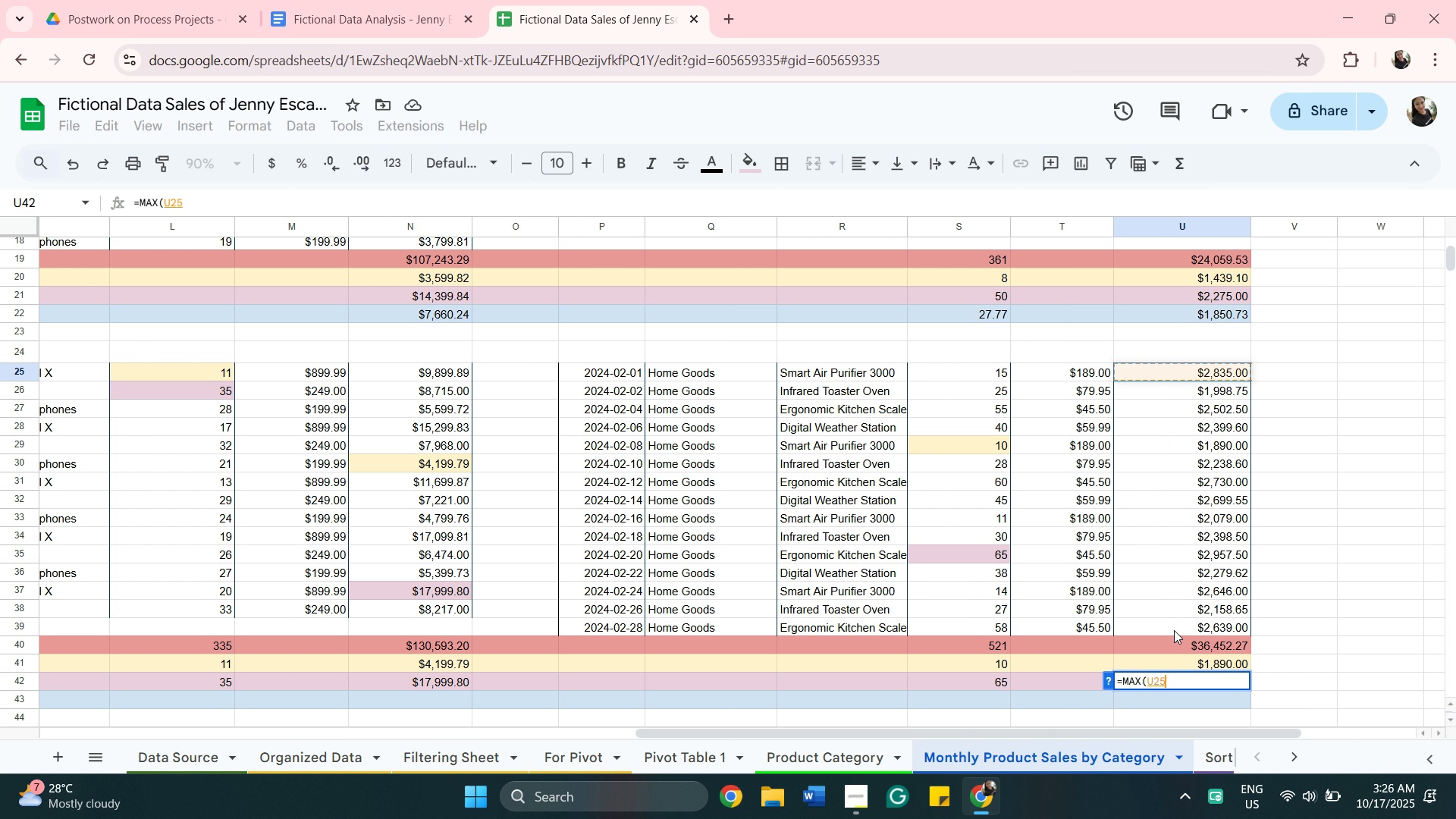 
hold_key(key=ShiftLeft, duration=0.35)
left_click([1174, 630])
 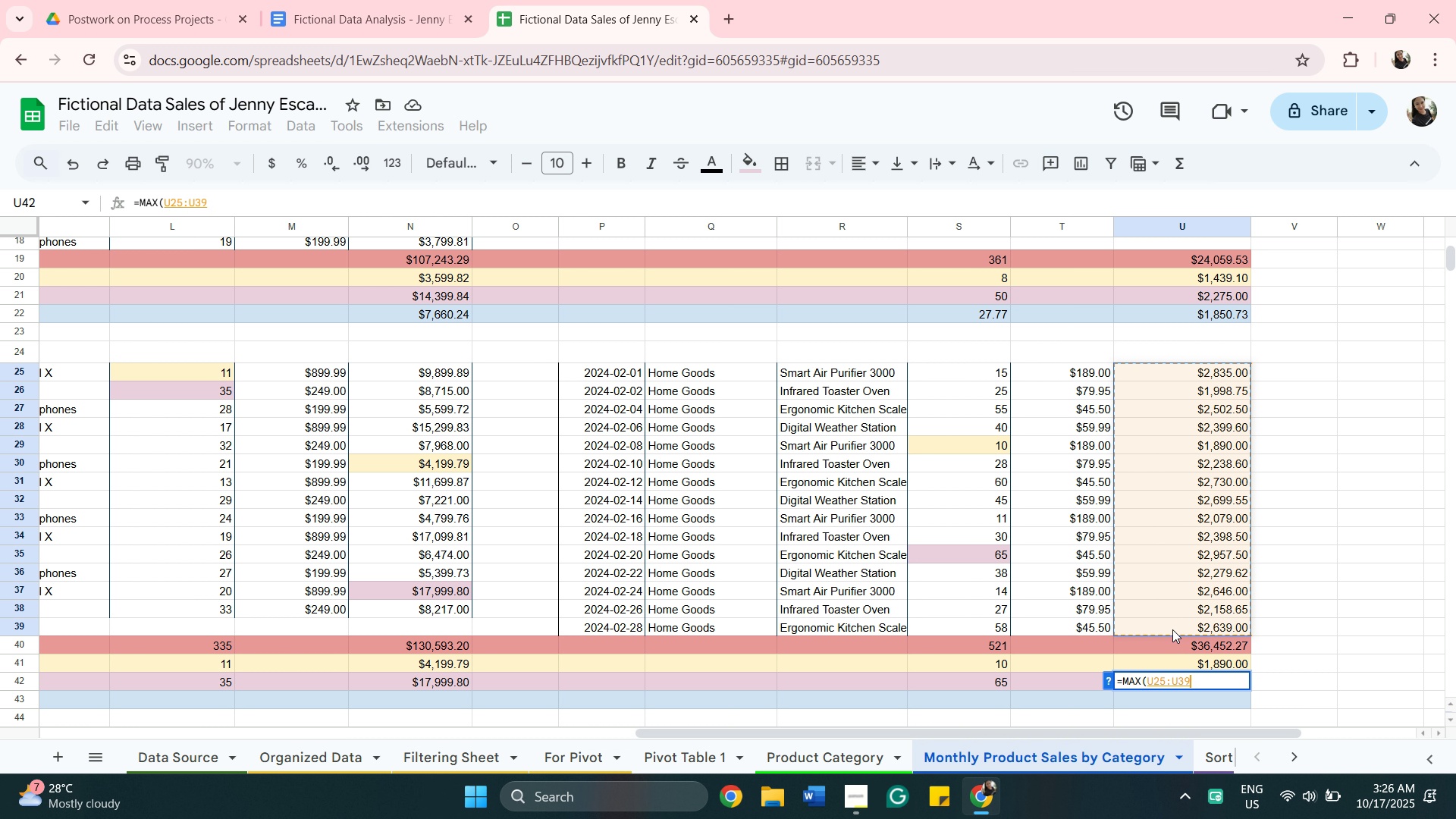 
key(Enter)
 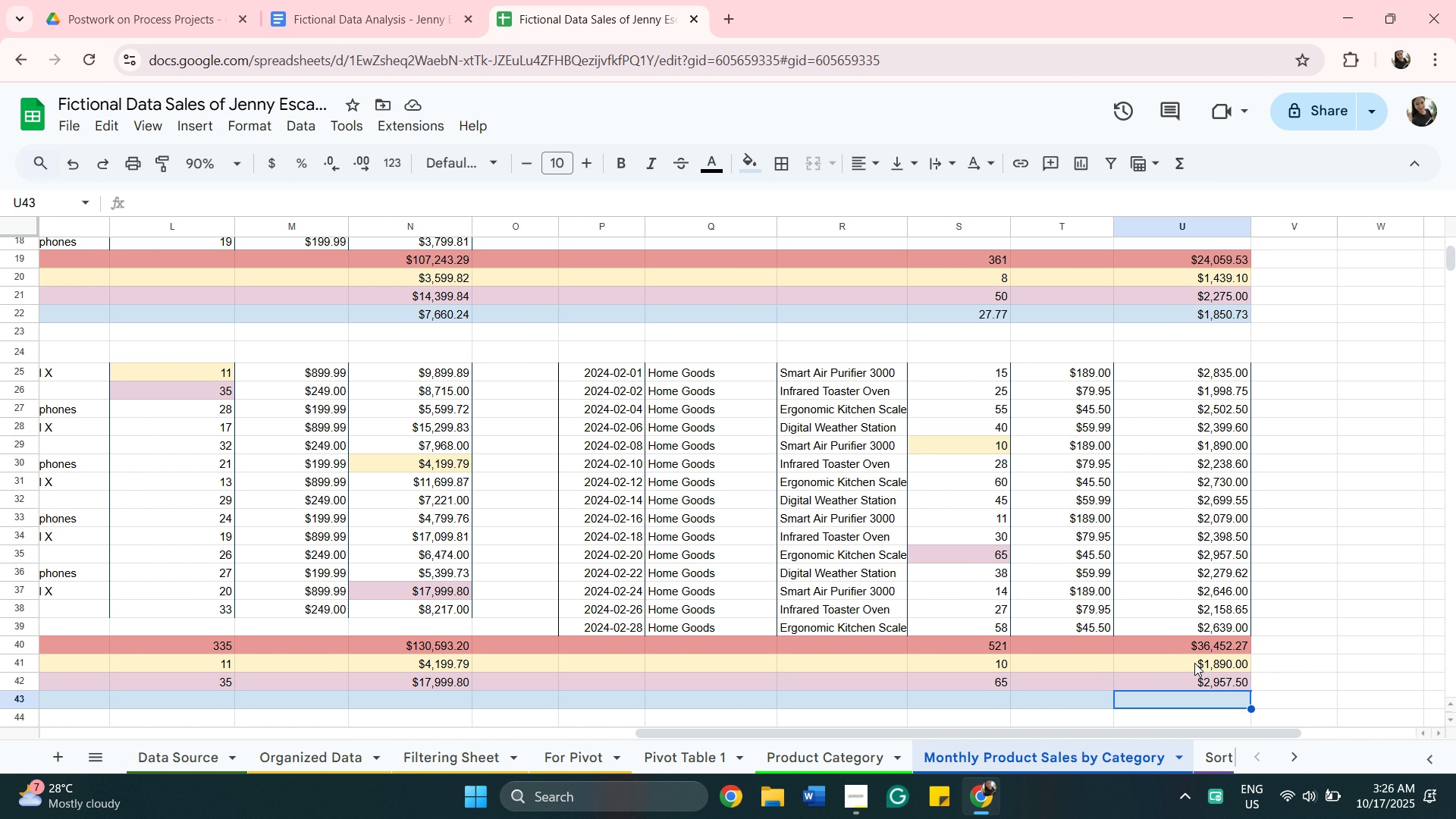 
wait(8.29)
 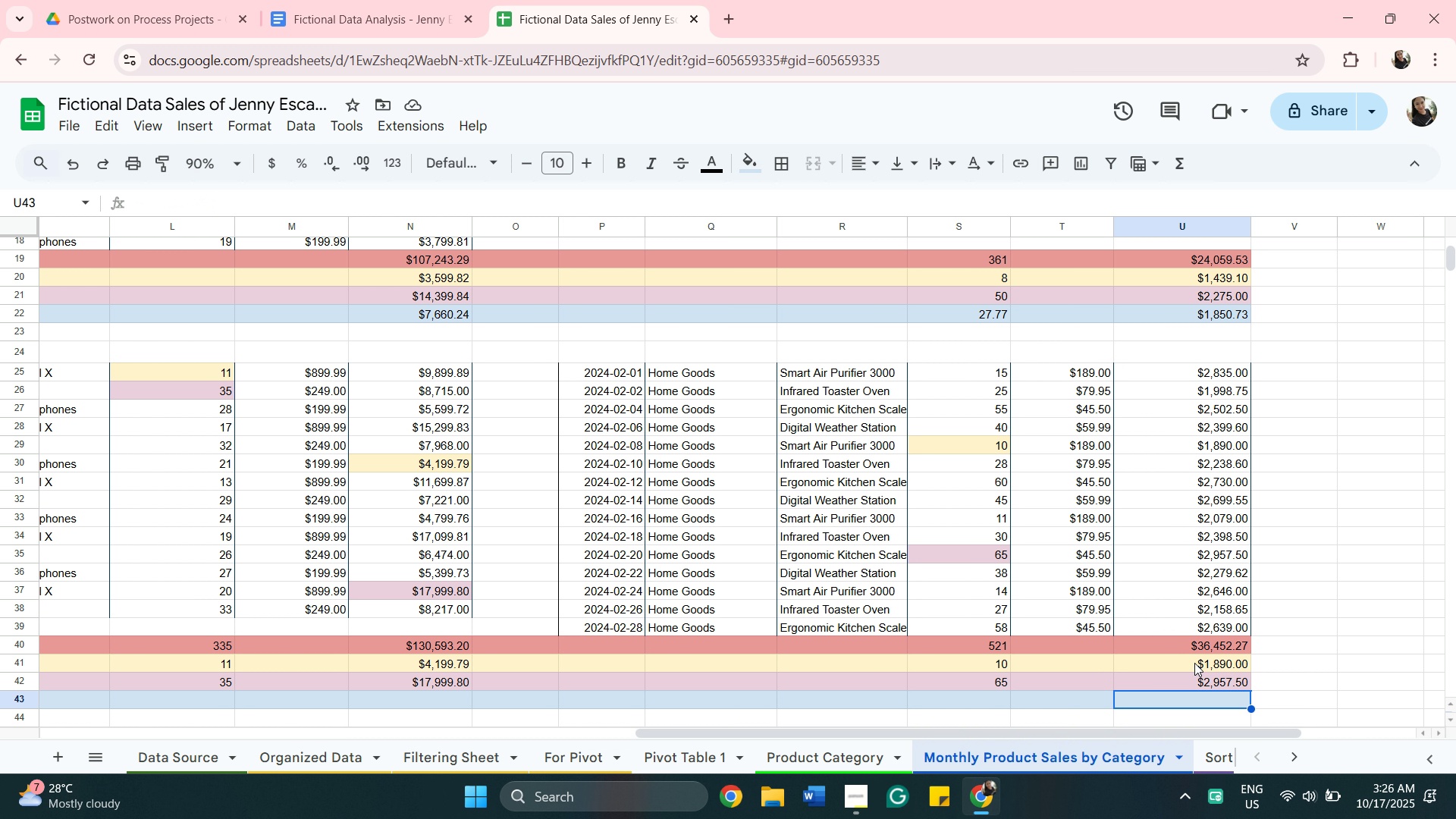 
left_click([1225, 450])
 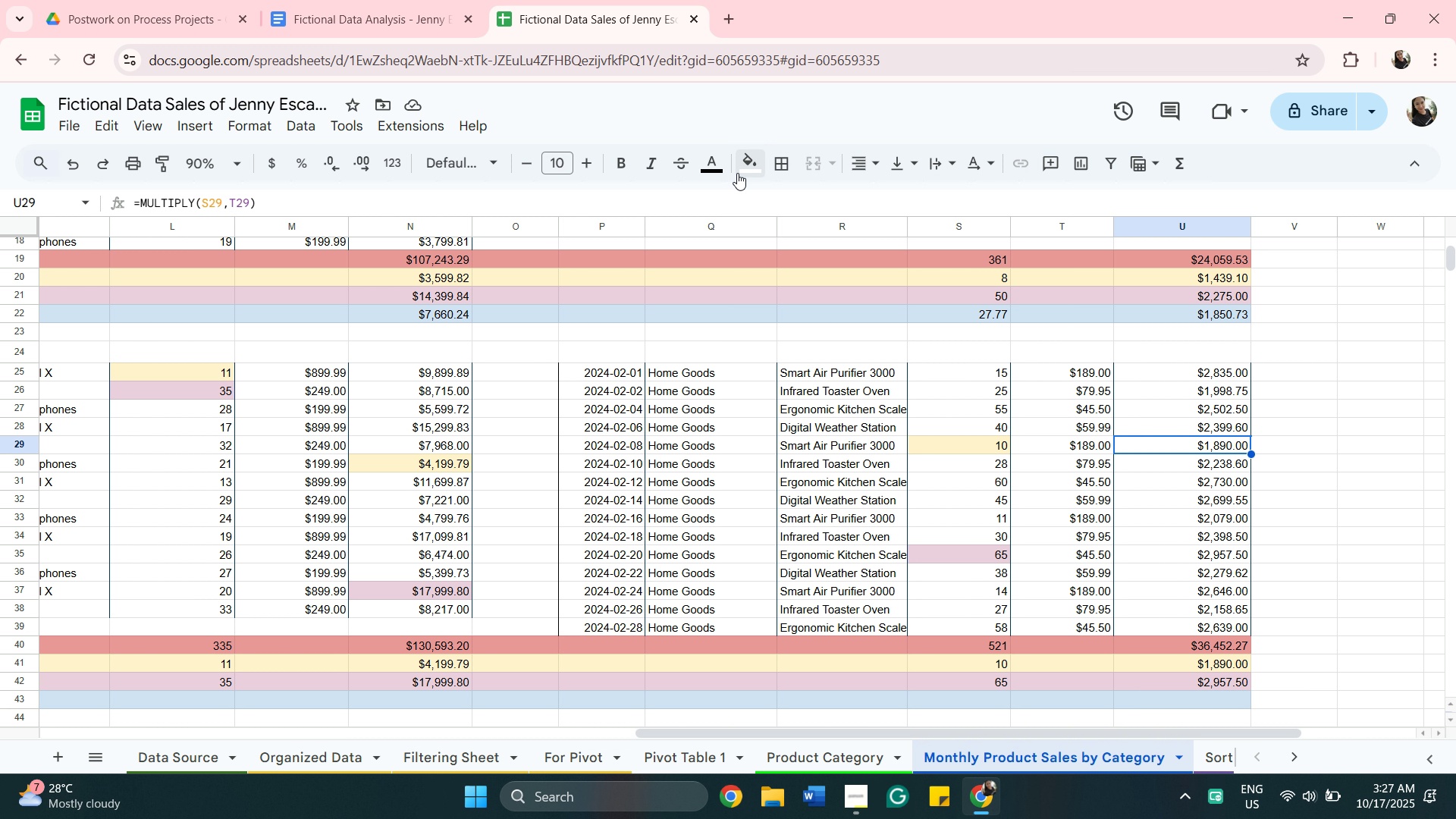 
left_click([751, 171])
 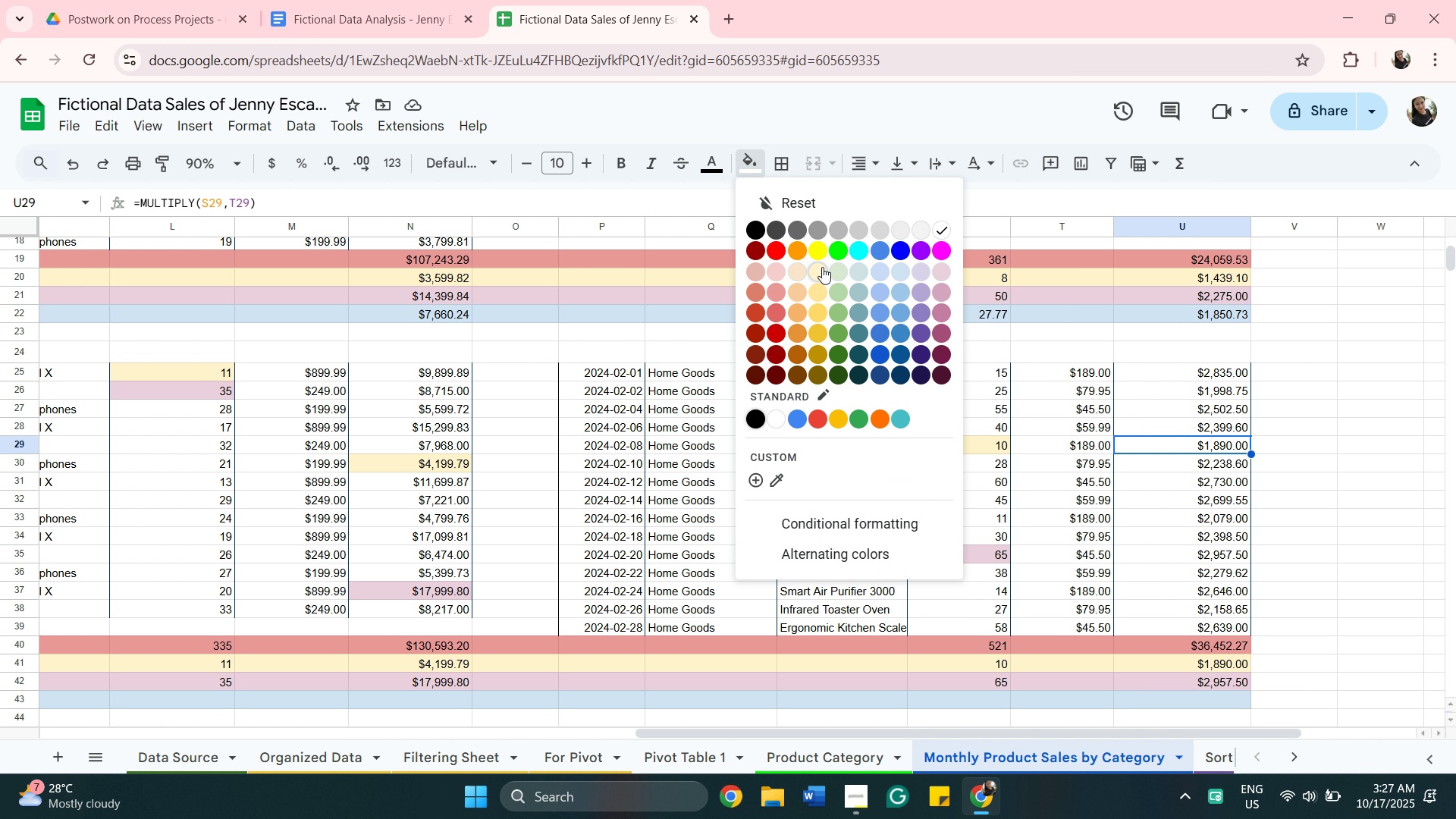 
left_click([822, 267])
 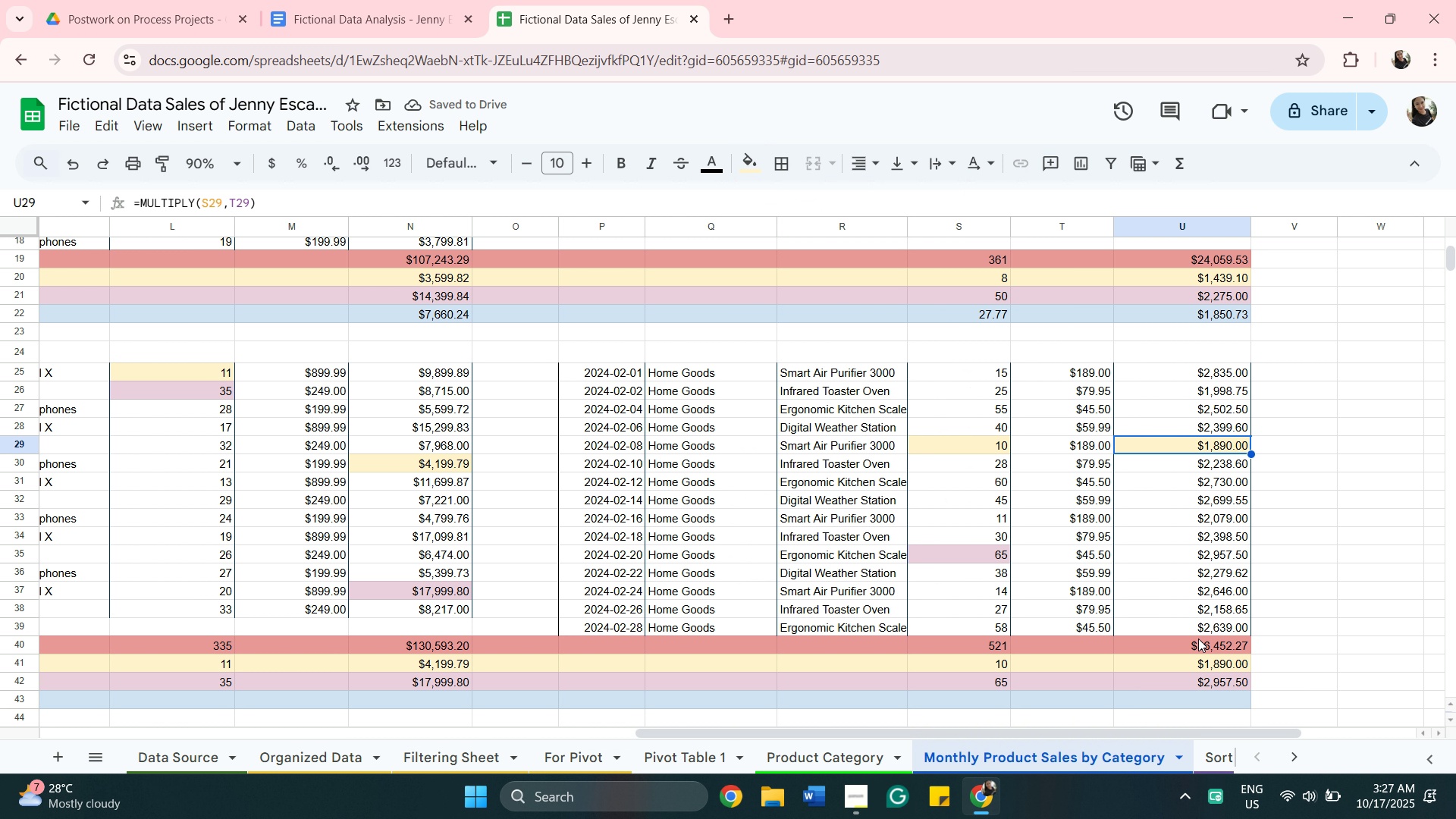 
wait(8.53)
 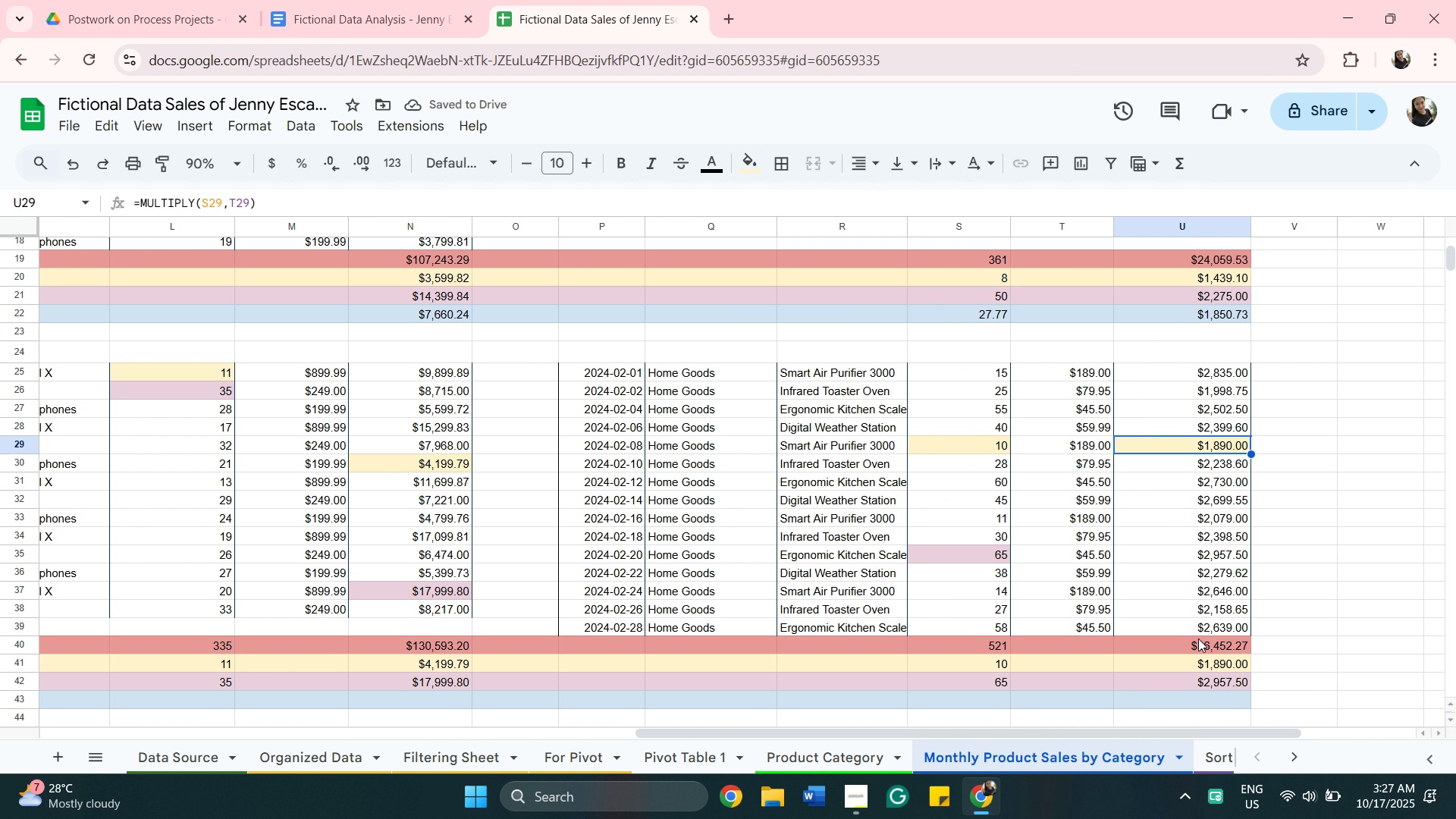 
left_click([1220, 550])
 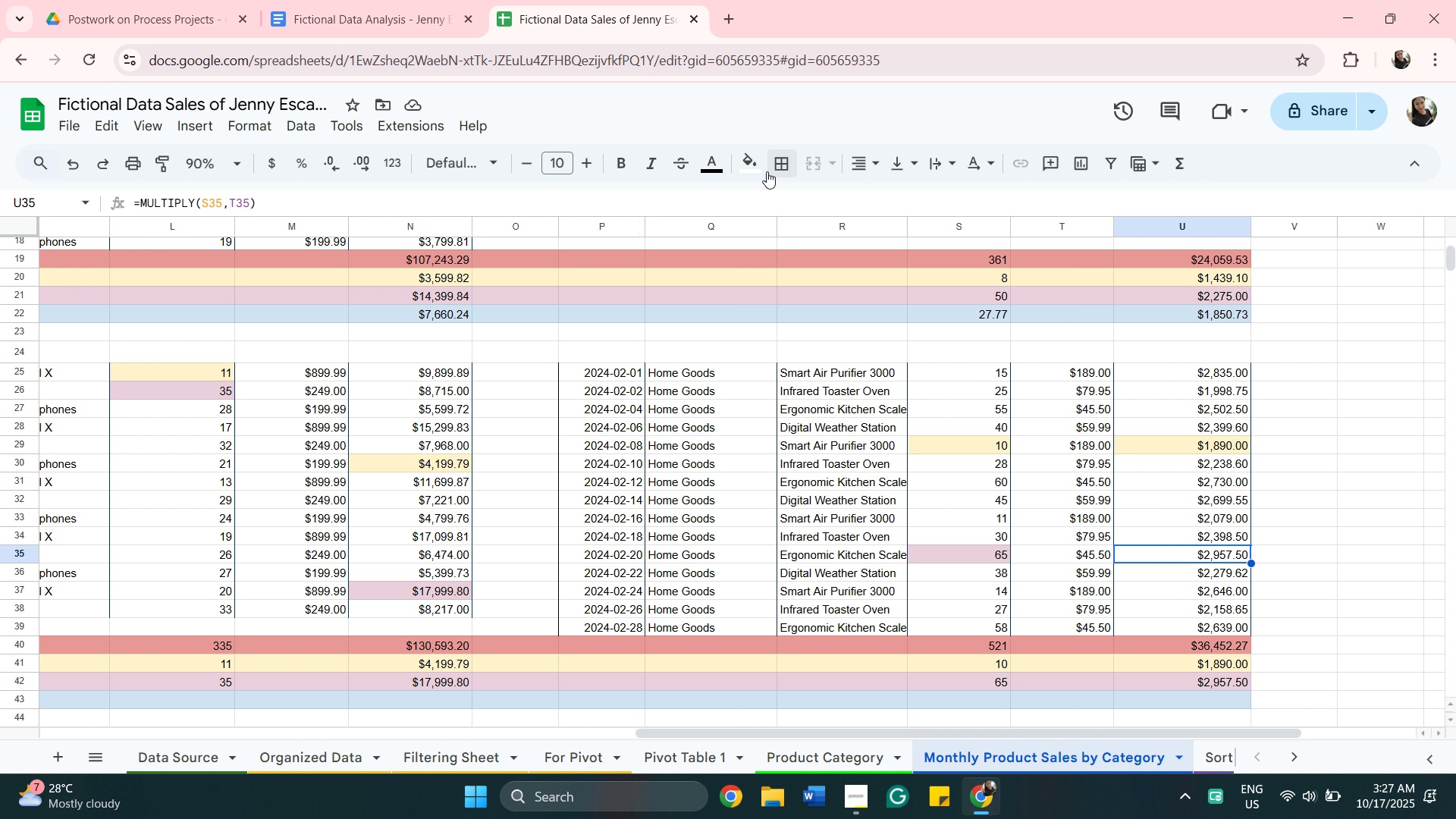 
left_click([755, 170])
 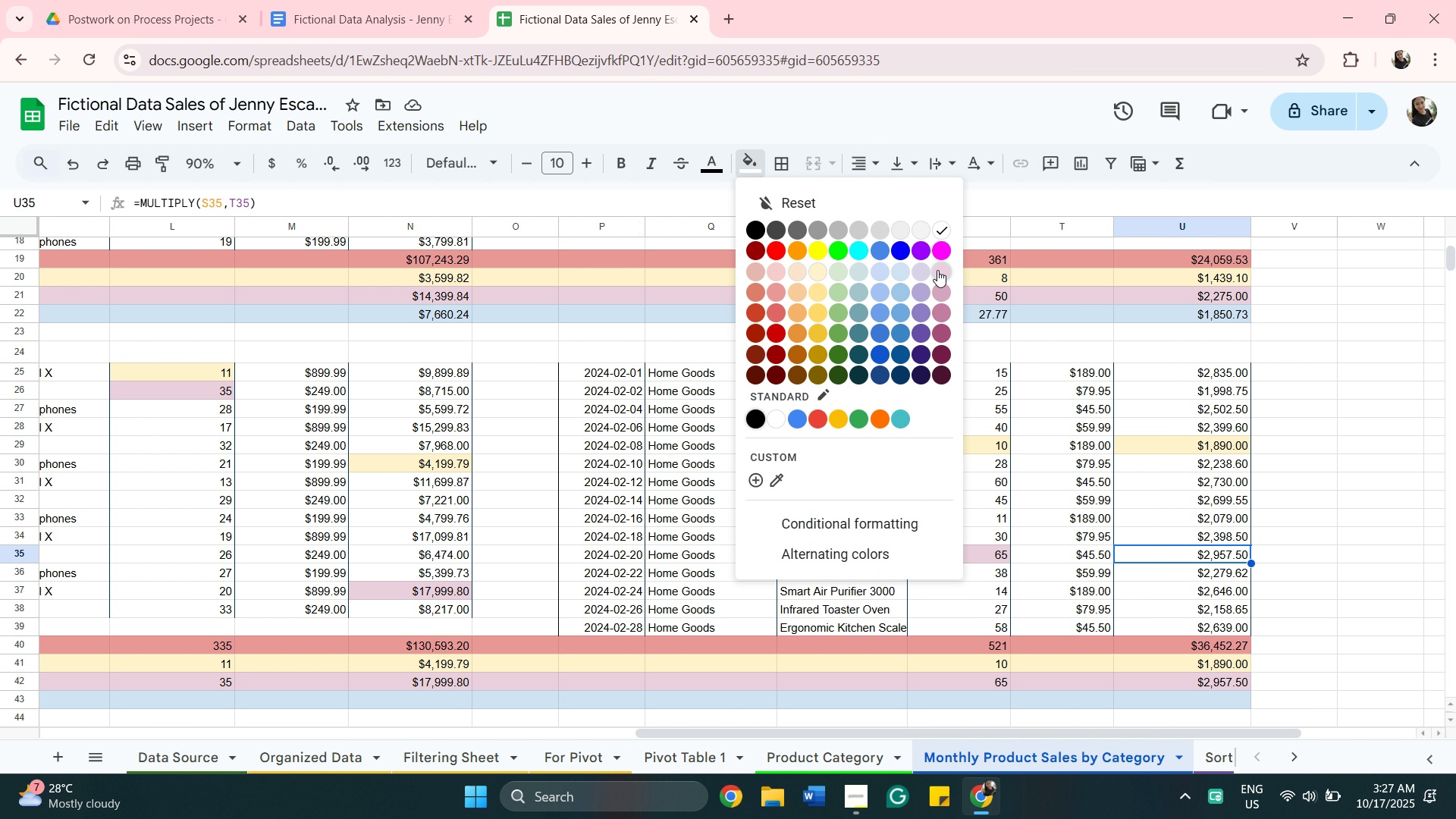 
left_click([937, 270])
 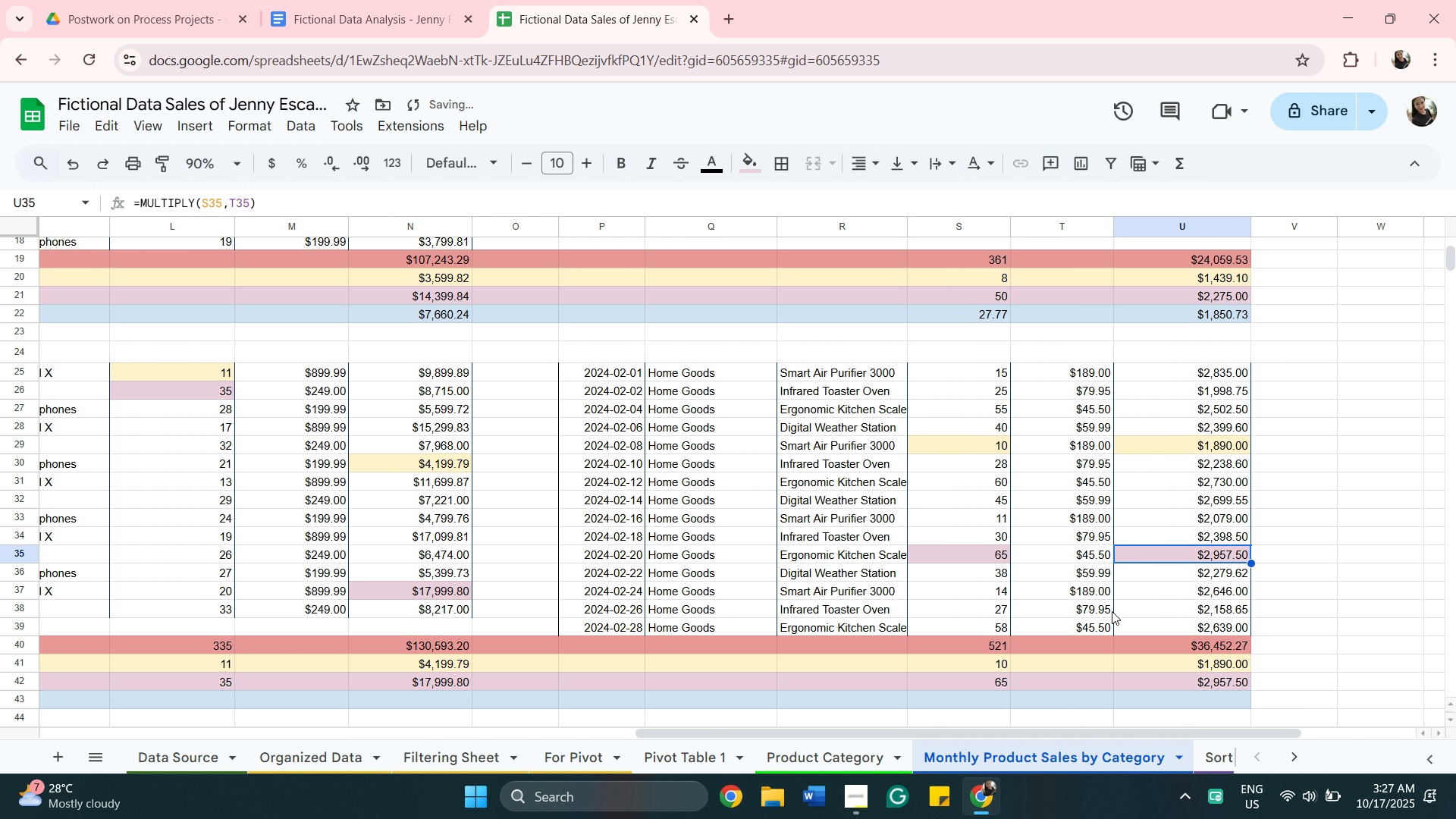 
scroll: coordinate [1123, 602], scroll_direction: up, amount: 3.0
 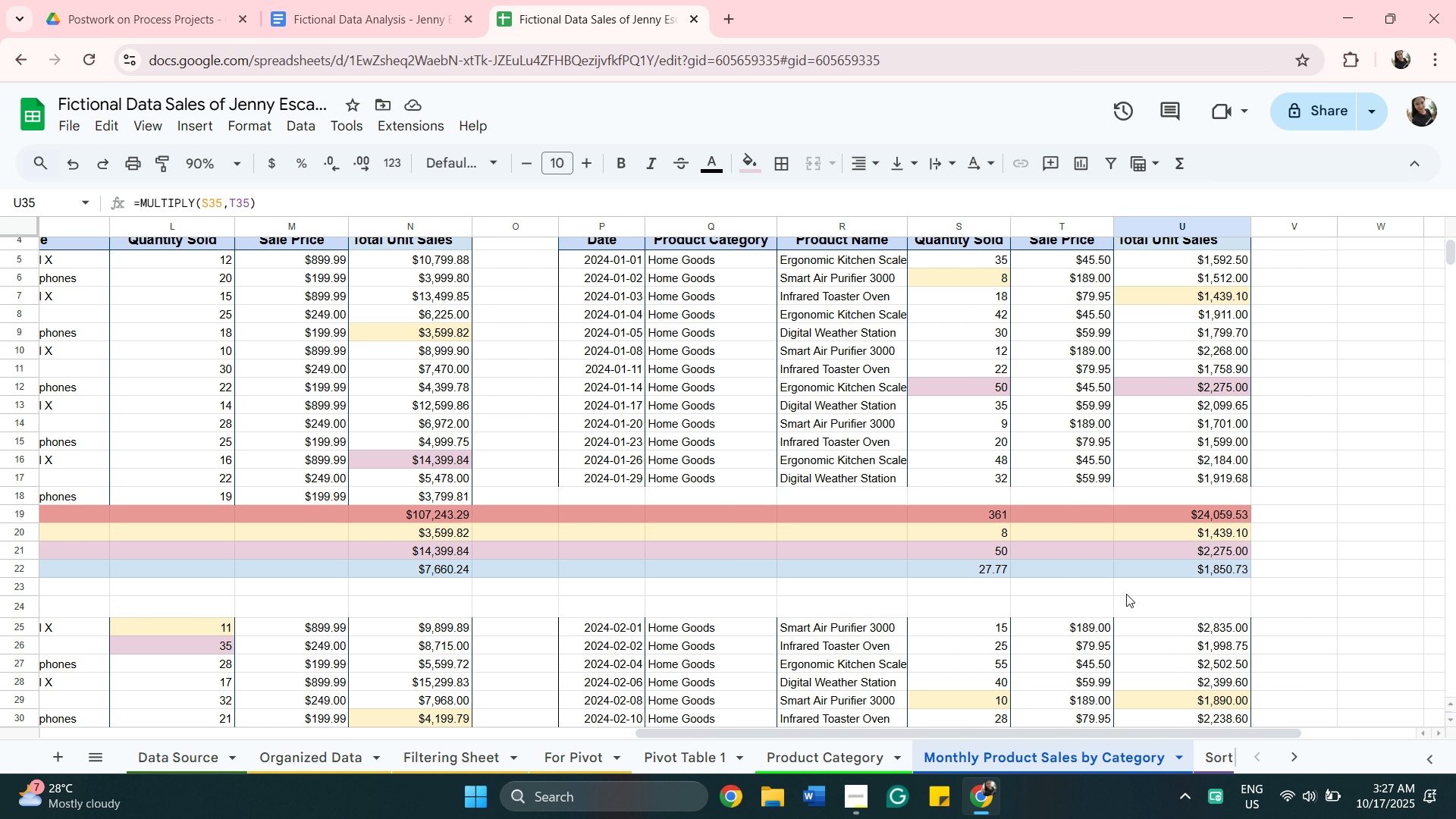 
scroll: coordinate [1060, 704], scroll_direction: down, amount: 7.0
 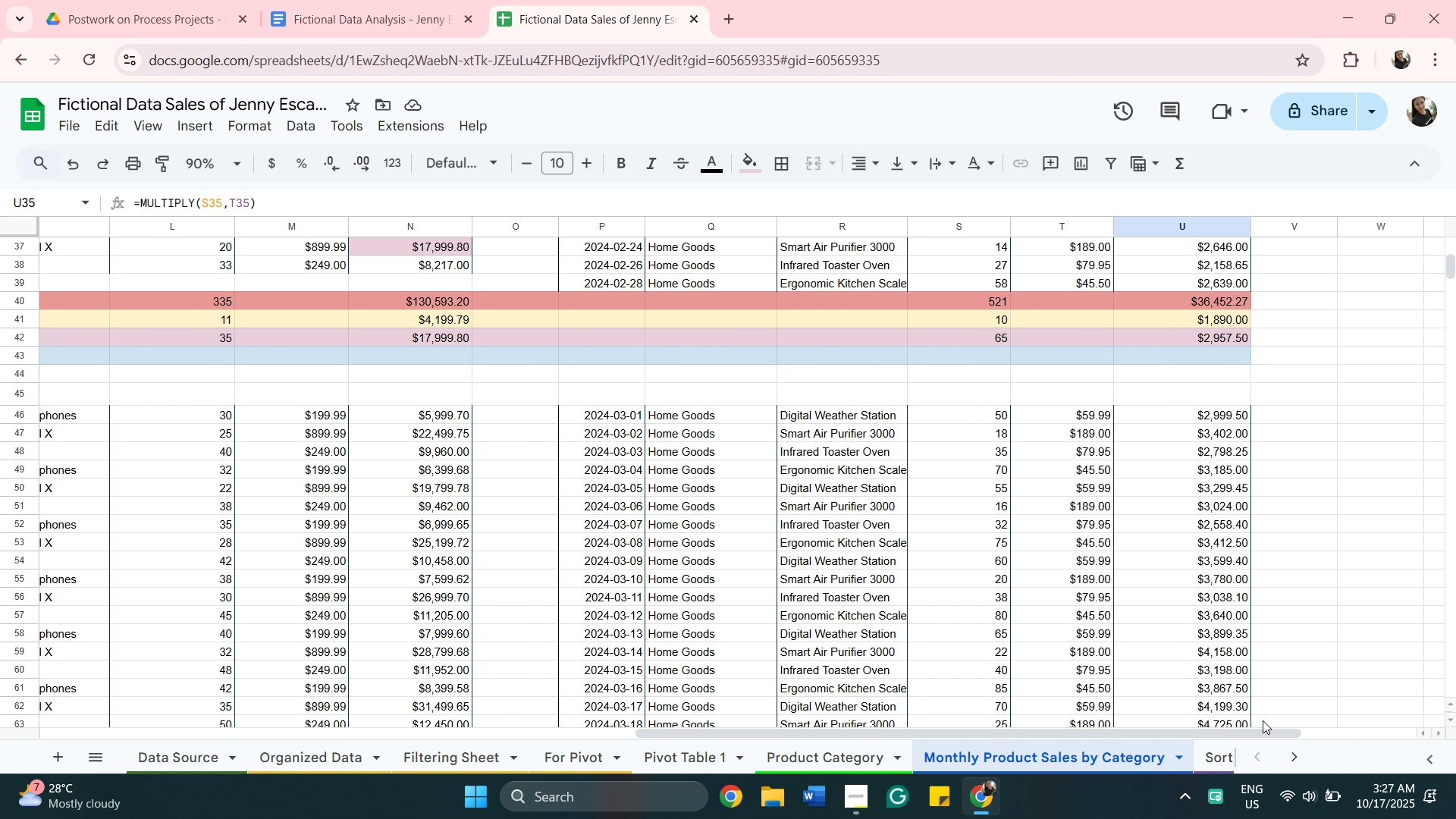 
left_click_drag(start_coordinate=[1269, 729], to_coordinate=[587, 770])
 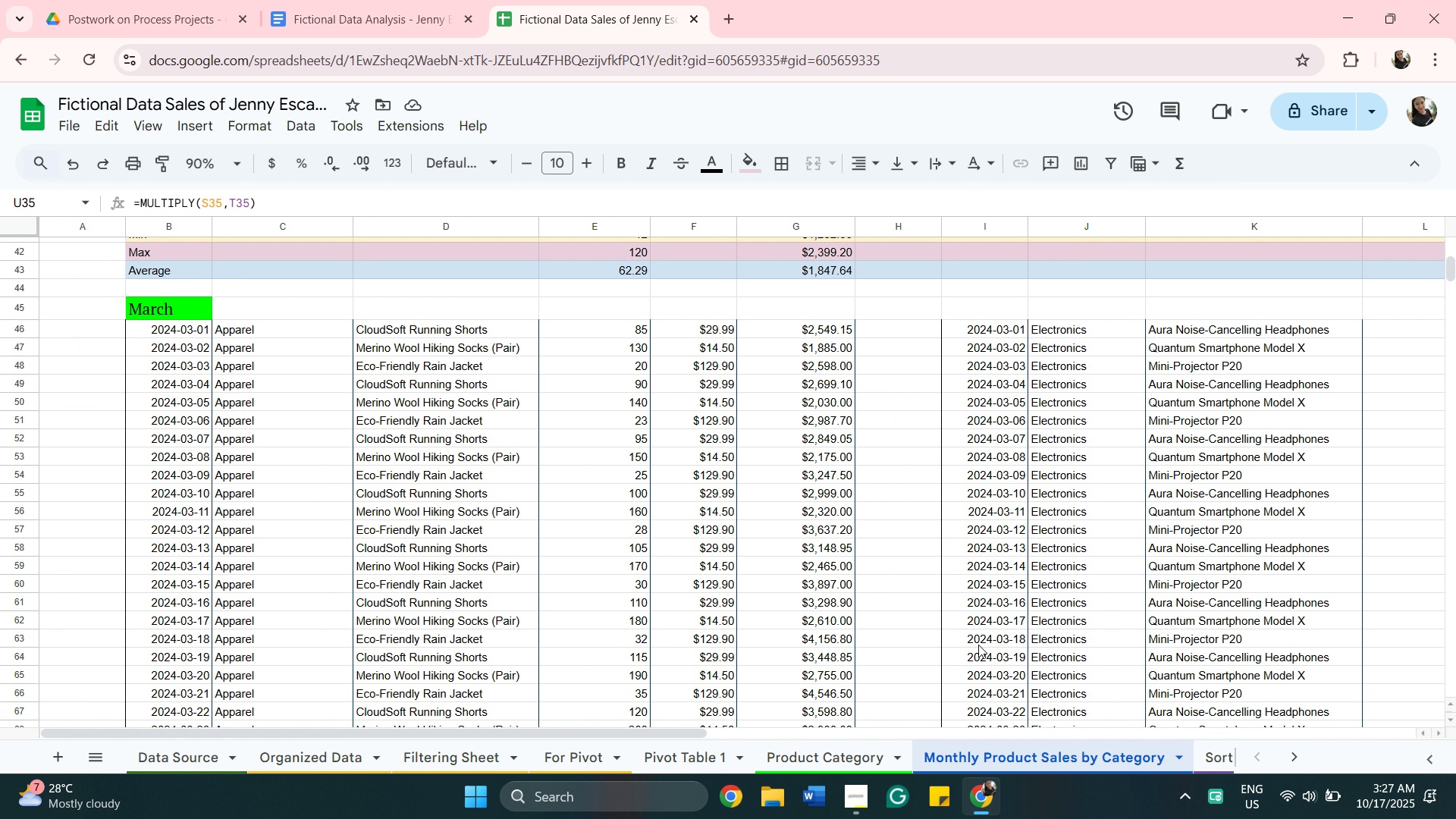 
scroll: coordinate [702, 472], scroll_direction: down, amount: 4.0
 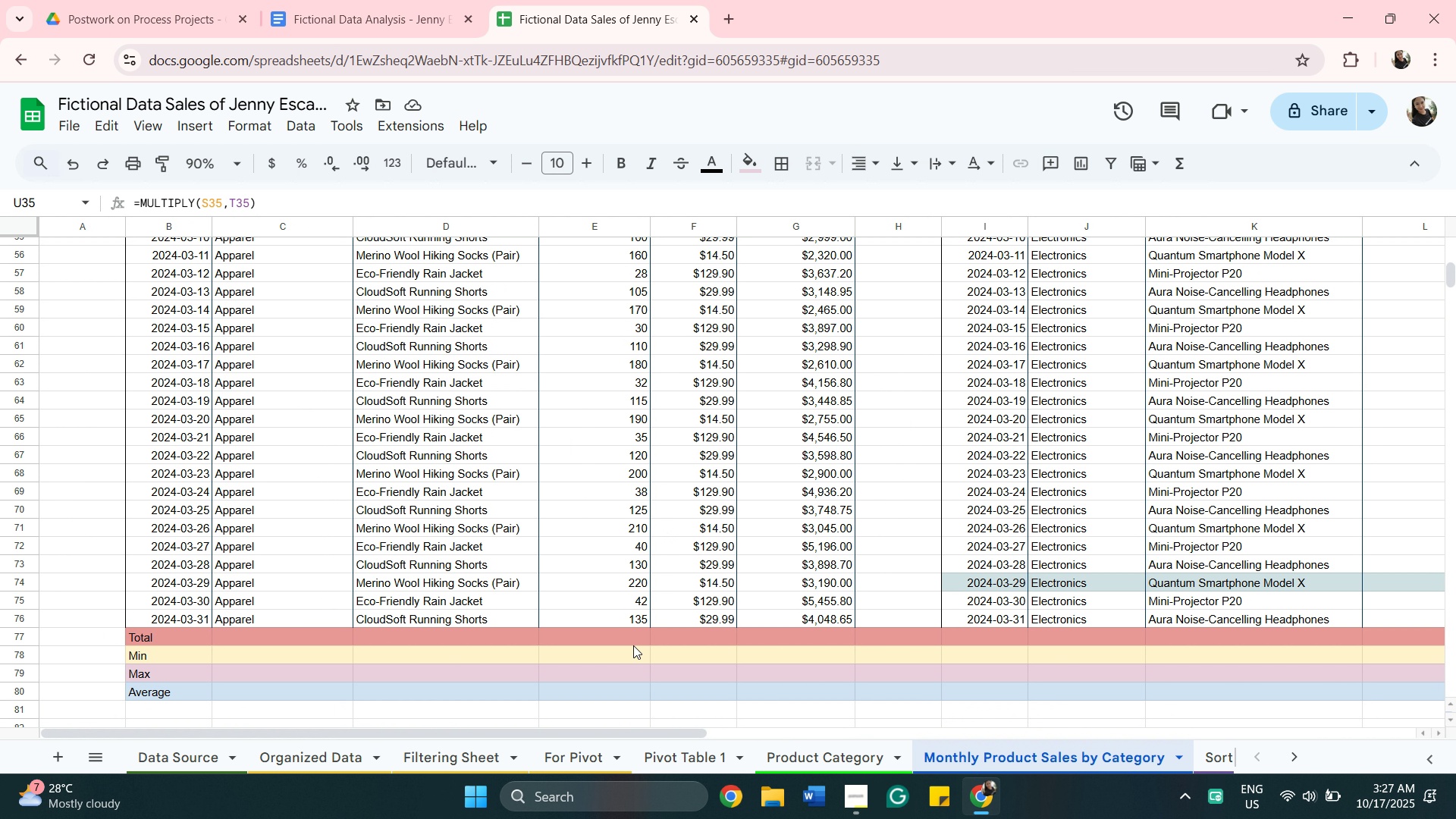 
left_click([626, 635])
 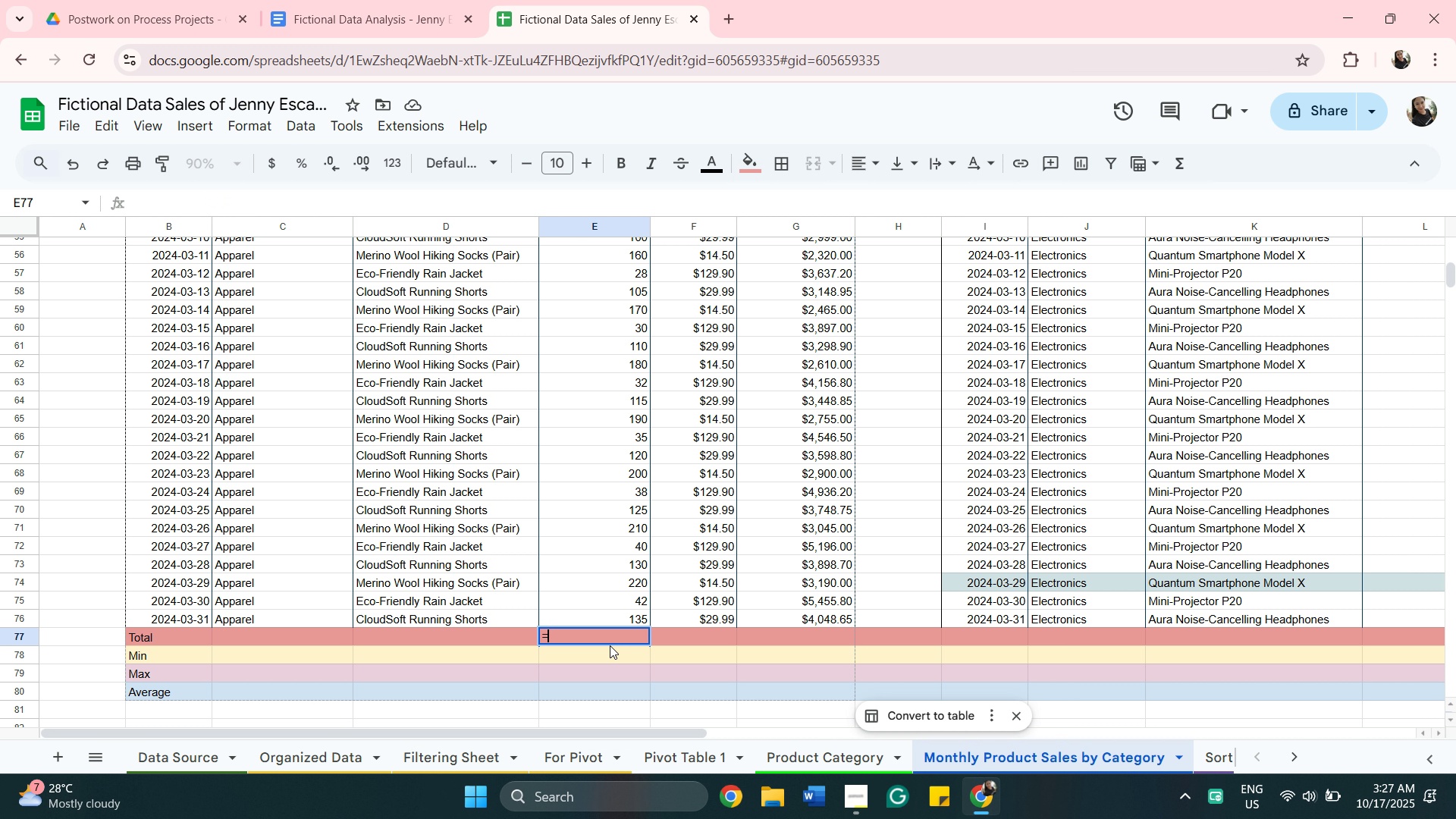 
type(=sum)
 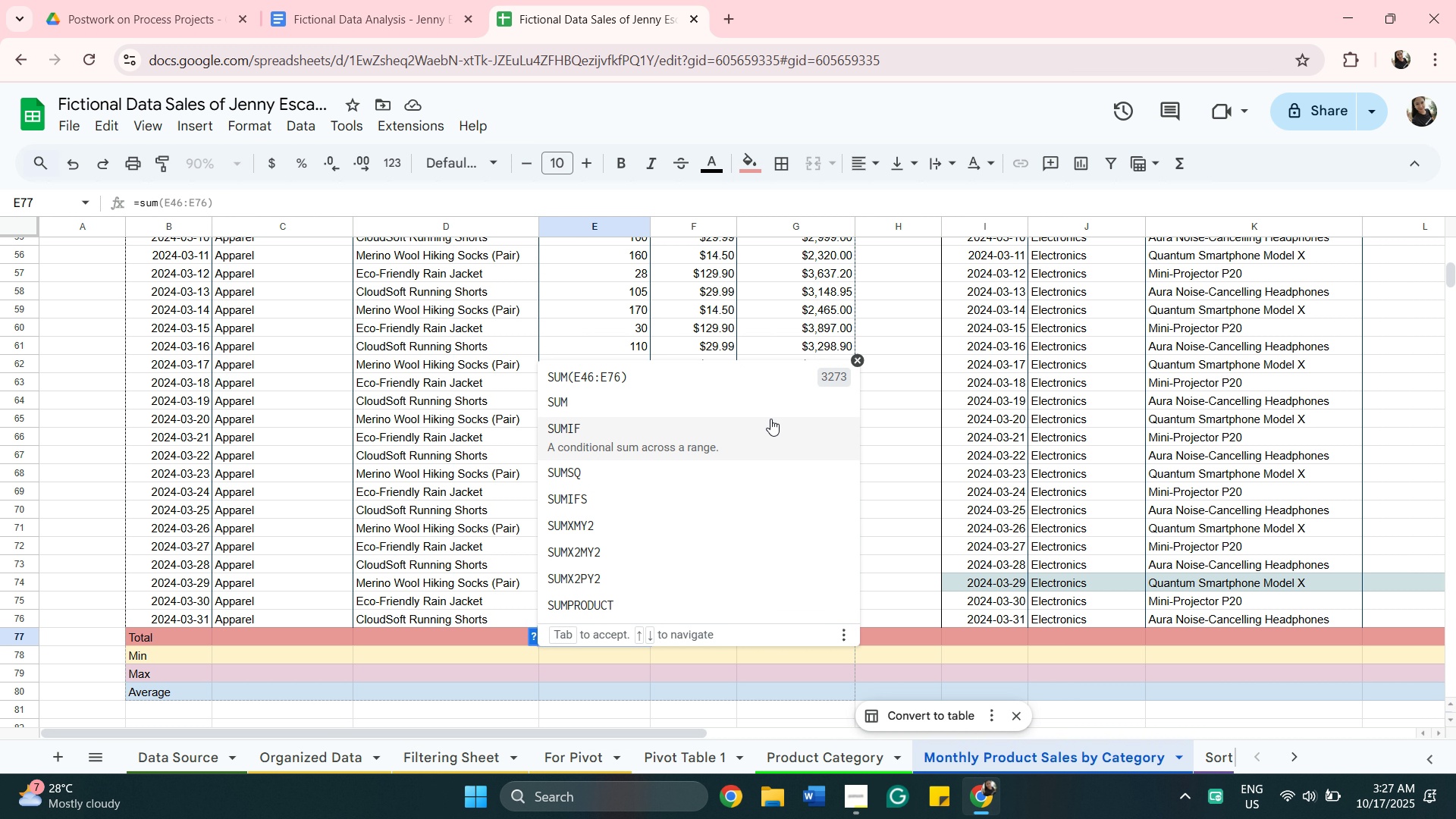 
left_click([770, 413])
 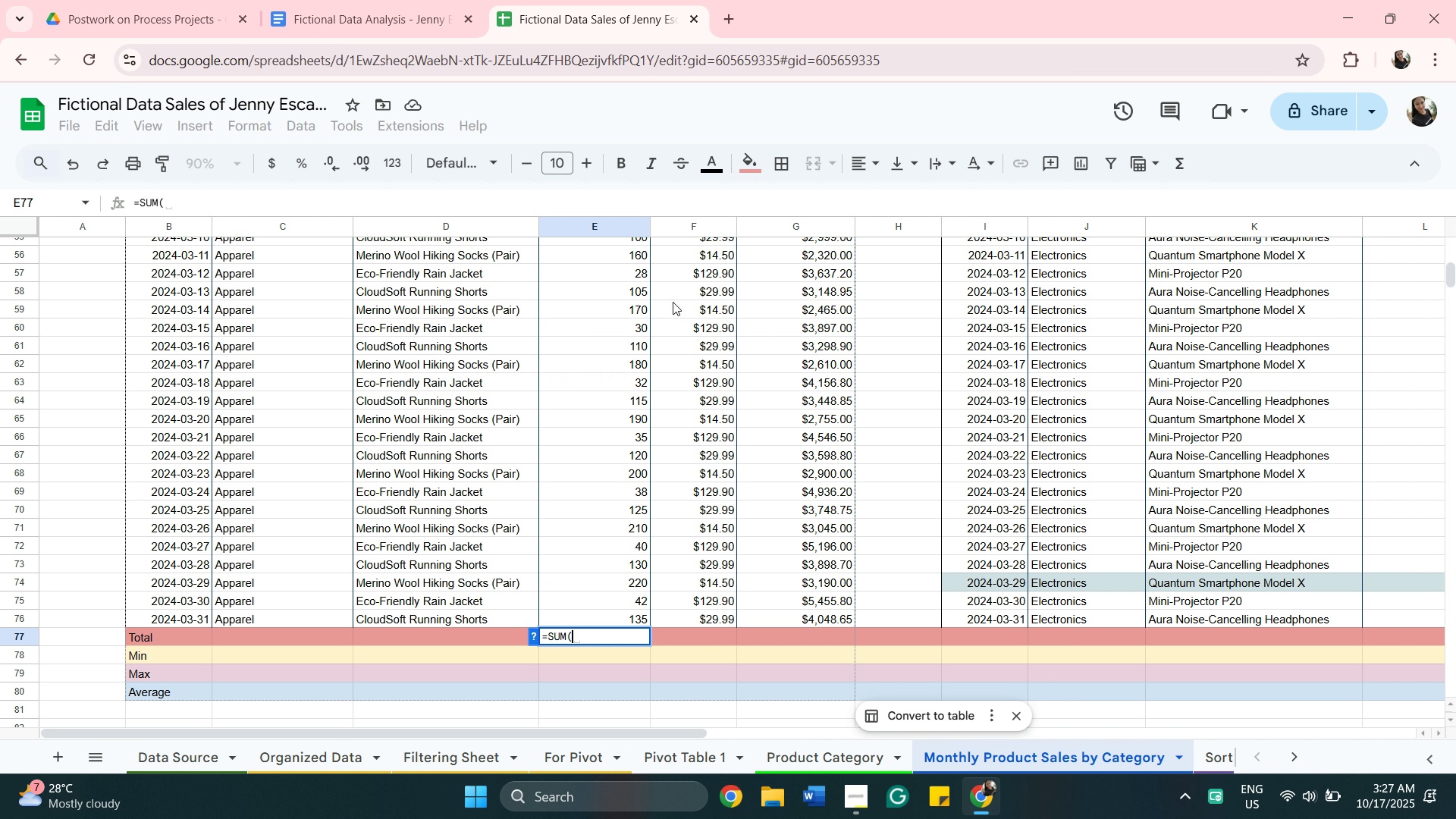 
scroll: coordinate [672, 321], scroll_direction: up, amount: 2.0
 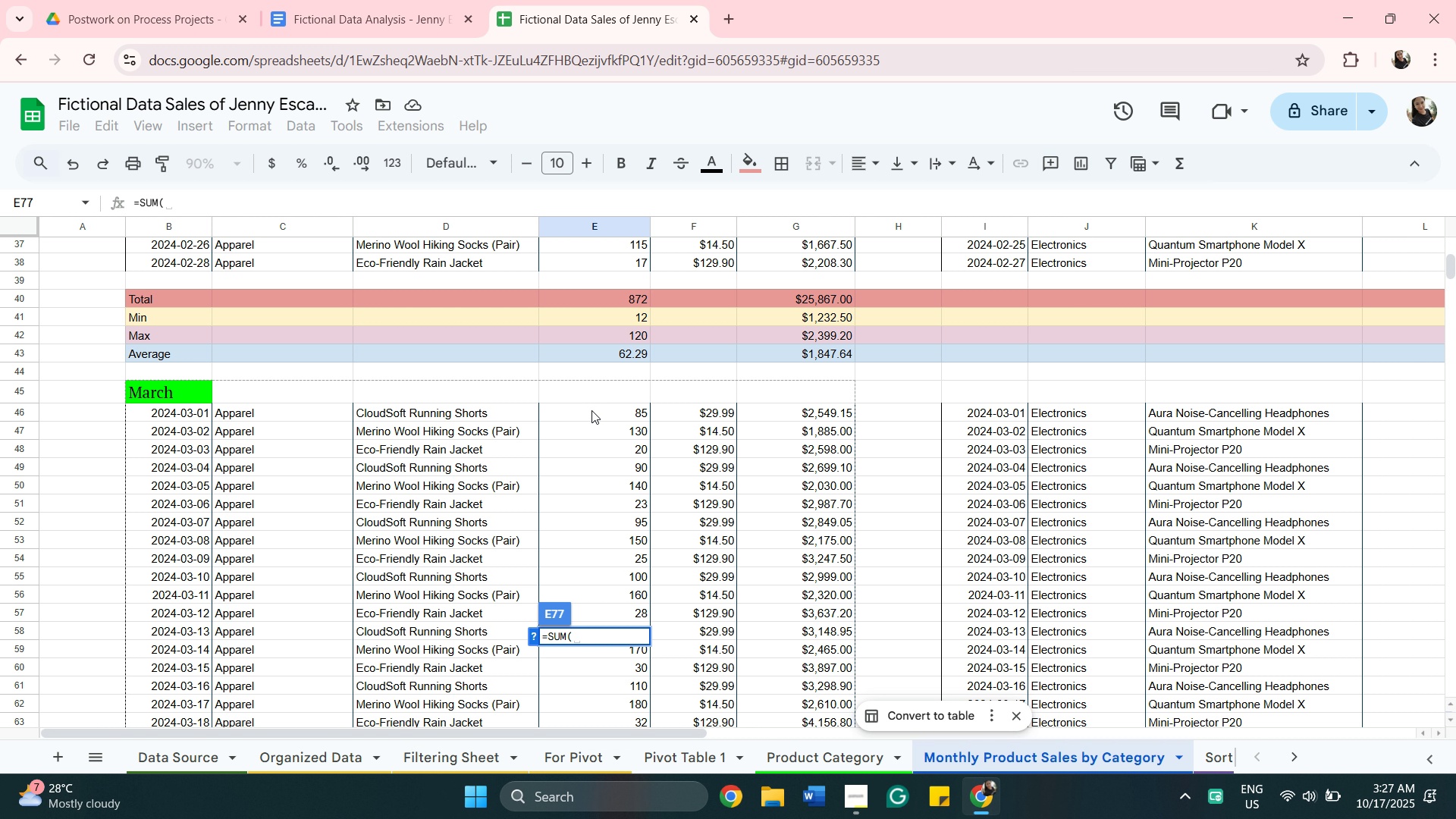 
left_click([593, 411])
 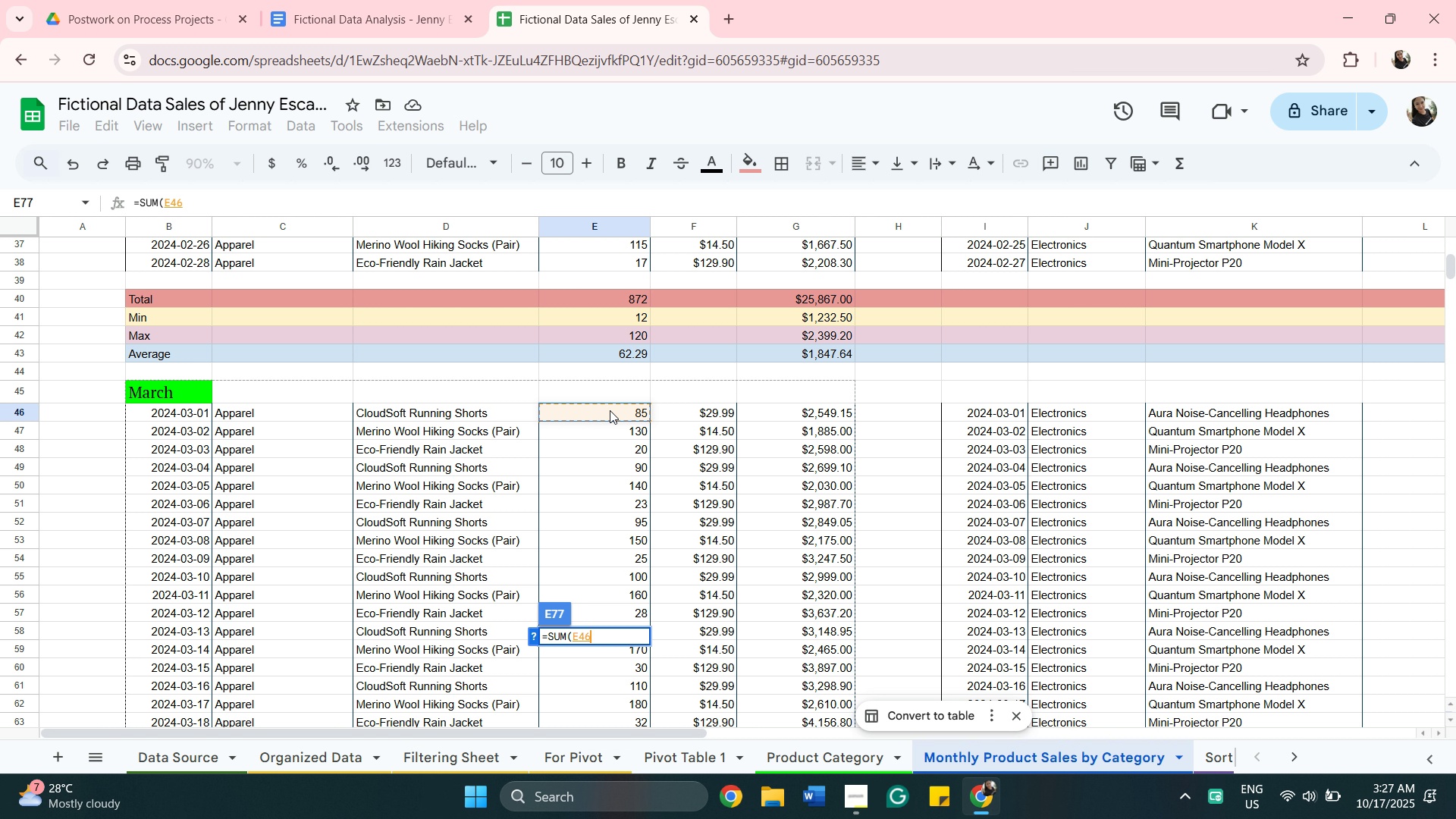 
scroll: coordinate [618, 412], scroll_direction: down, amount: 6.0
 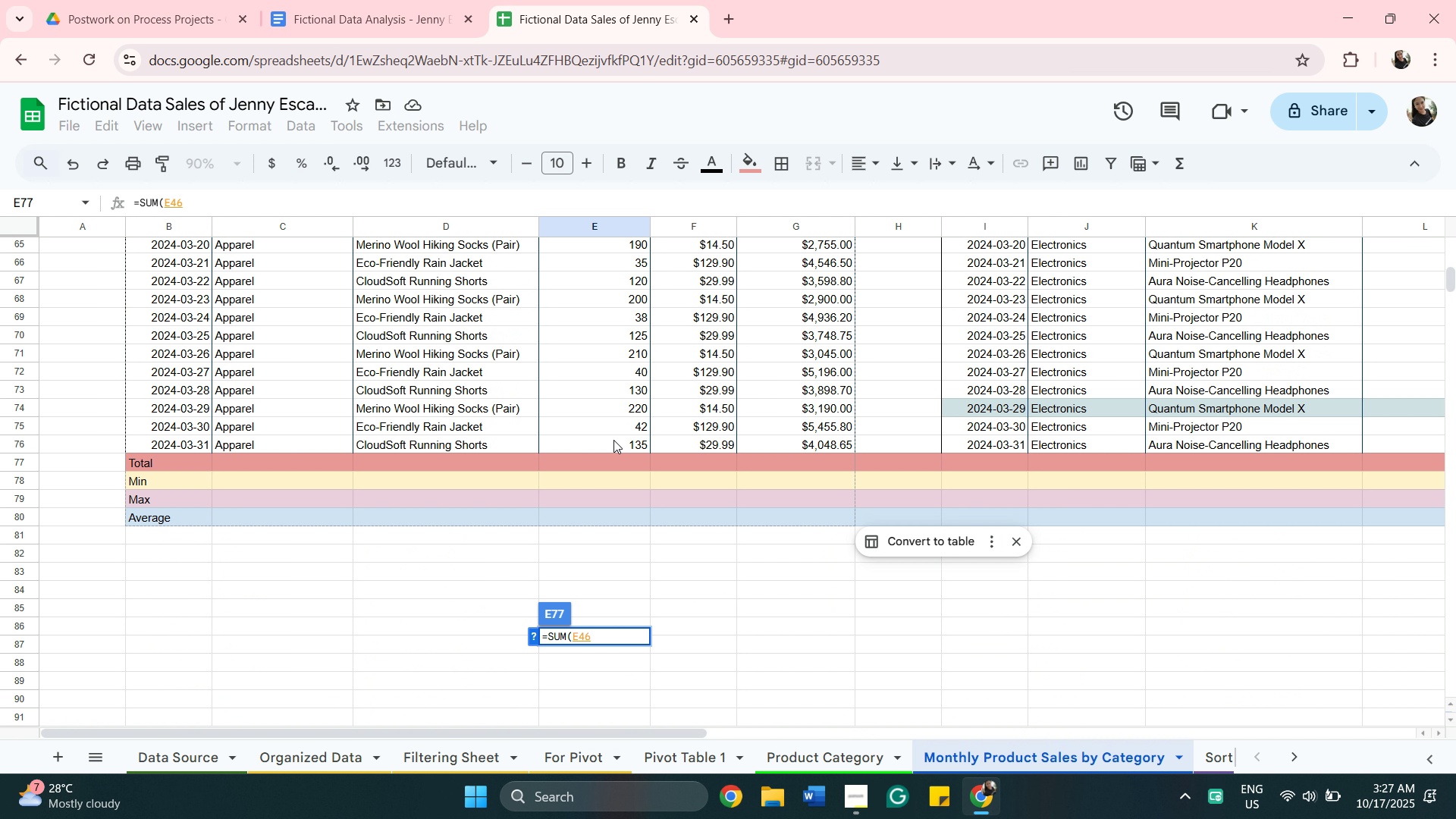 
hold_key(key=ShiftLeft, duration=0.64)
left_click([613, 440])
 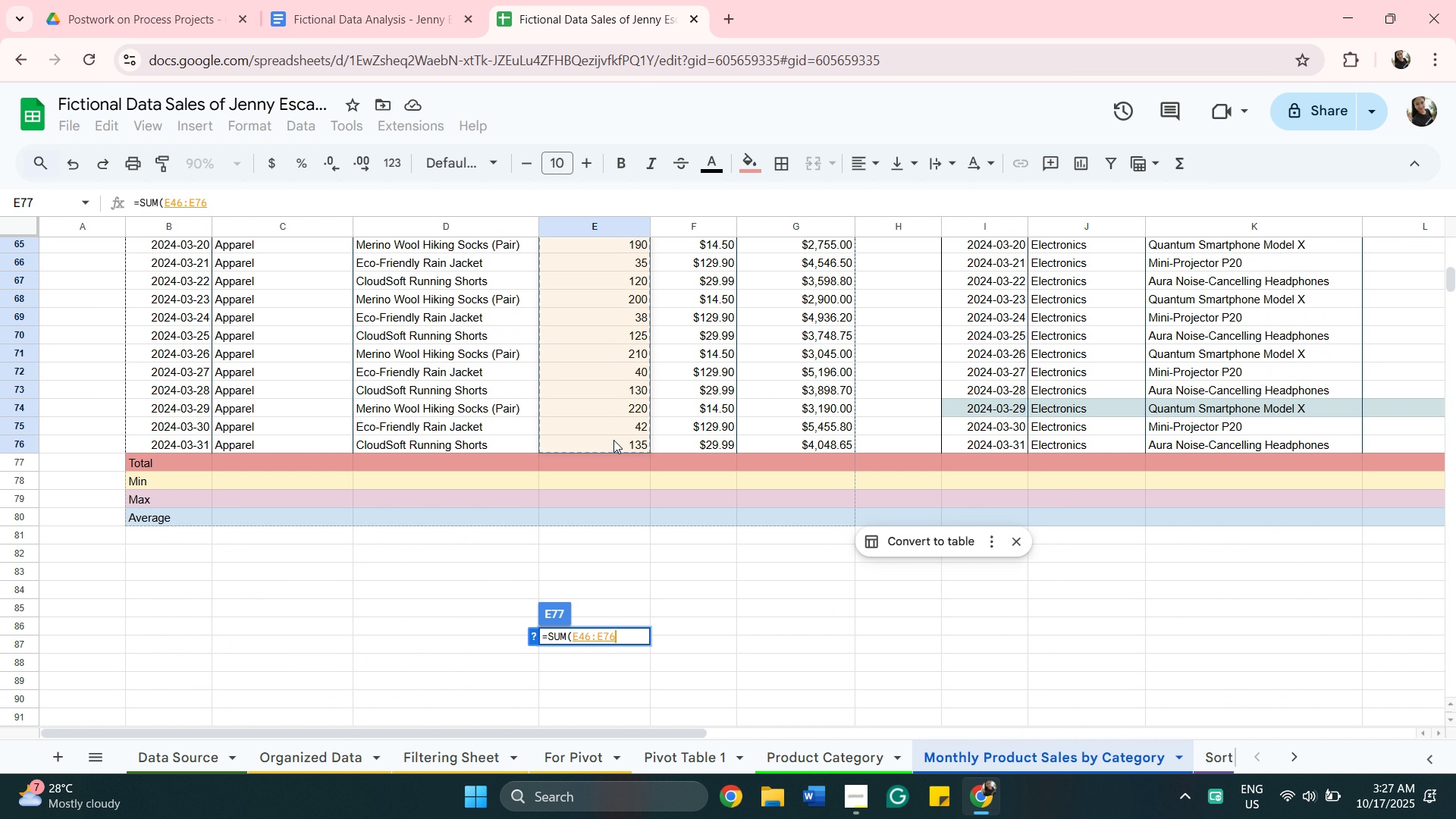 
key(Enter)
 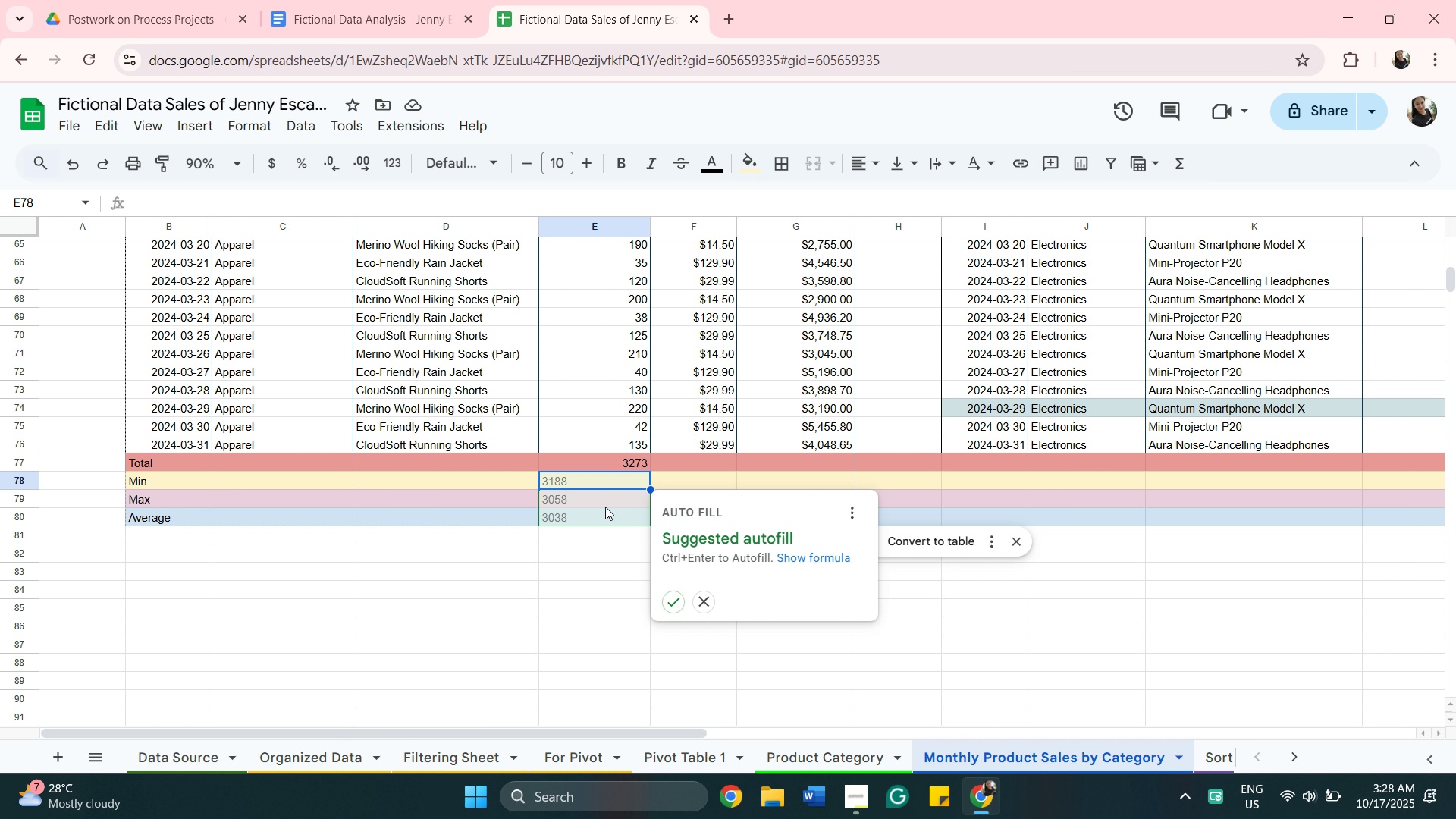 
wait(7.34)
 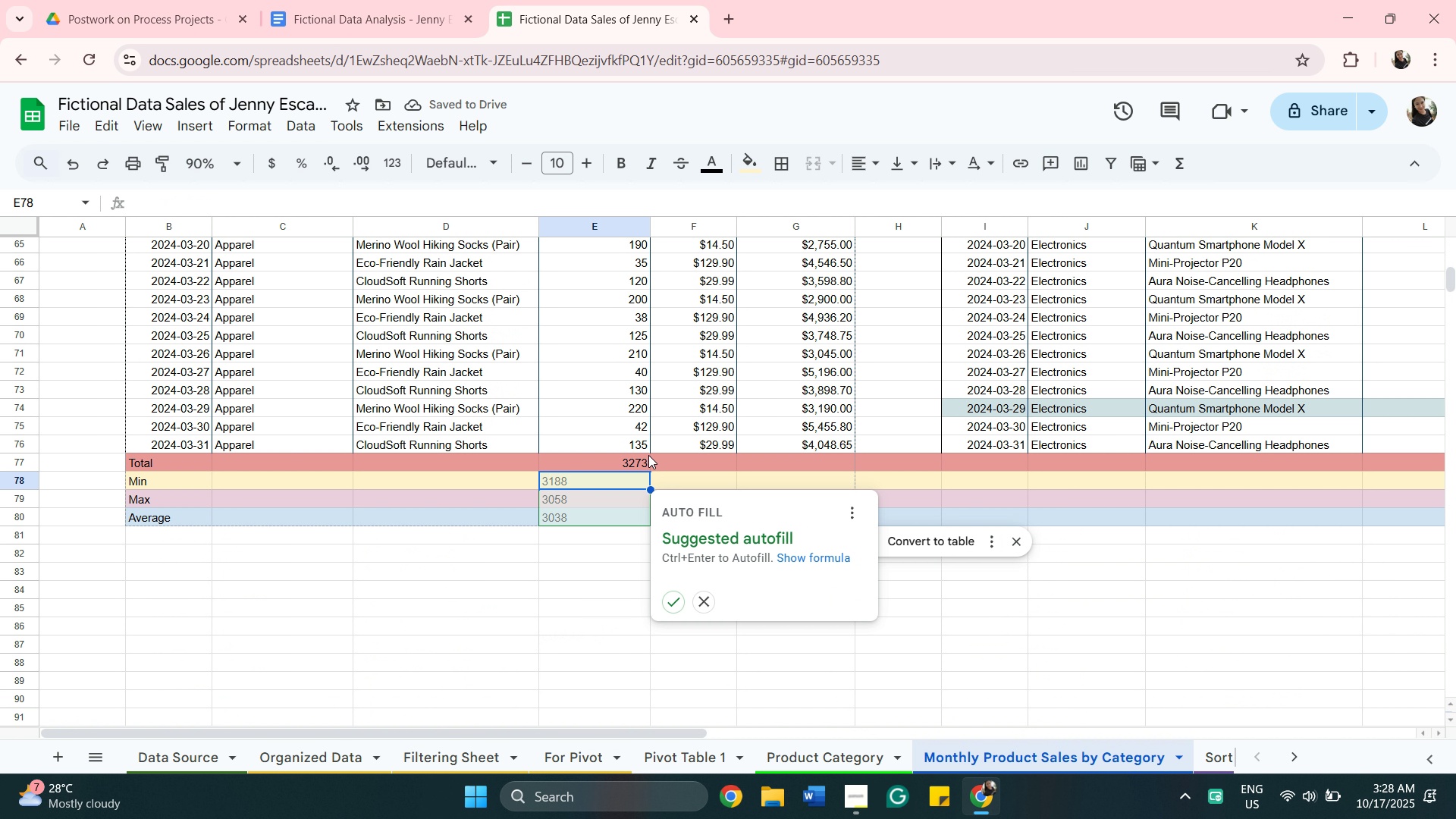 
left_click([704, 605])
 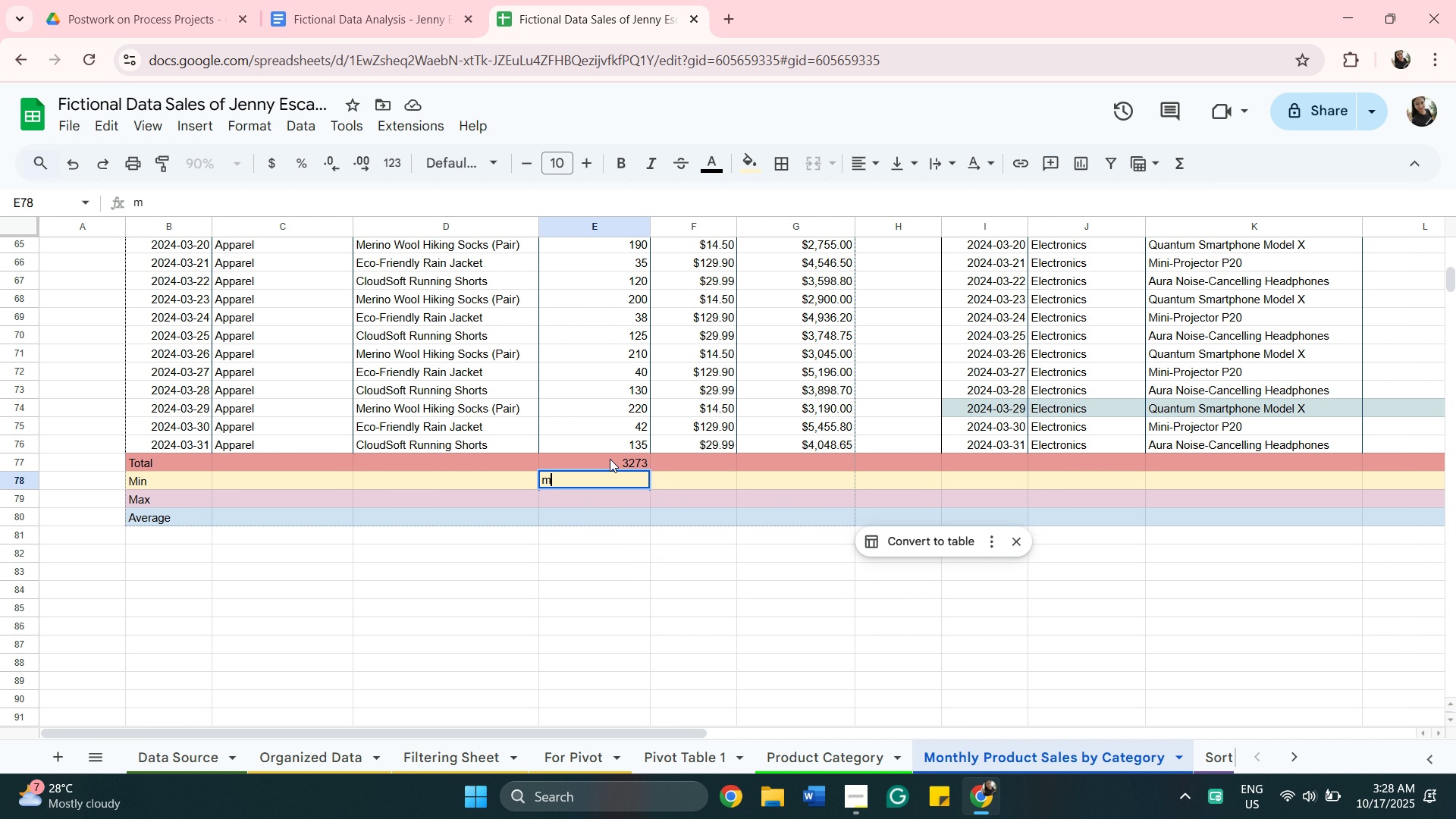 
type(min=min)
 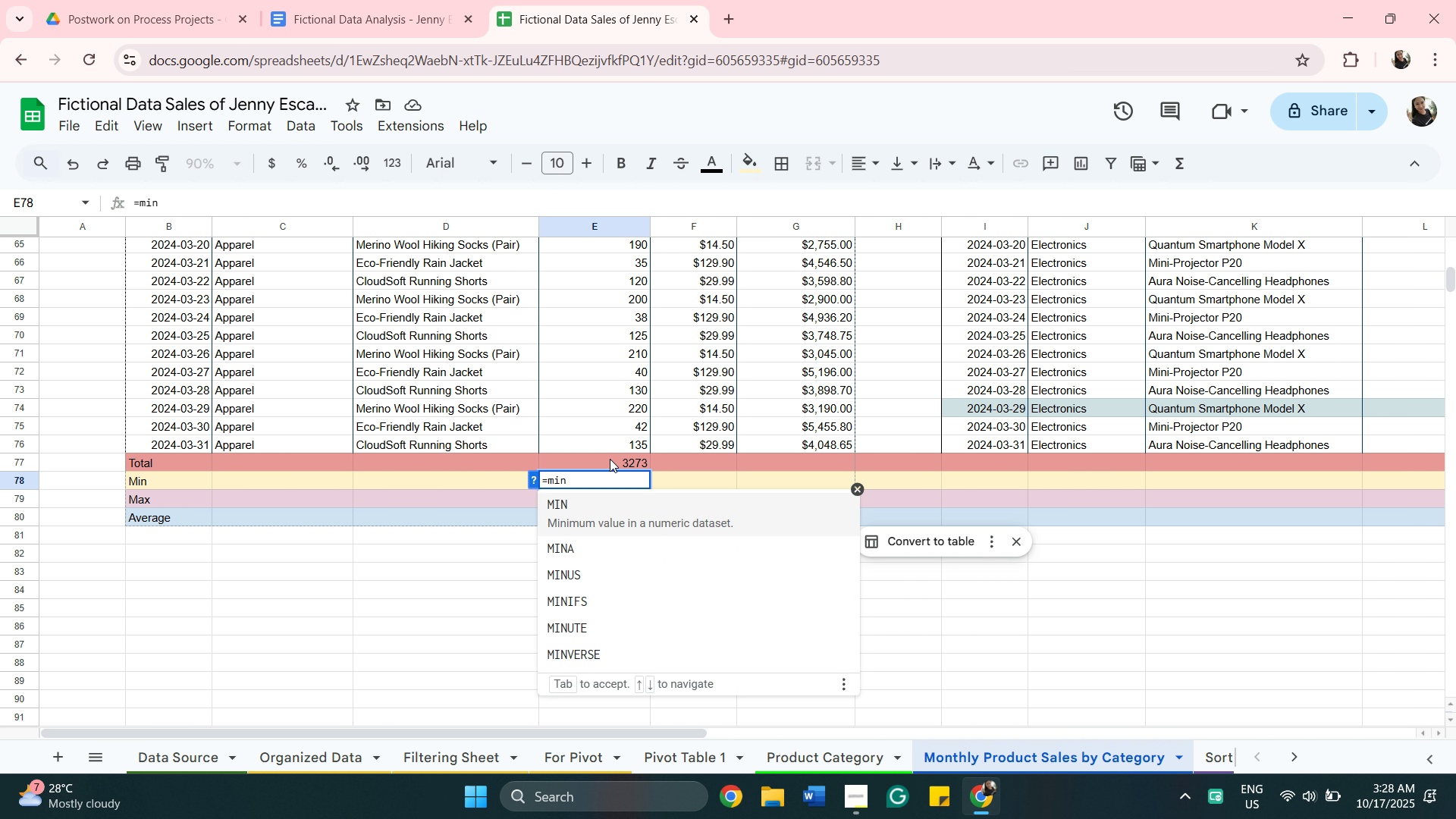 
hold_key(key=Backspace, duration=0.83)
 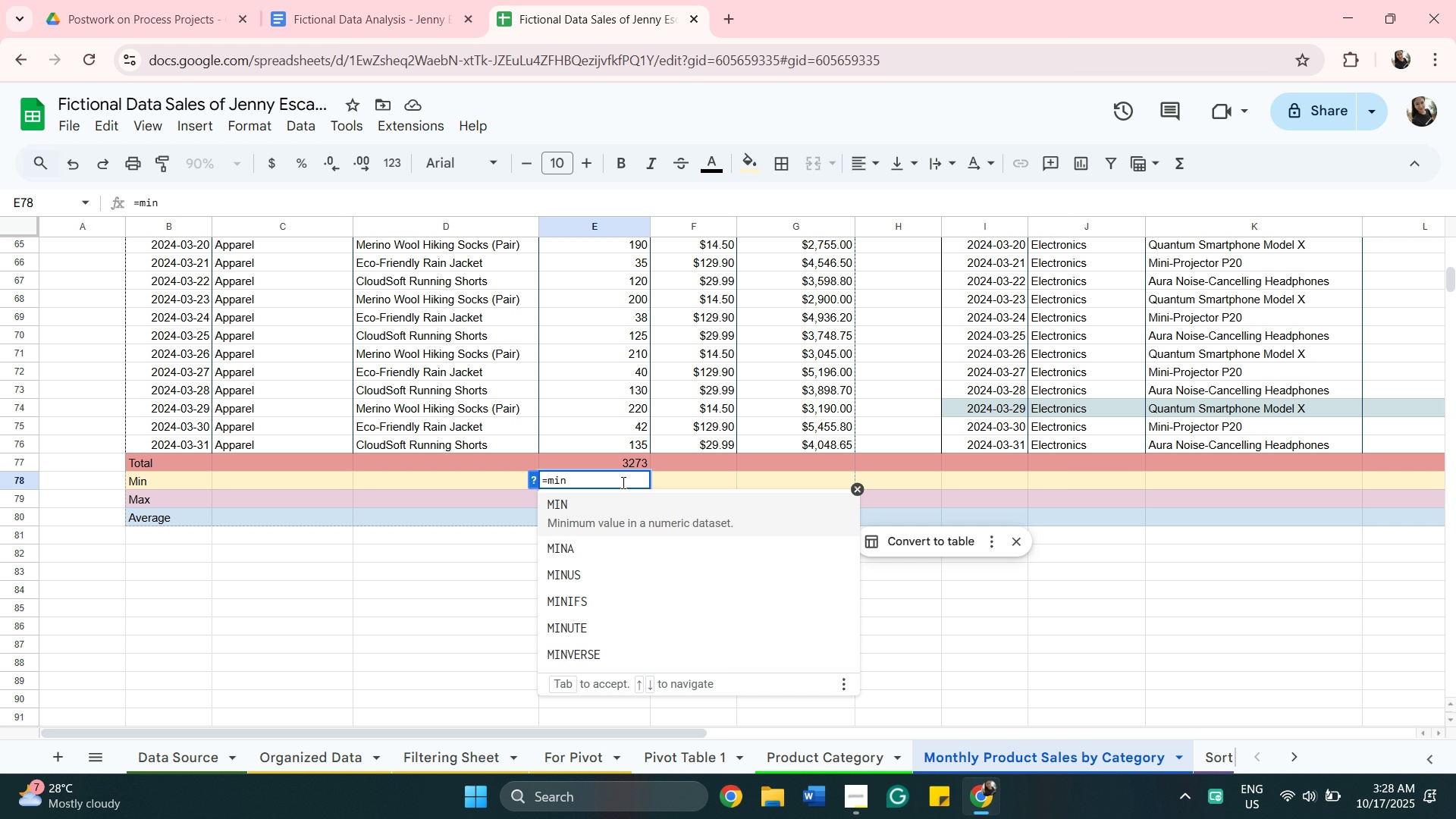 
left_click([643, 520])
 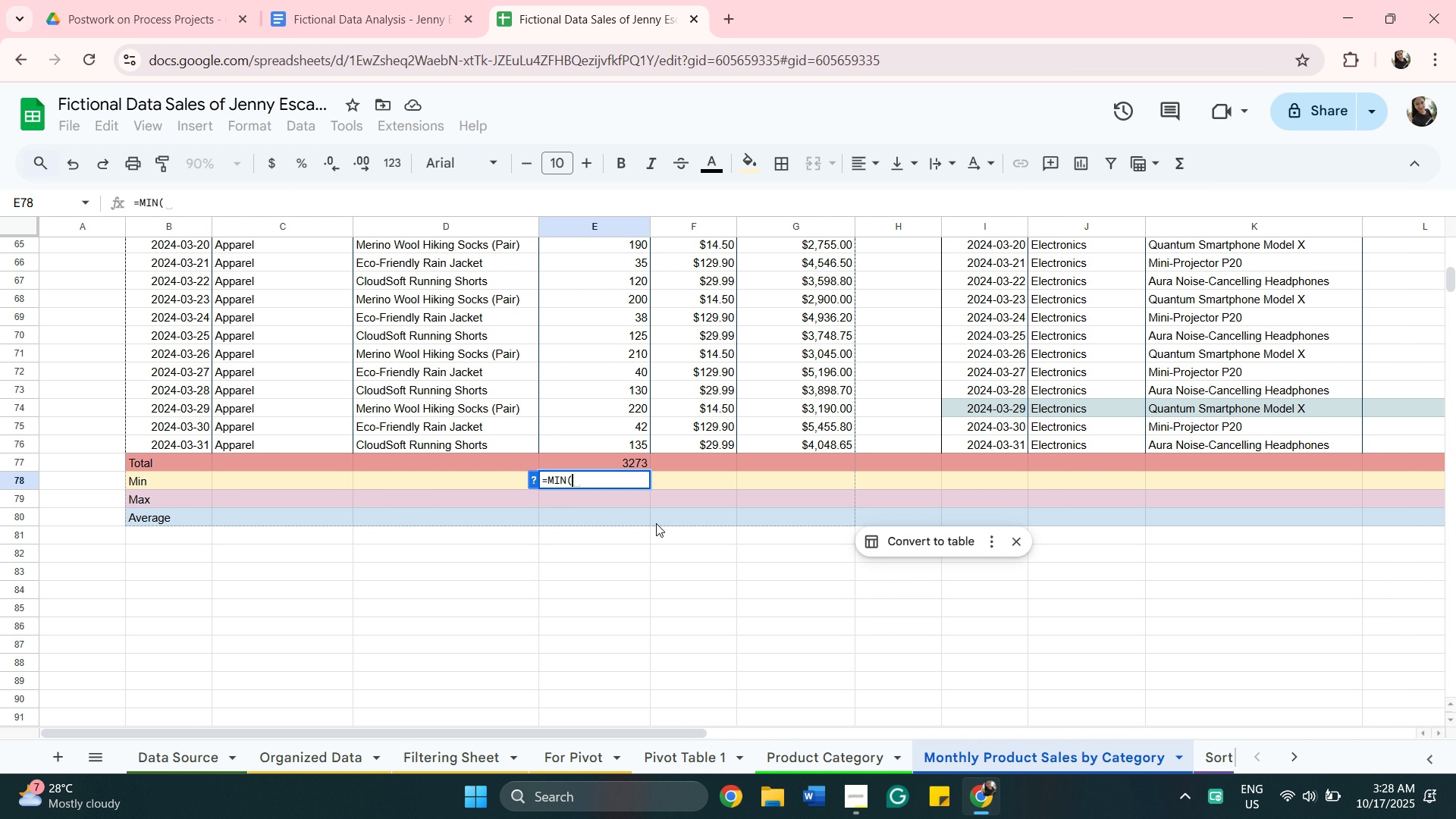 
scroll: coordinate [657, 523], scroll_direction: up, amount: 5.0
 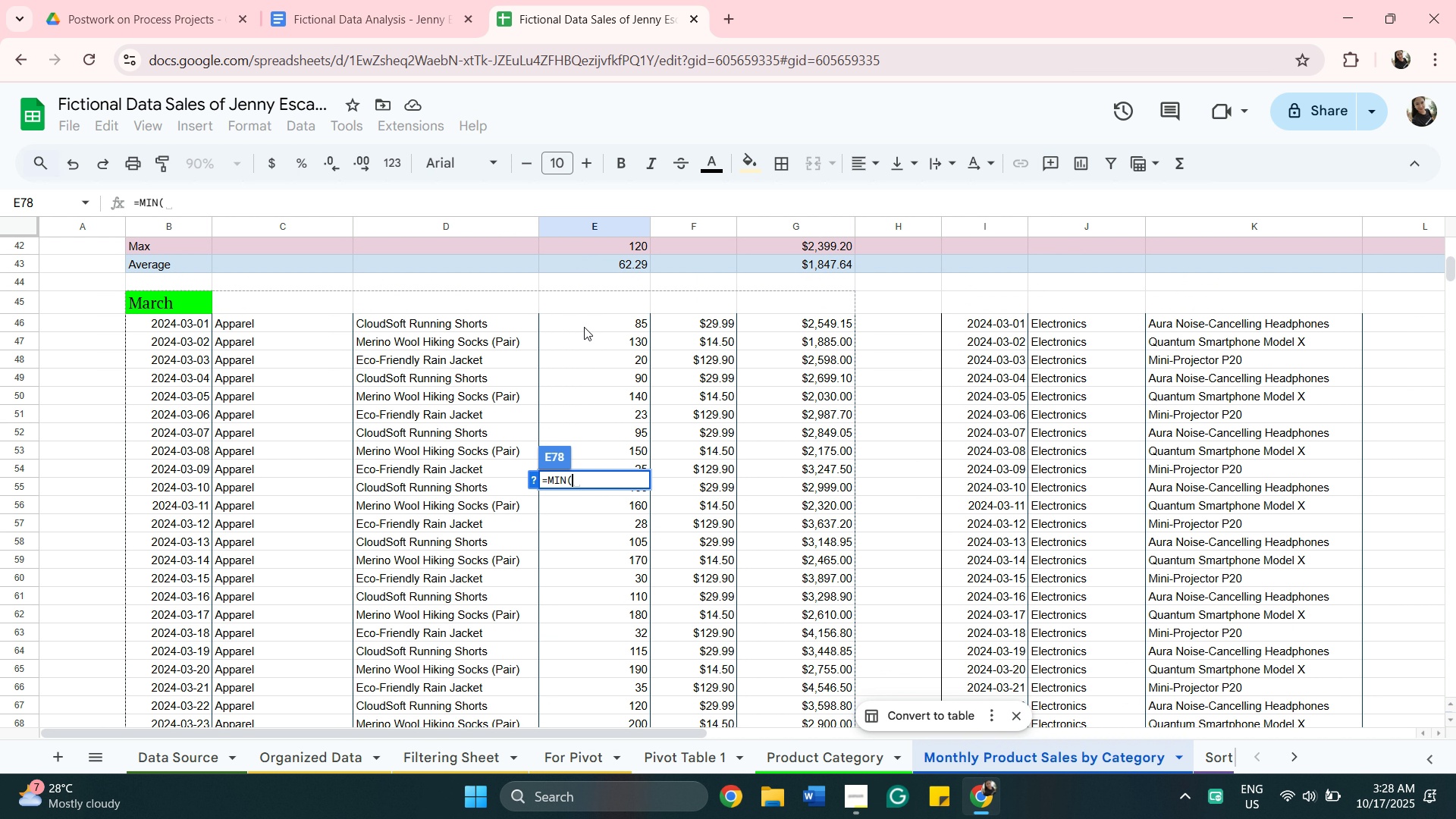 
left_click([584, 327])
 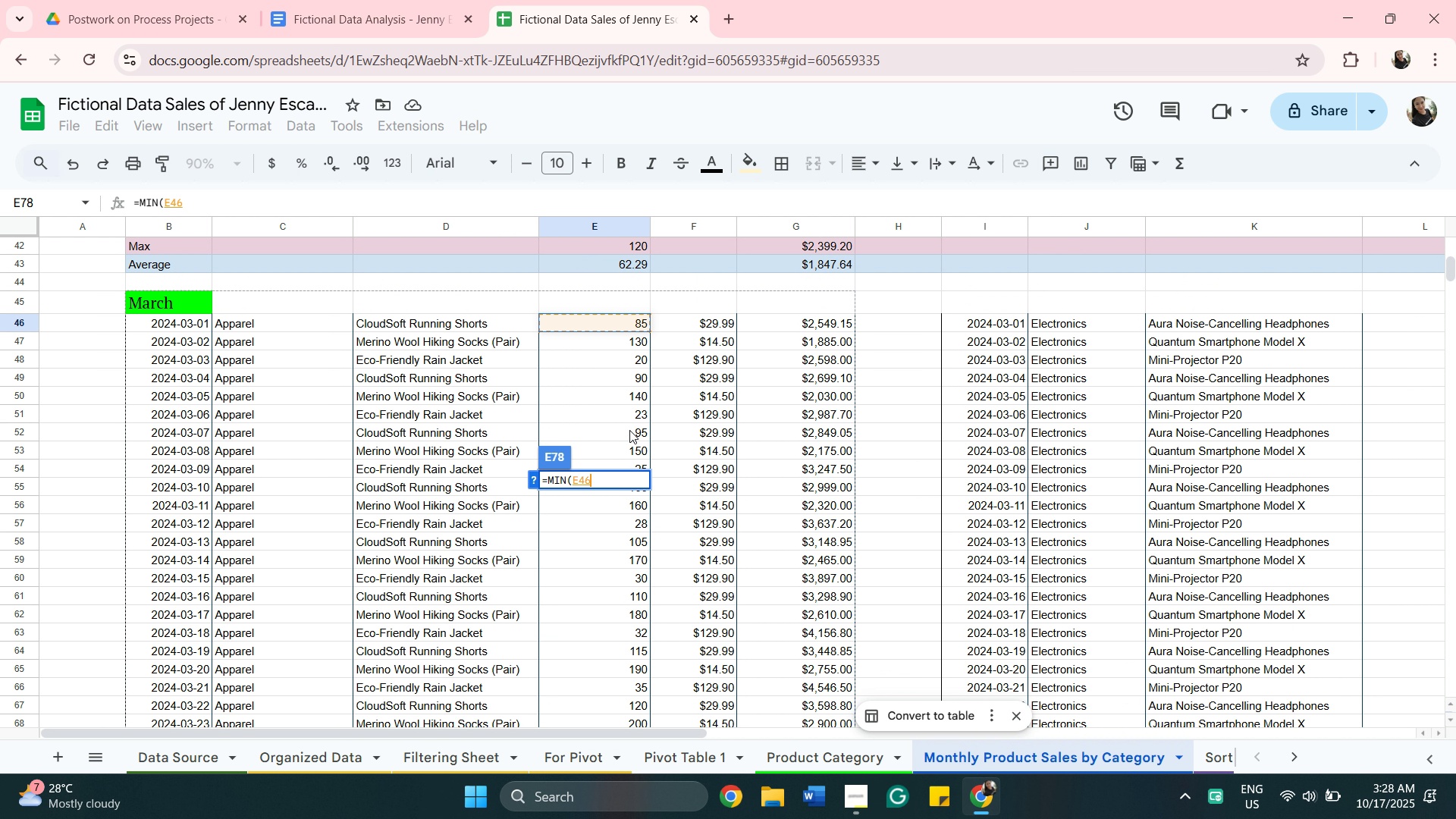 
scroll: coordinate [636, 500], scroll_direction: down, amount: 4.0
 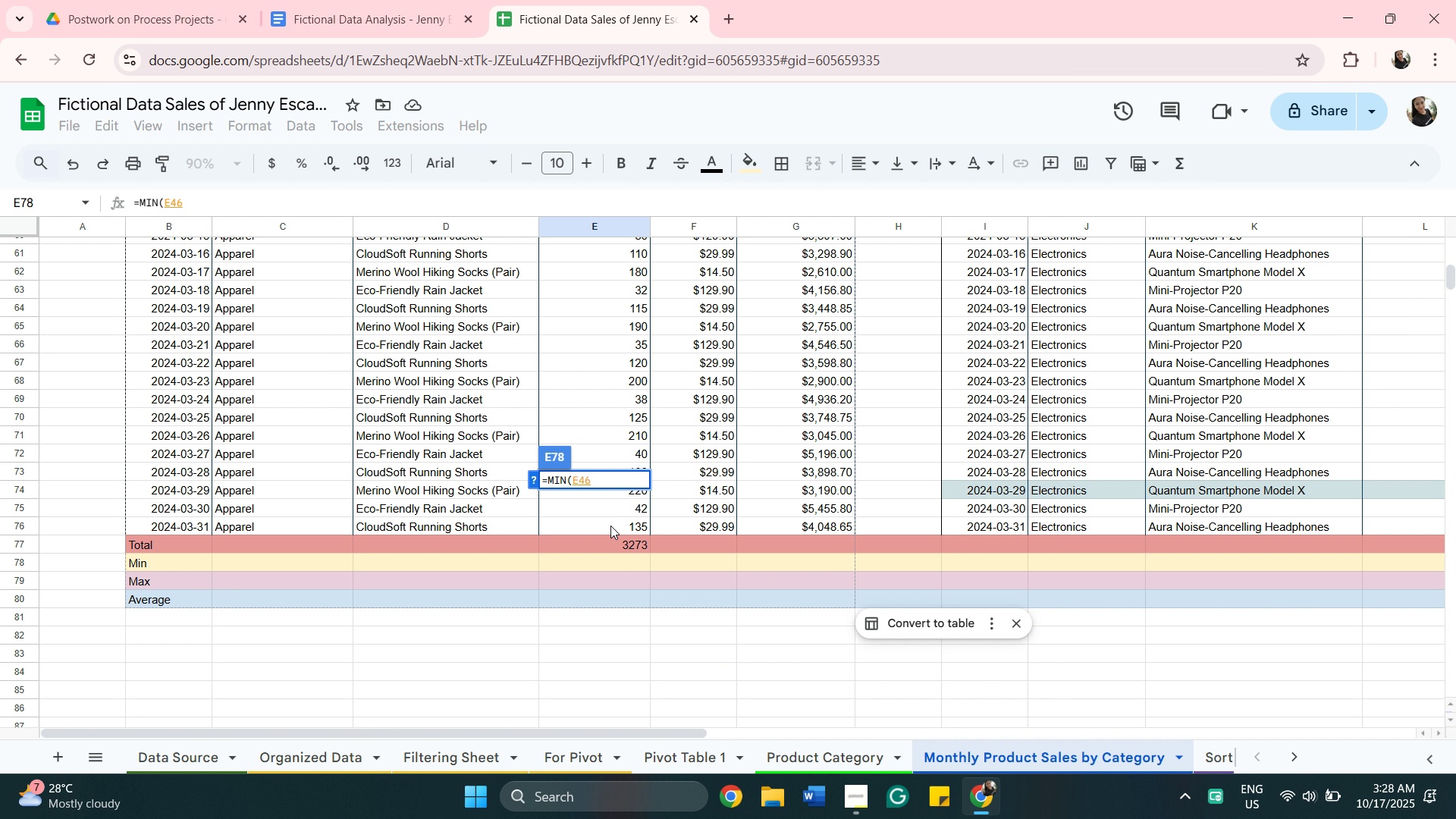 
hold_key(key=ShiftLeft, duration=0.41)
left_click([610, 526])
 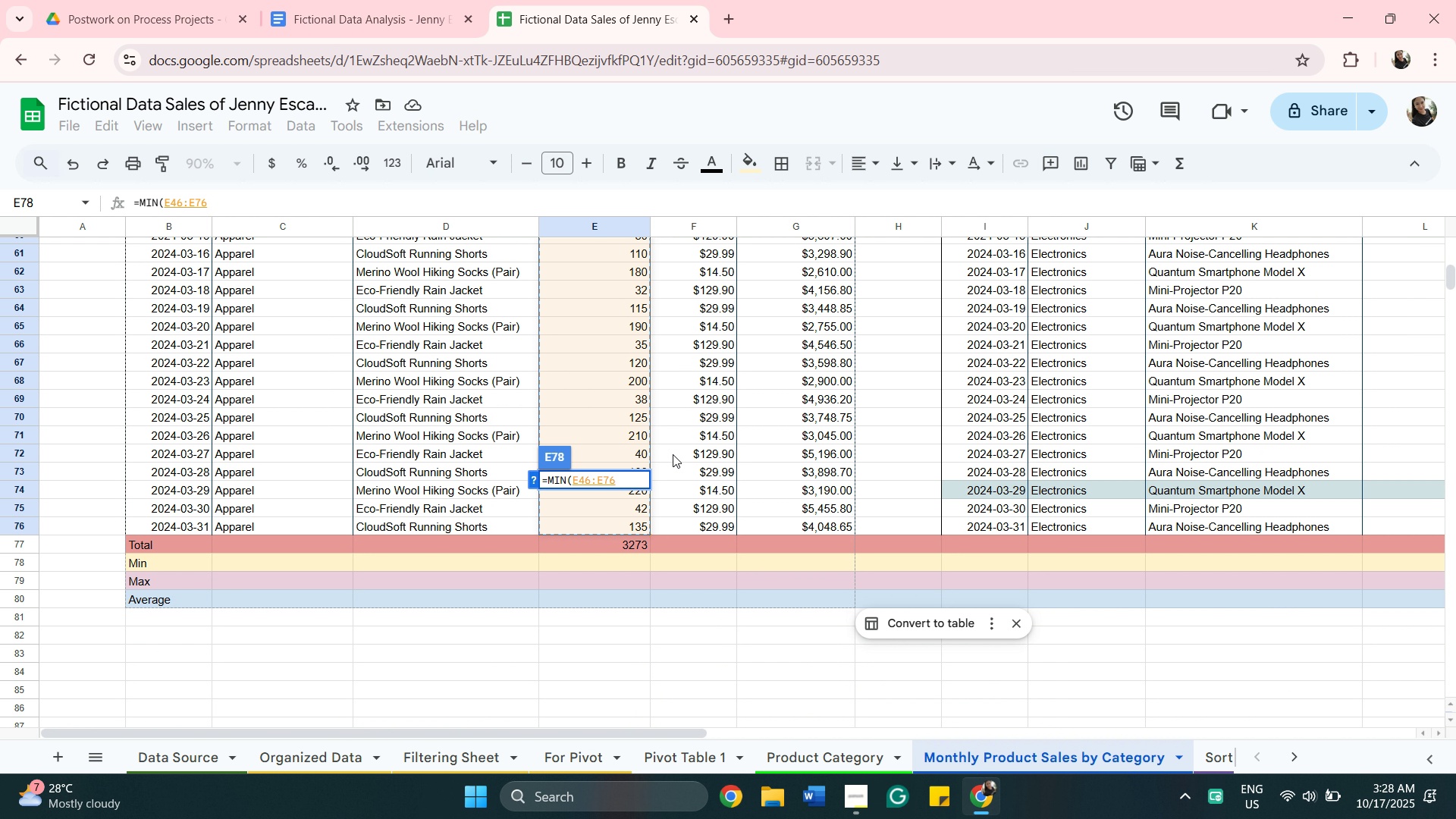 
key(Enter)
 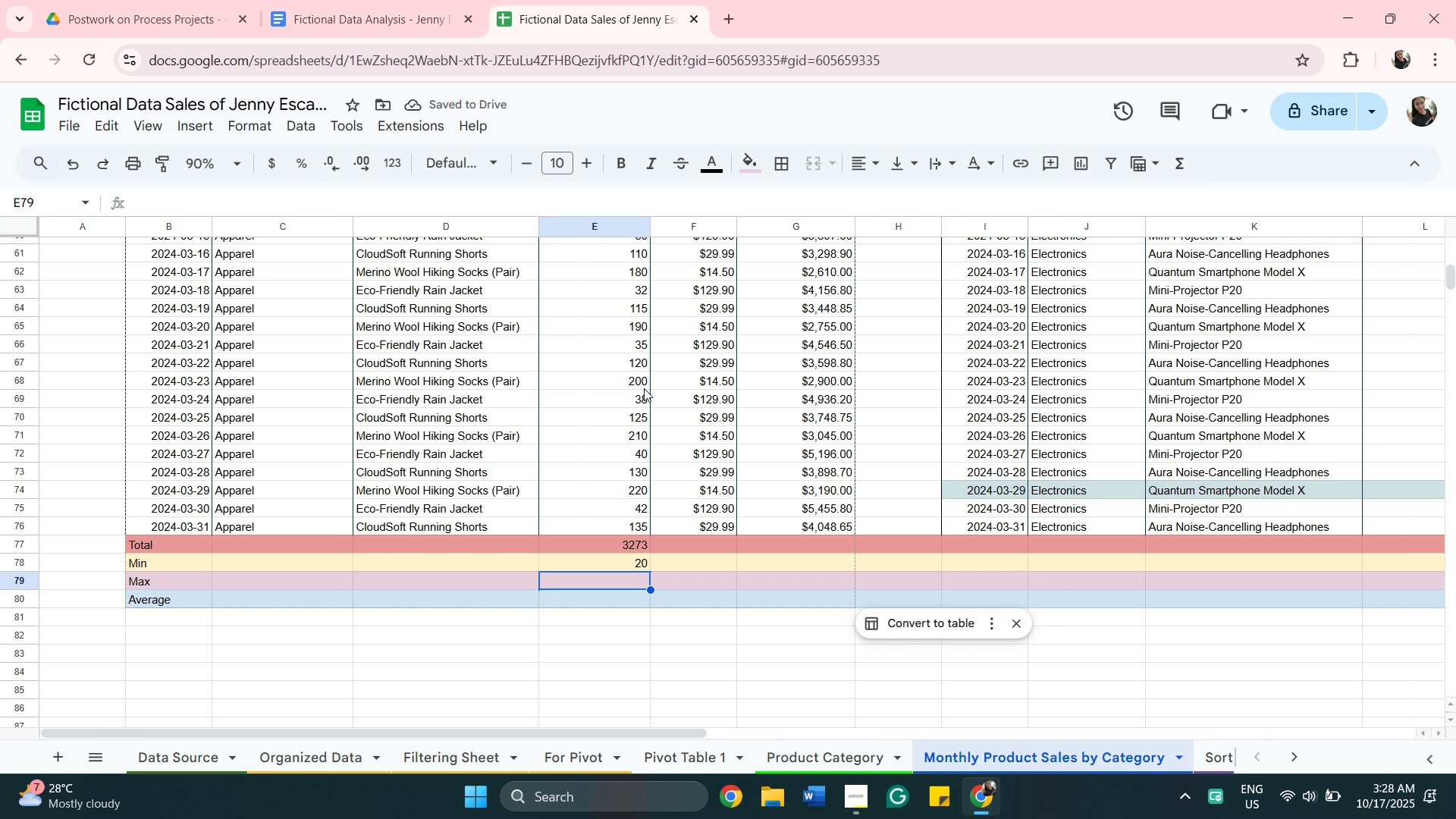 
scroll: coordinate [645, 404], scroll_direction: up, amount: 5.0
 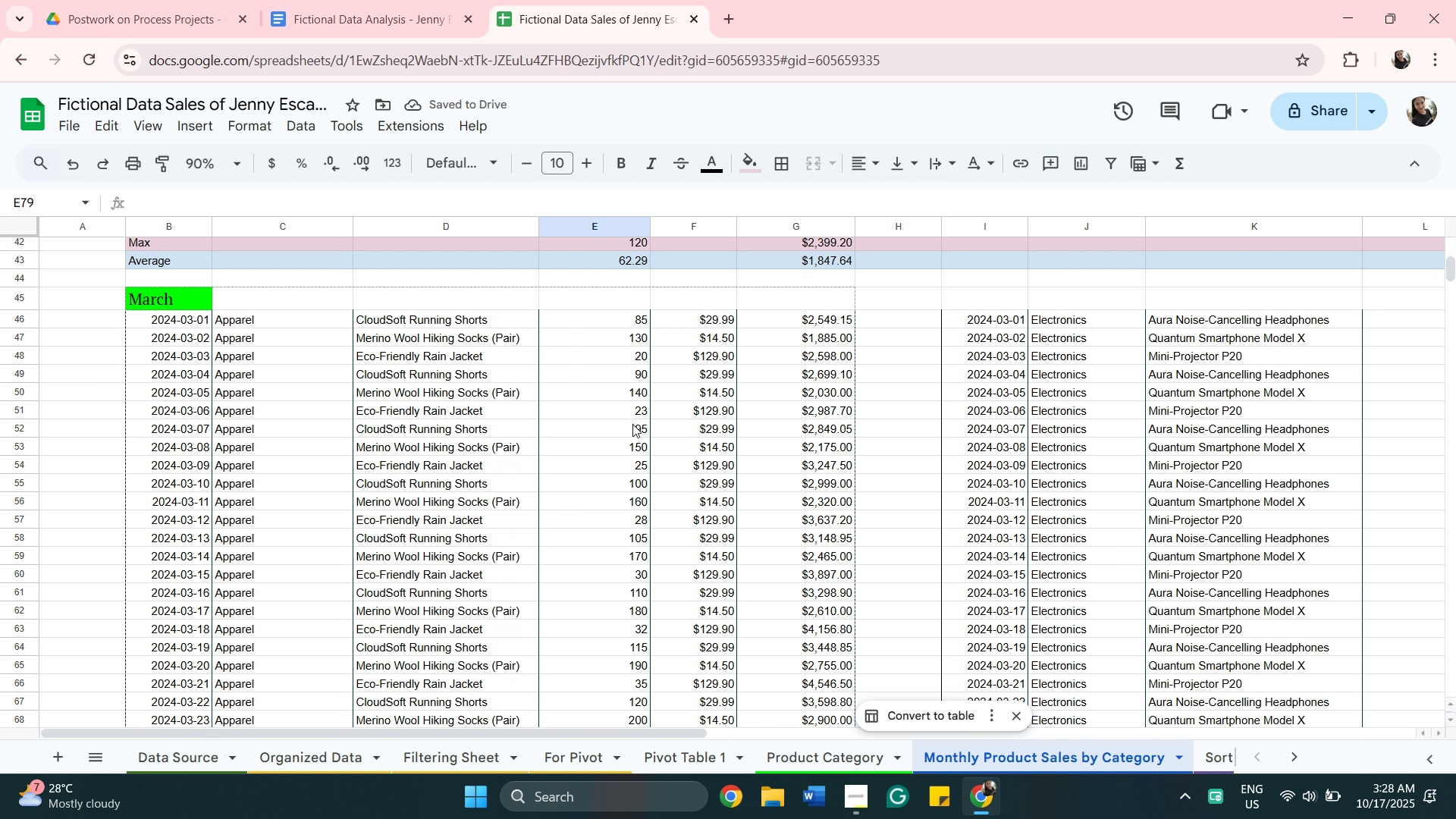 
scroll: coordinate [632, 424], scroll_direction: down, amount: 1.0
 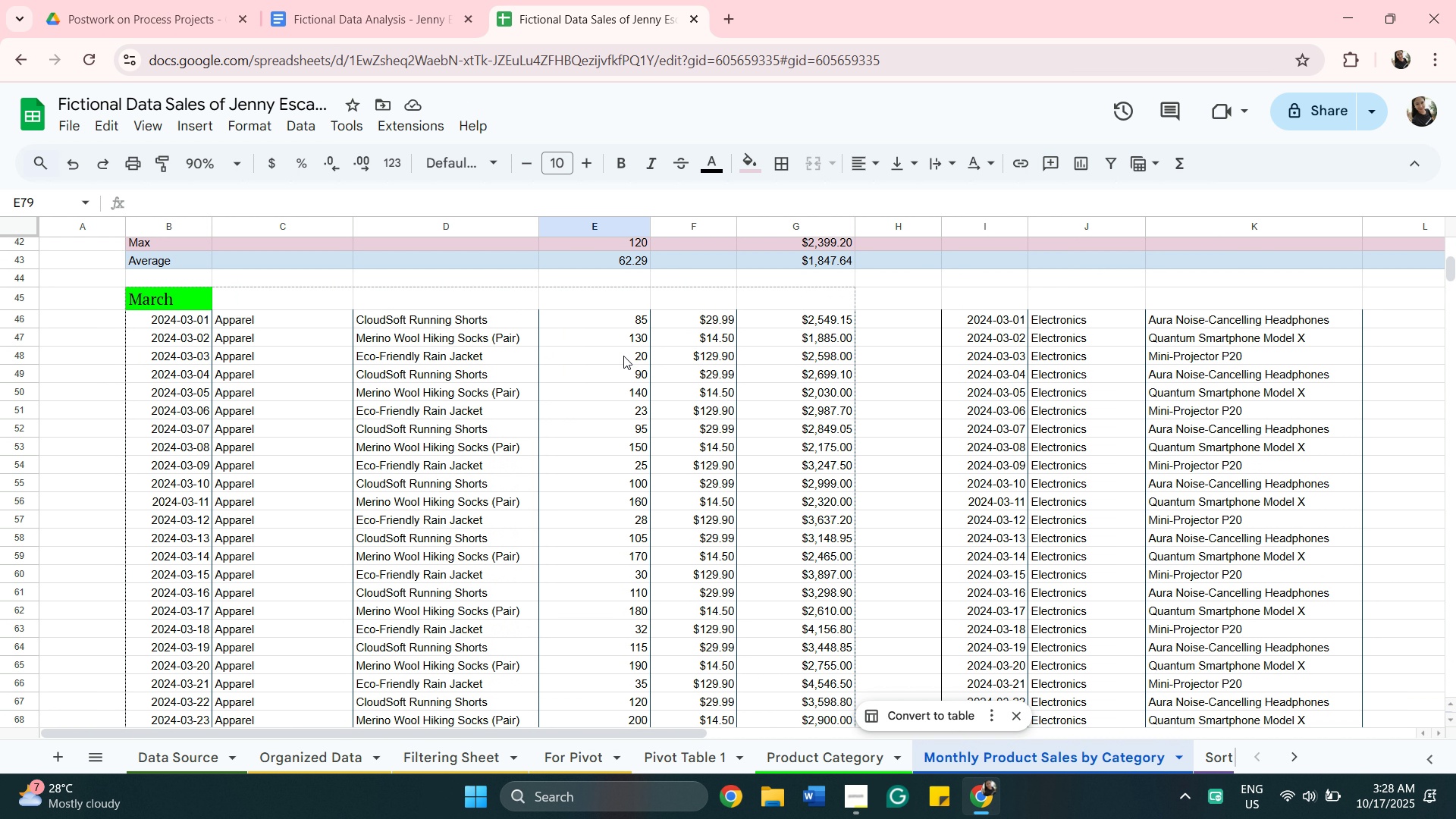 
left_click([623, 356])
 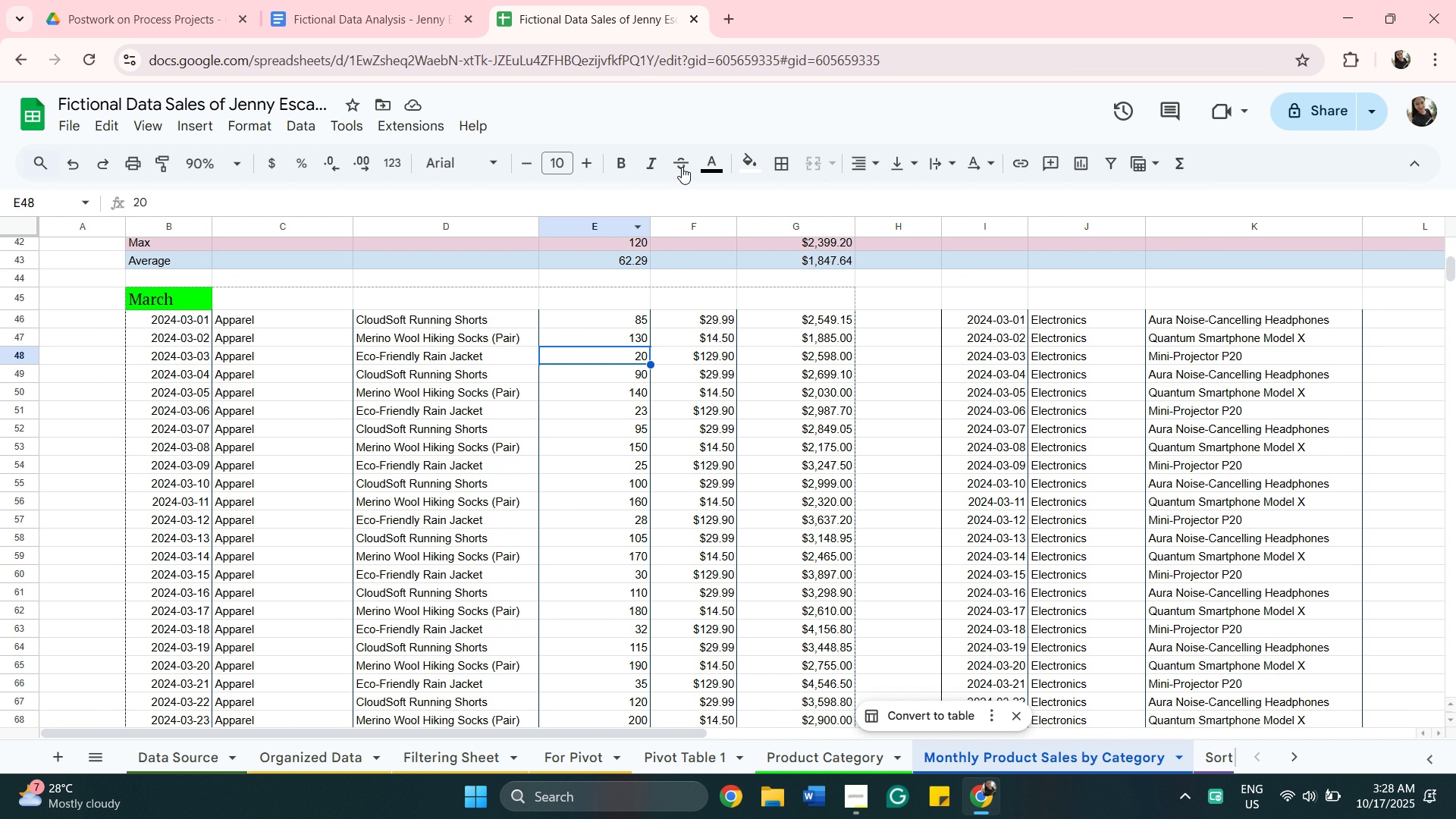 
left_click([742, 159])
 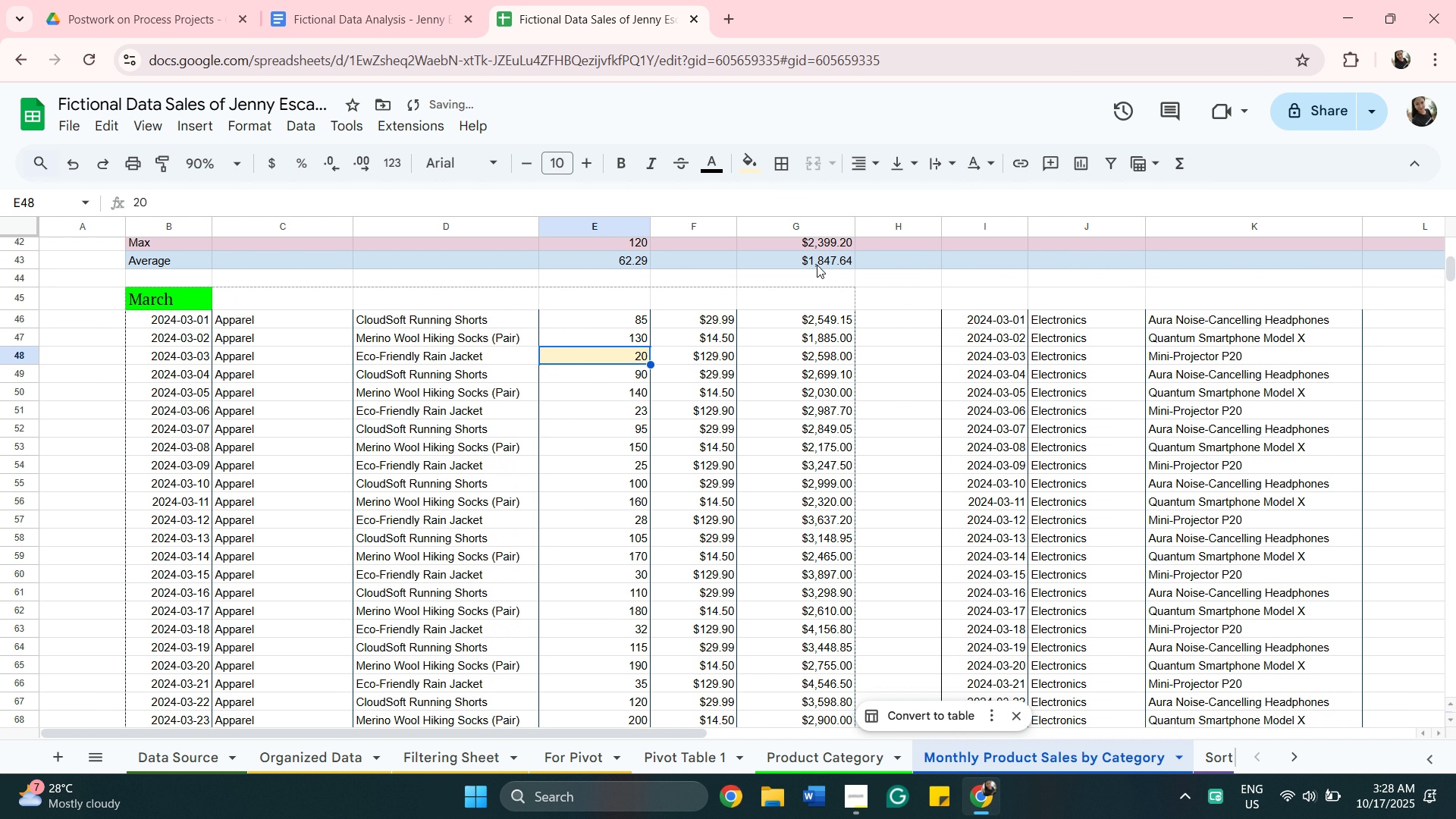 
scroll: coordinate [827, 299], scroll_direction: down, amount: 3.0
 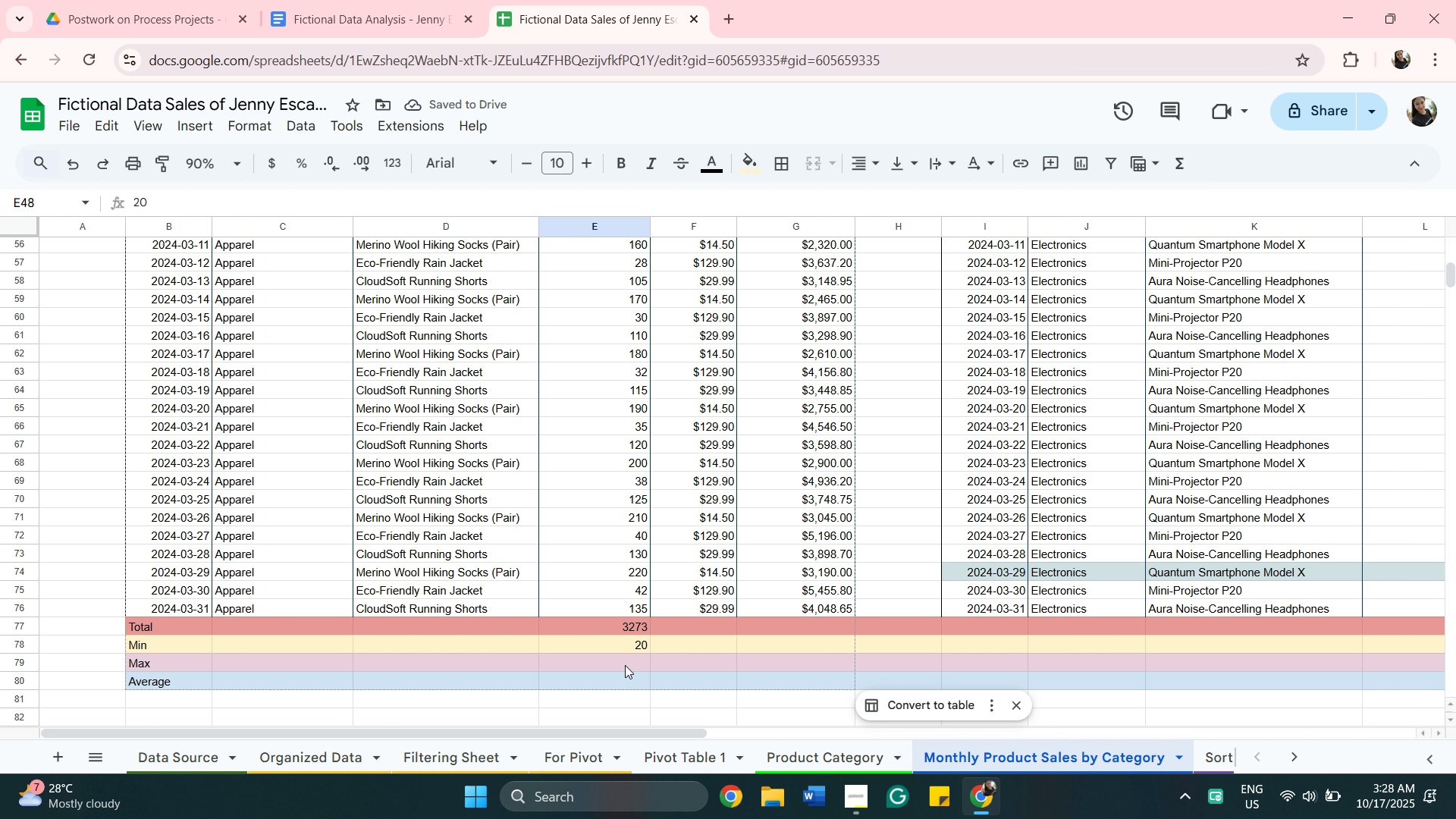 
left_click([625, 665])
 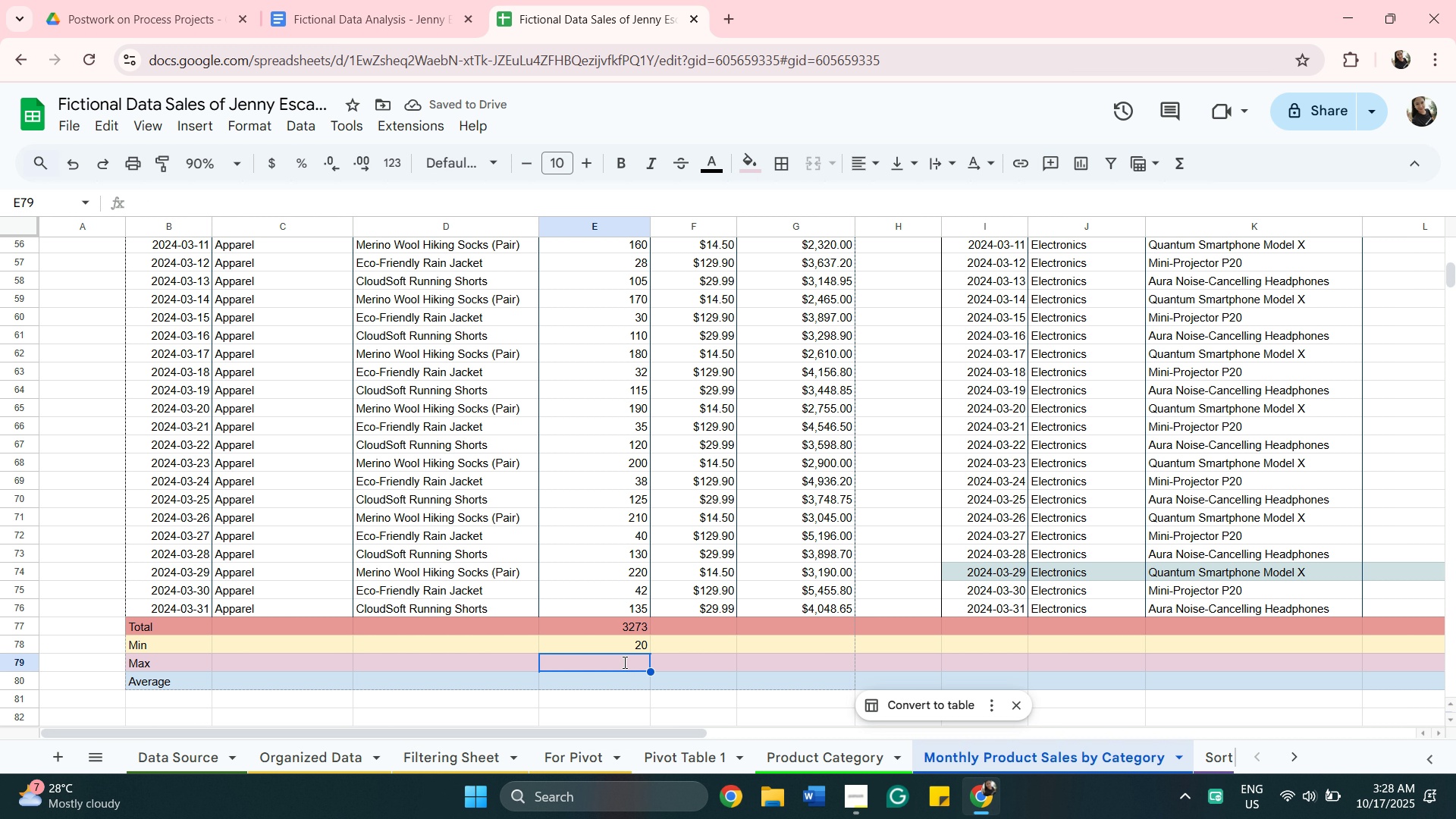 
type(Max=max)
 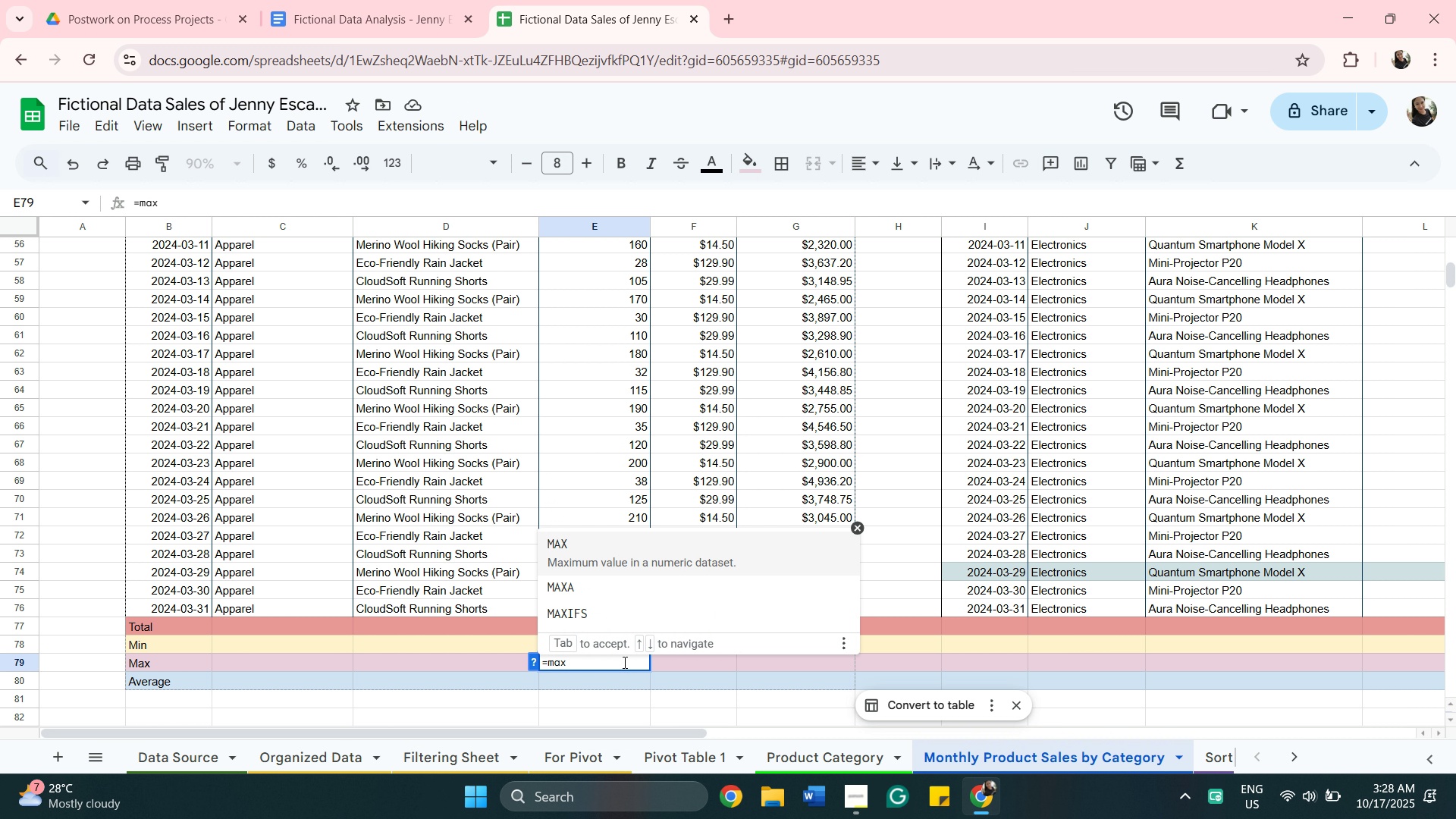 
hold_key(key=Backspace, duration=0.96)
 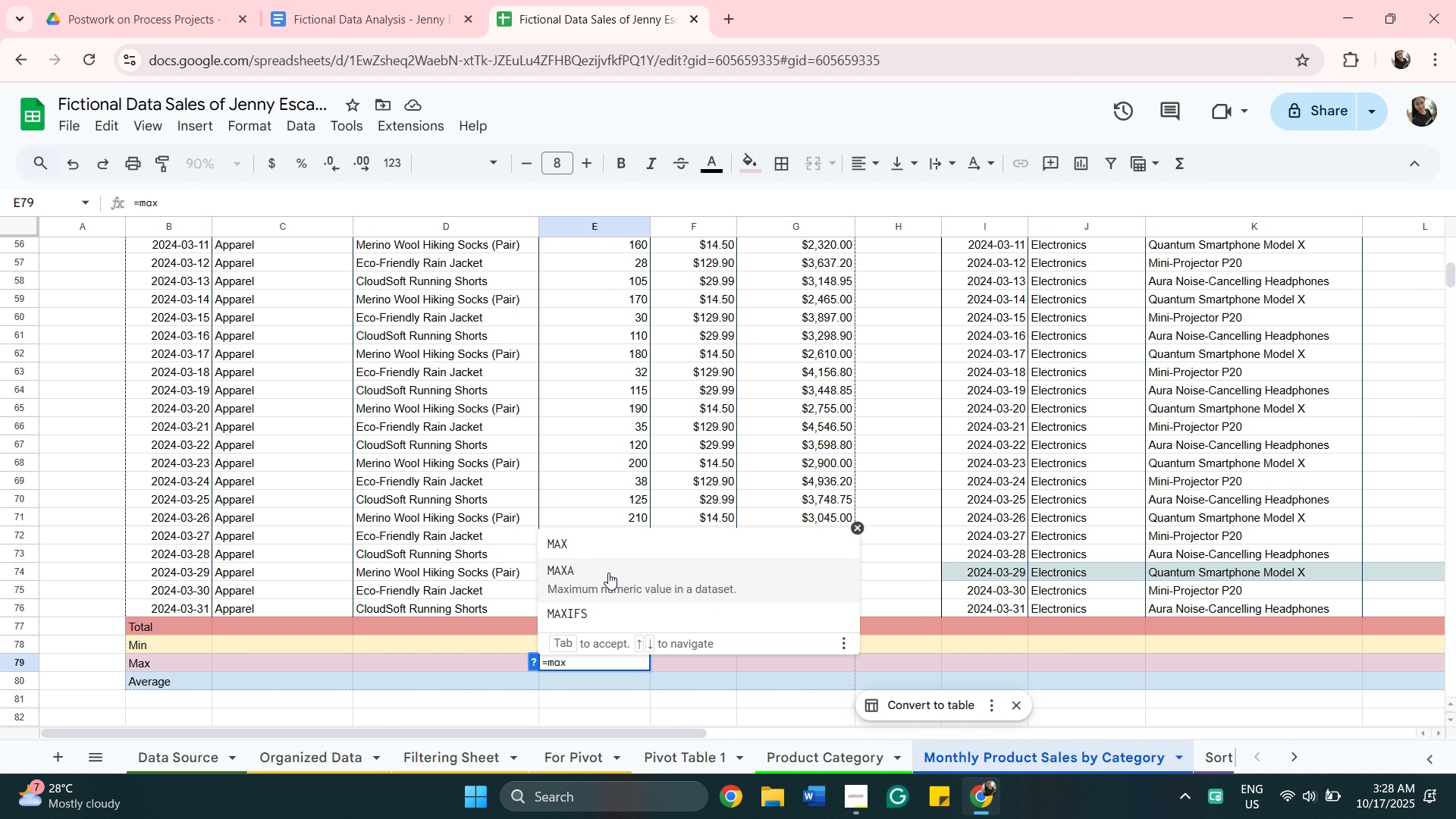 
left_click([609, 554])
 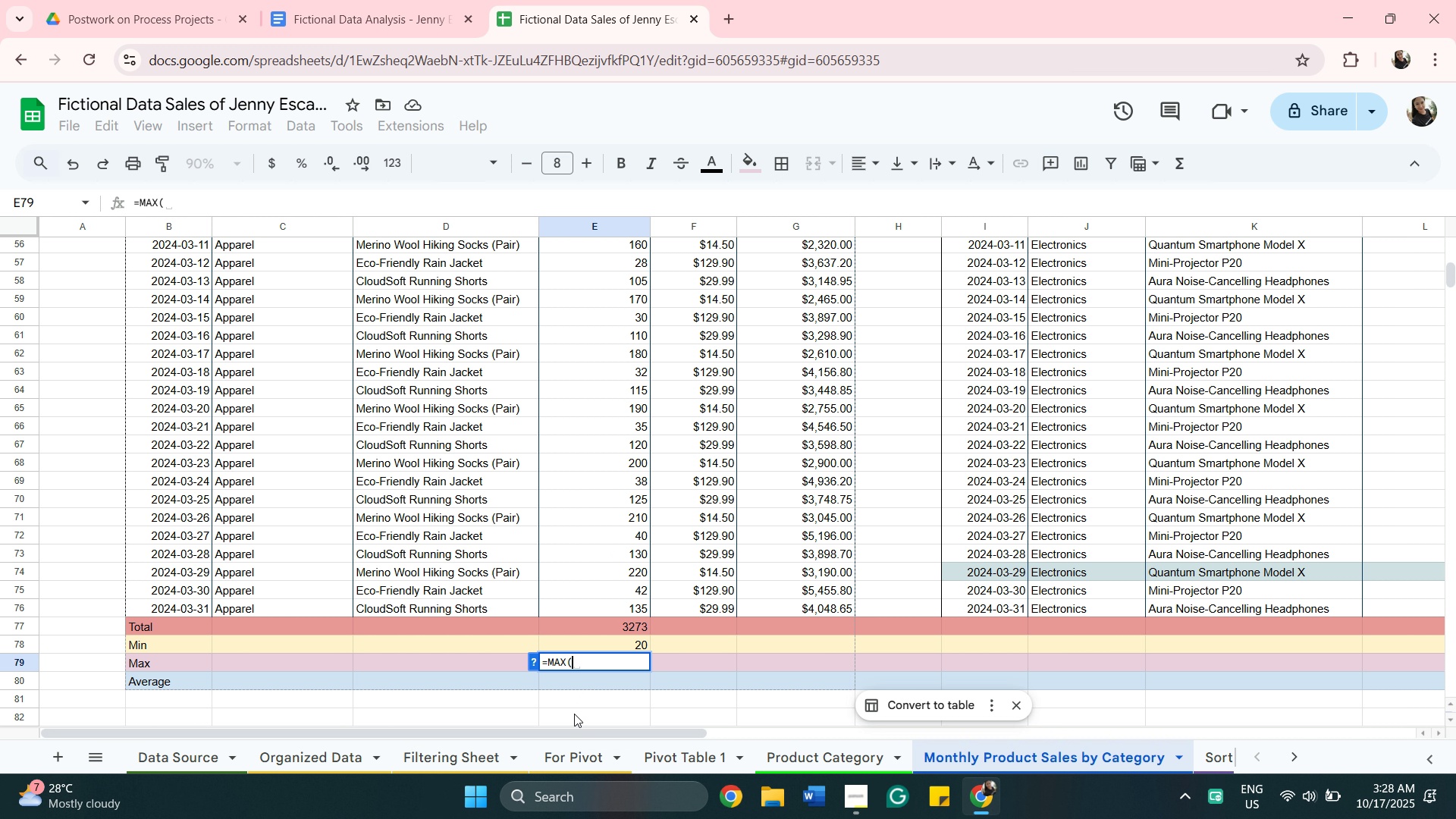 
scroll: coordinate [650, 360], scroll_direction: up, amount: 3.0
 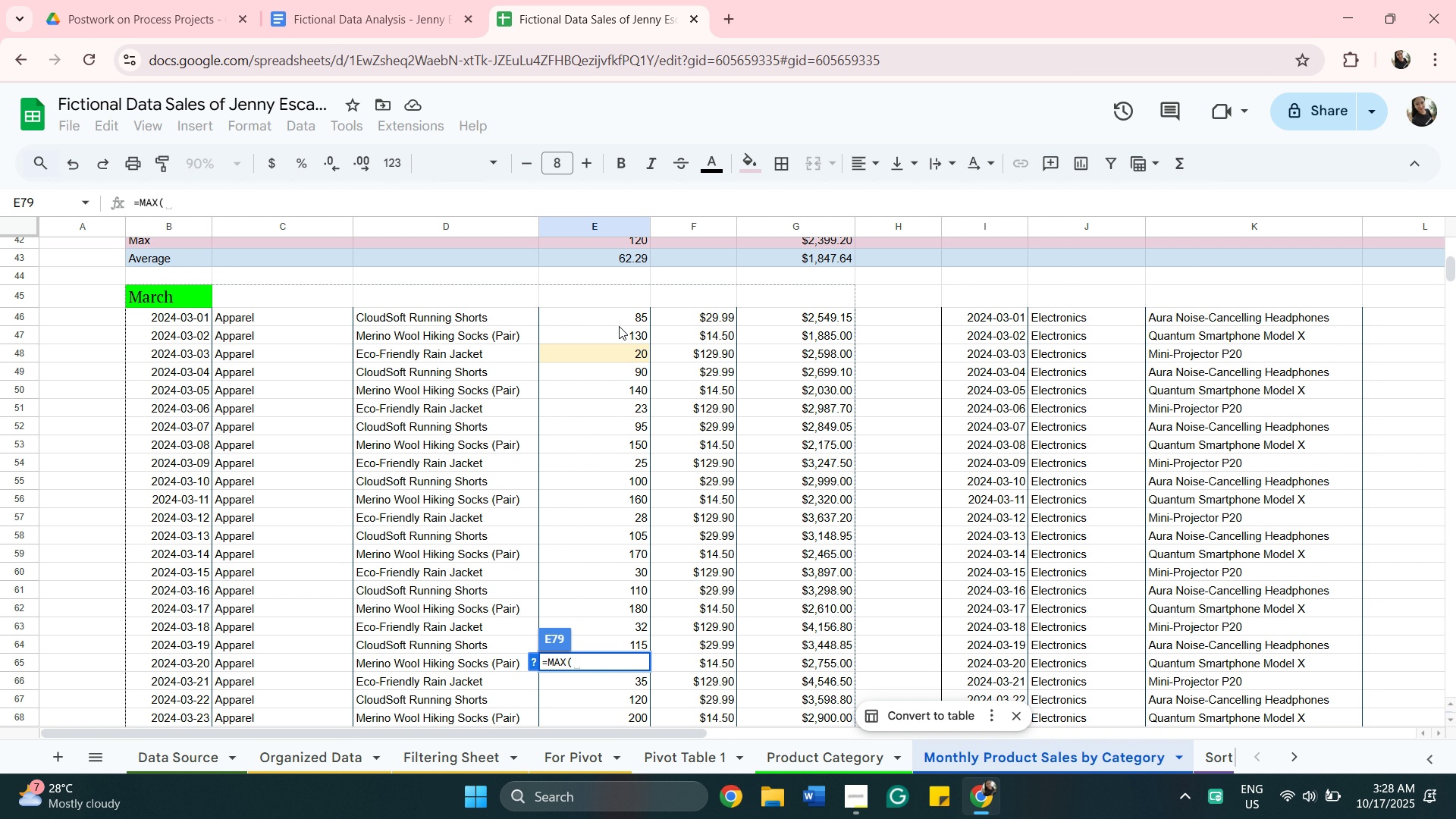 
left_click([619, 326])
 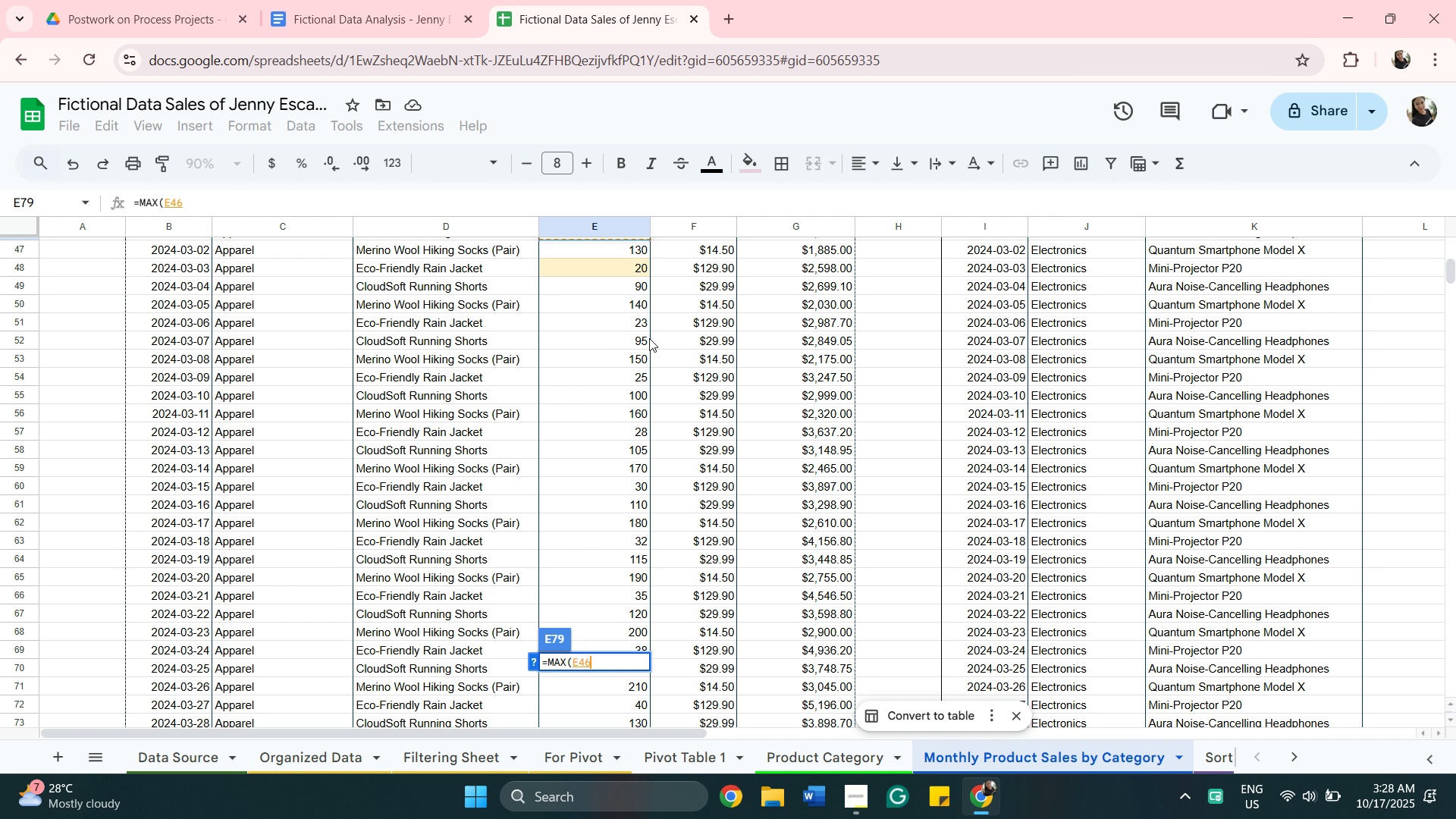 
scroll: coordinate [623, 413], scroll_direction: down, amount: 4.0
 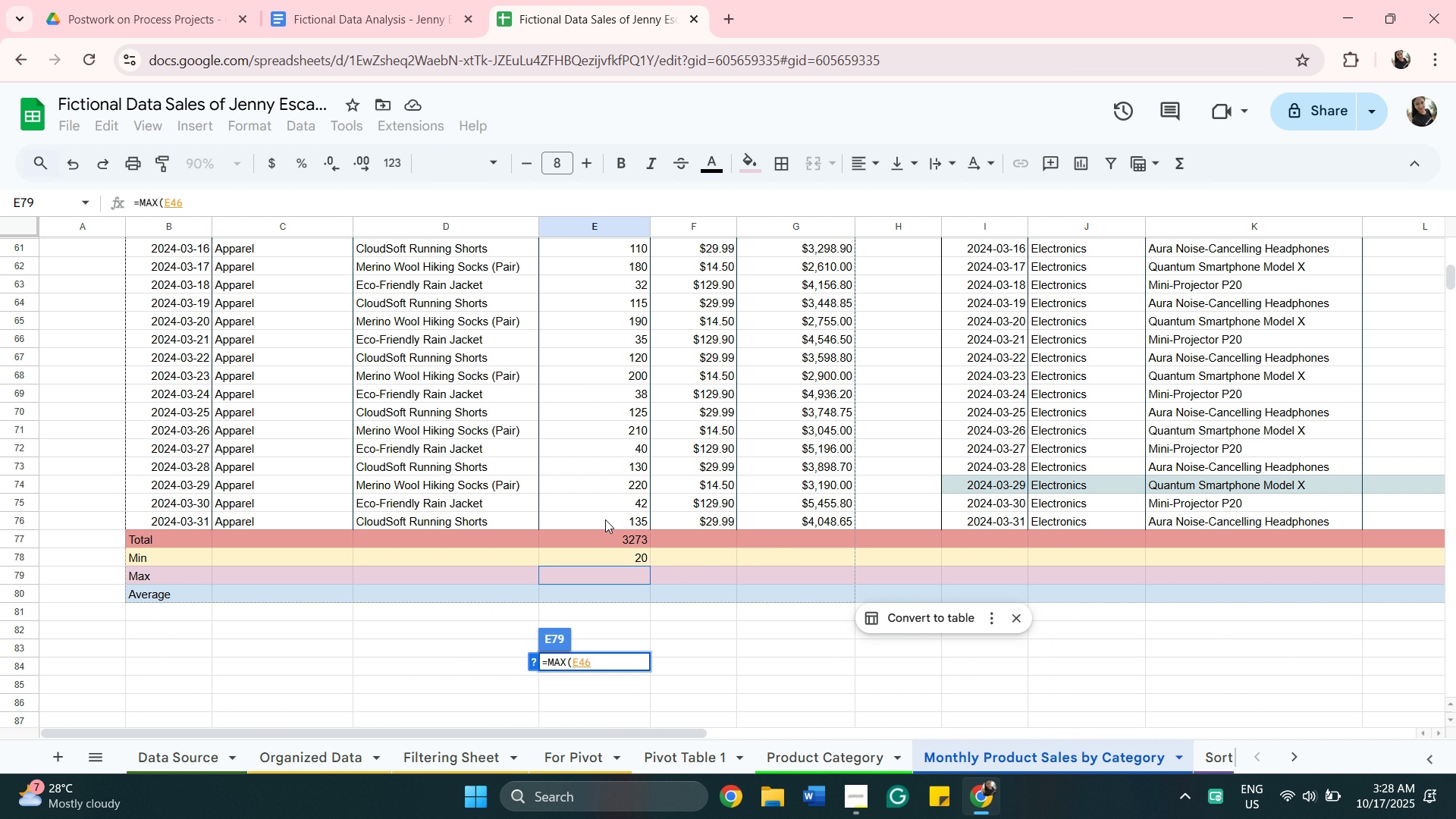 
hold_key(key=ShiftLeft, duration=0.54)
left_click([605, 519])
 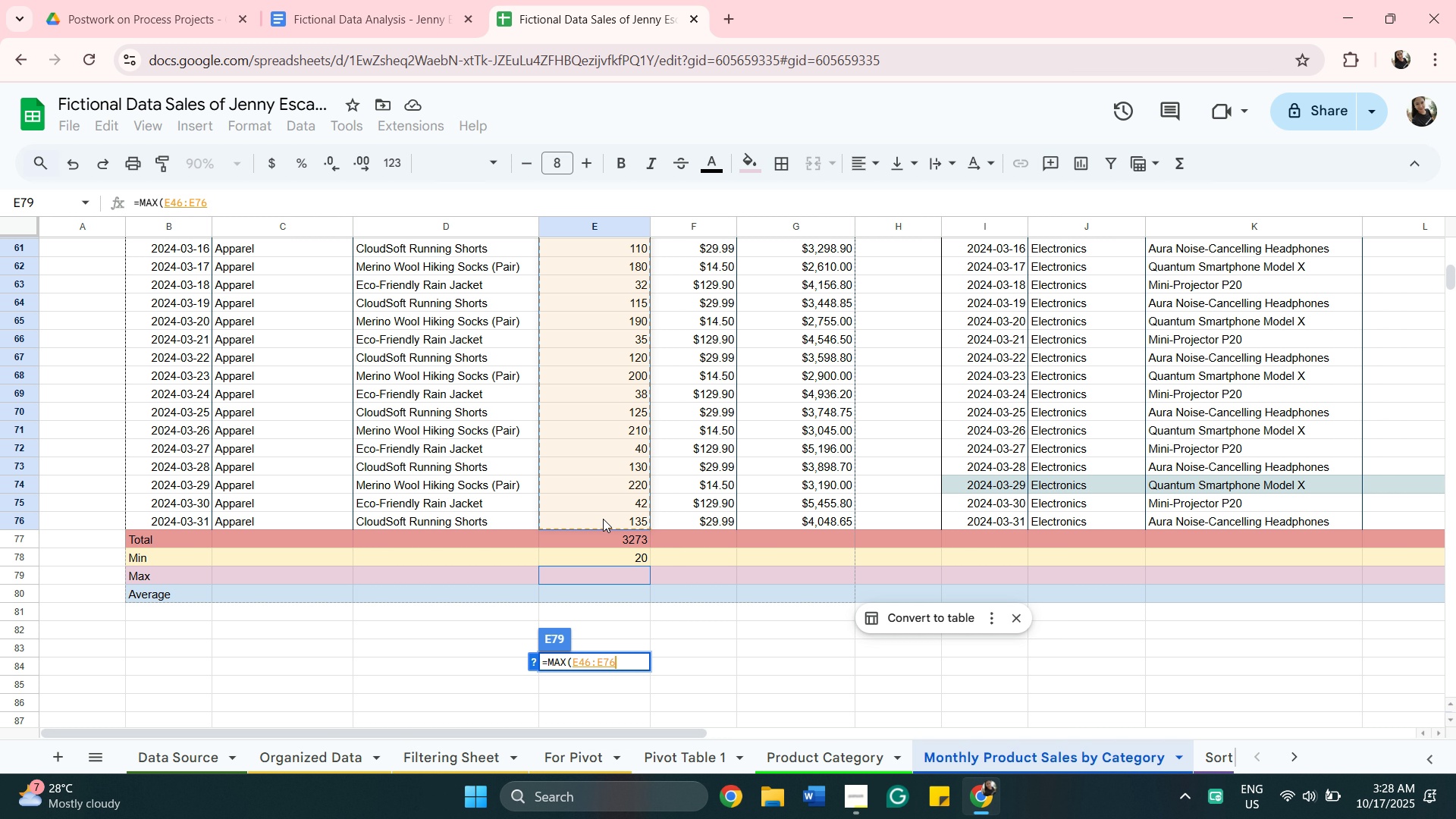 
key(Enter)
 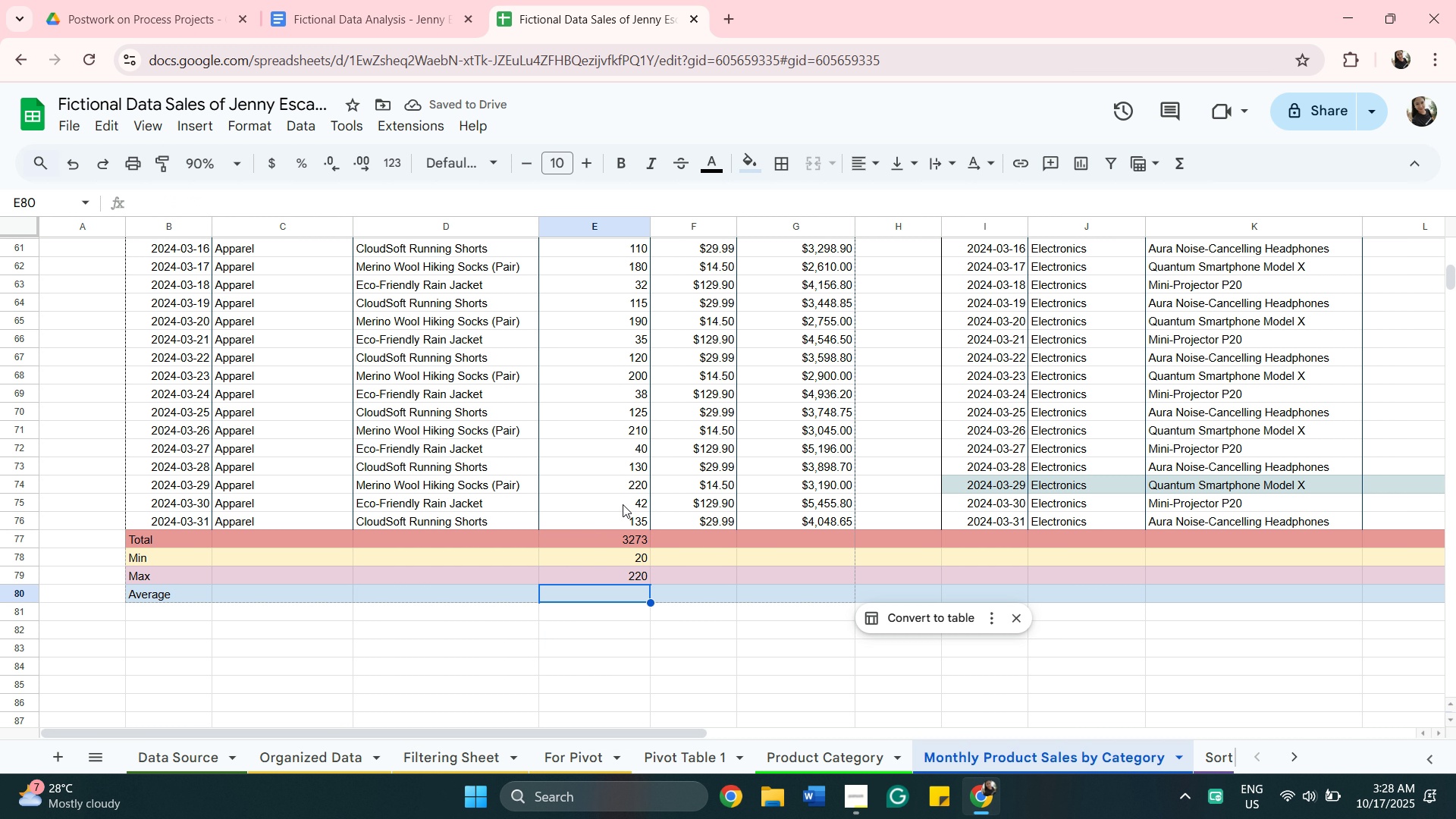 
left_click([617, 480])
 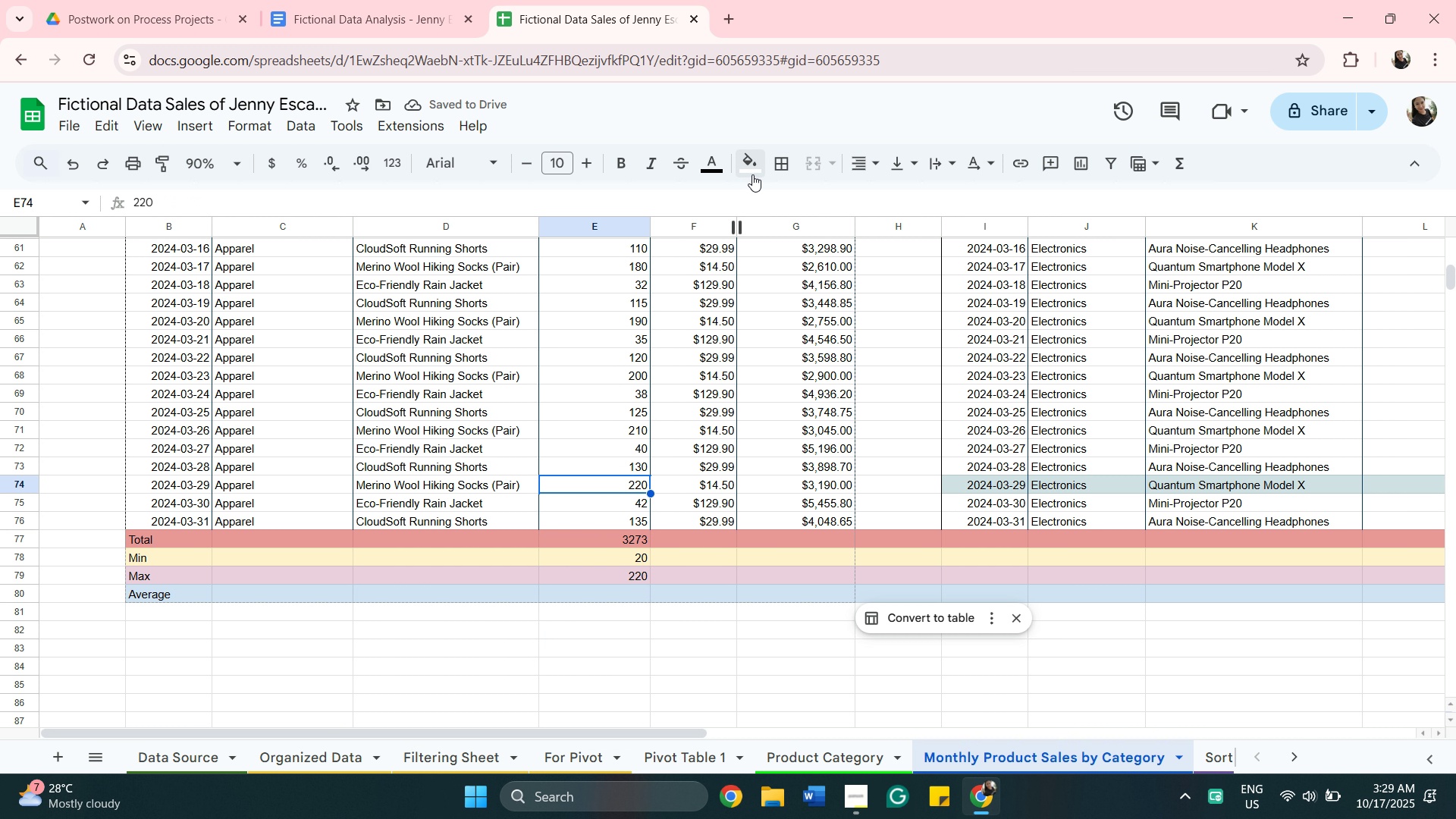 
left_click([752, 173])
 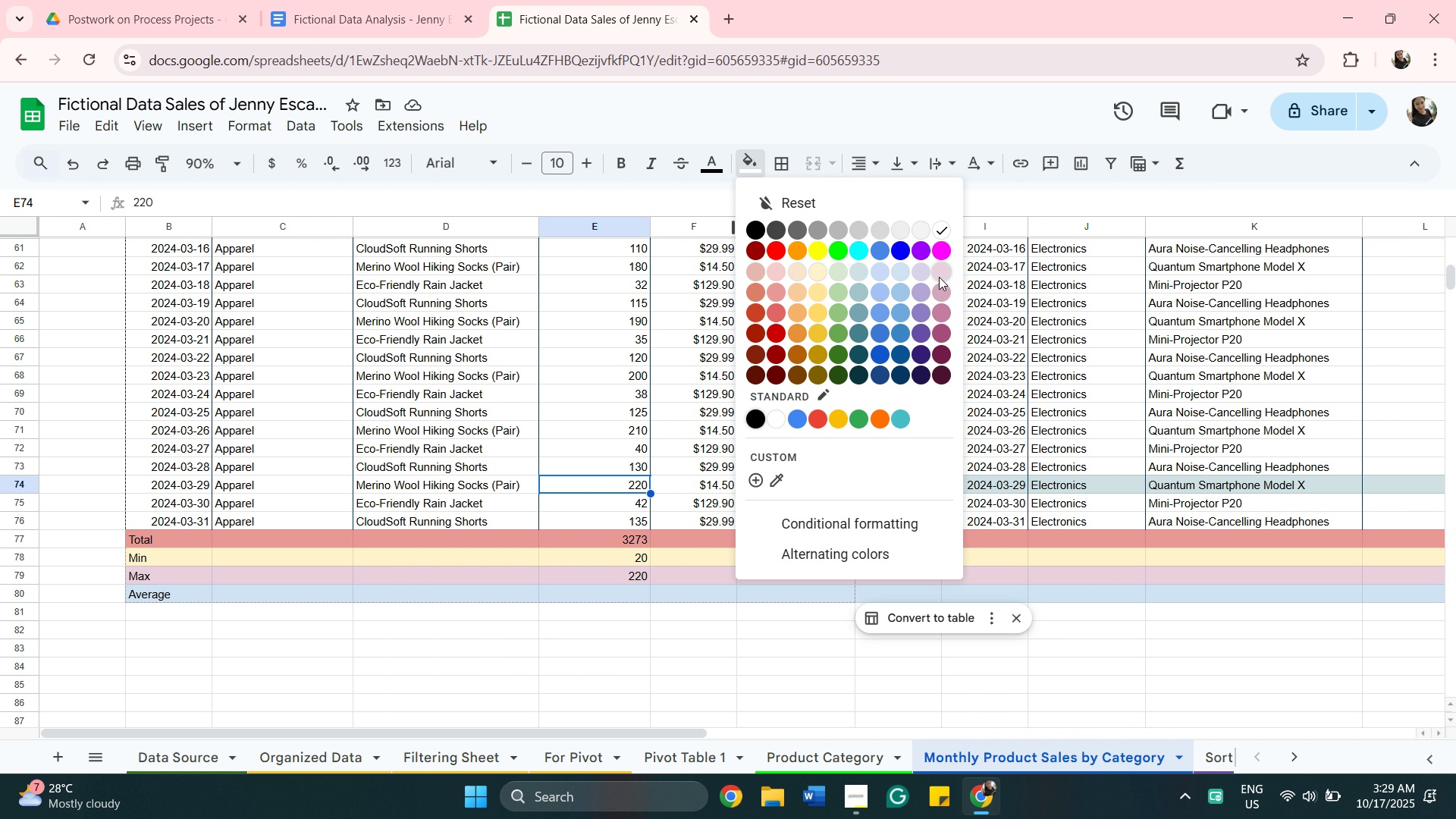 
left_click([939, 277])
 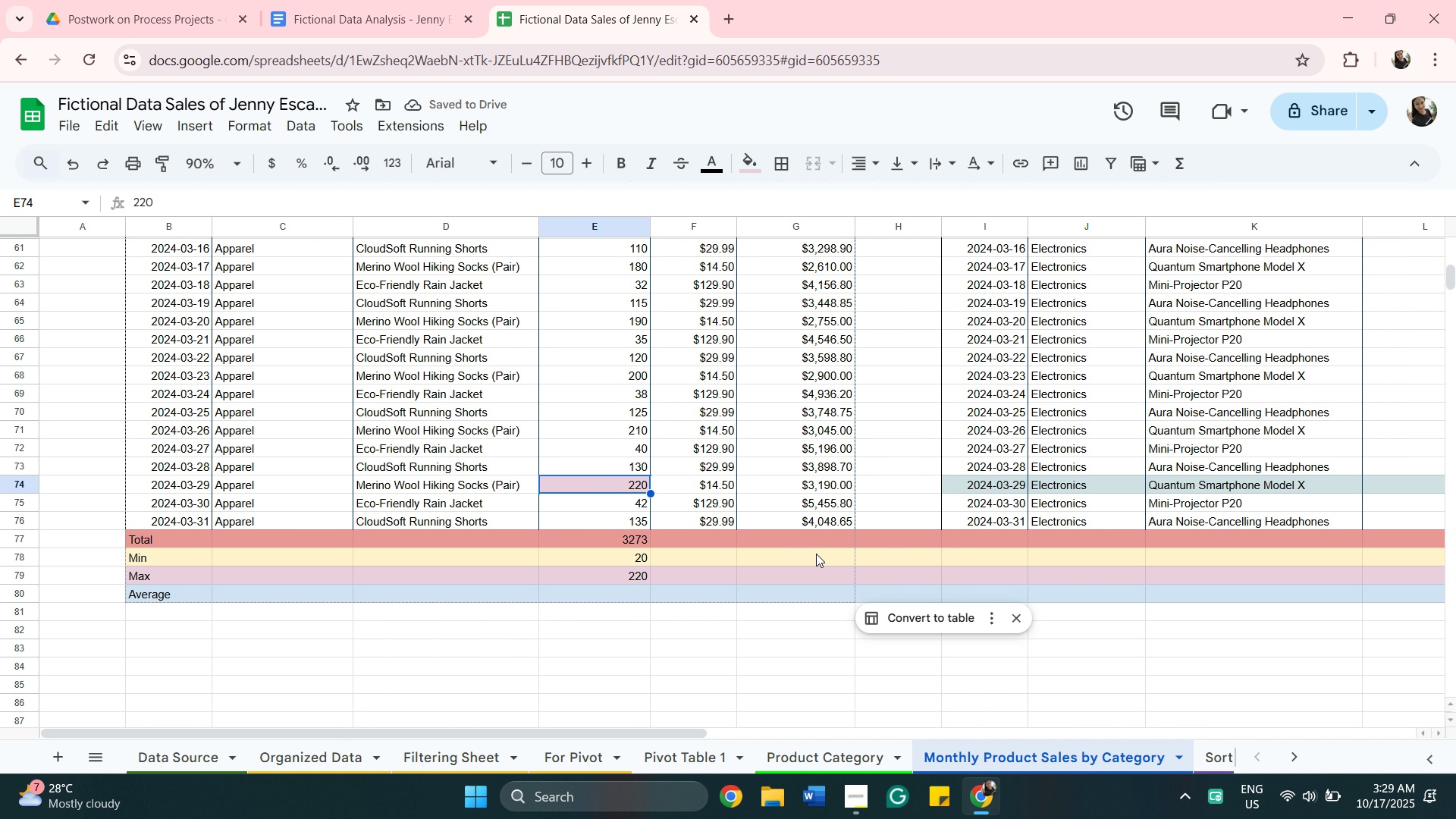 
left_click([808, 539])
 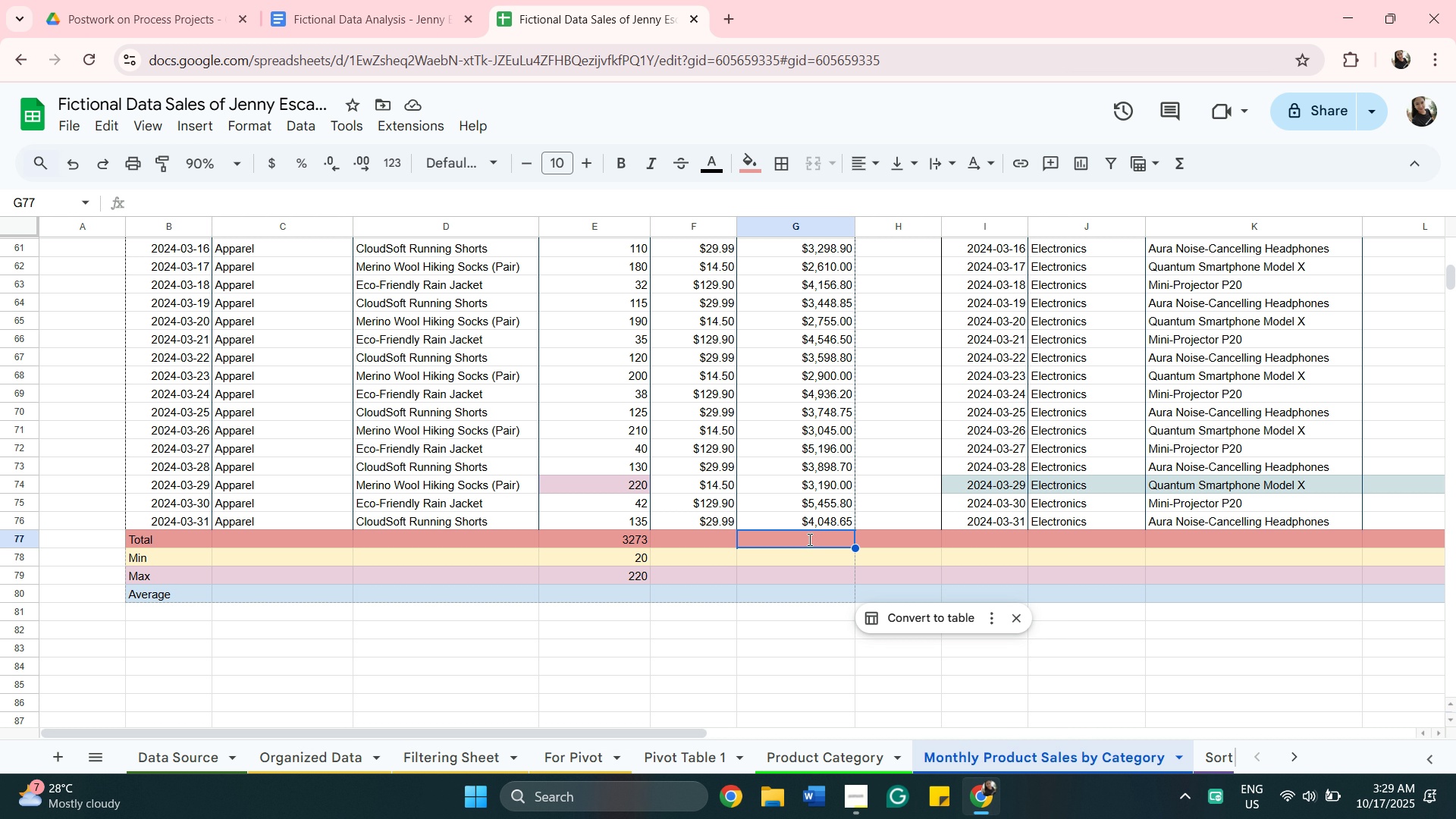 
type(=sum)
 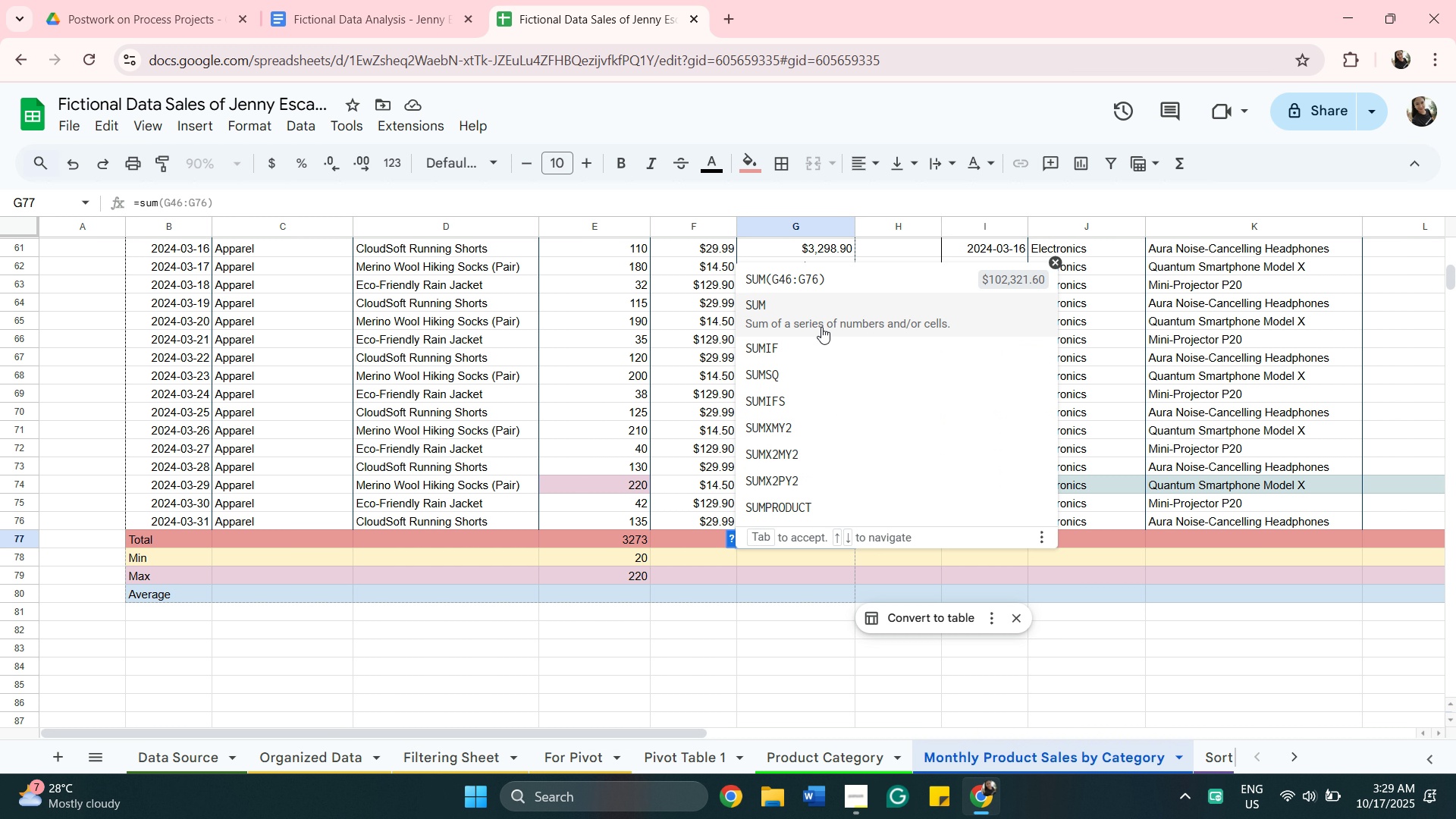 
left_click([821, 327])
 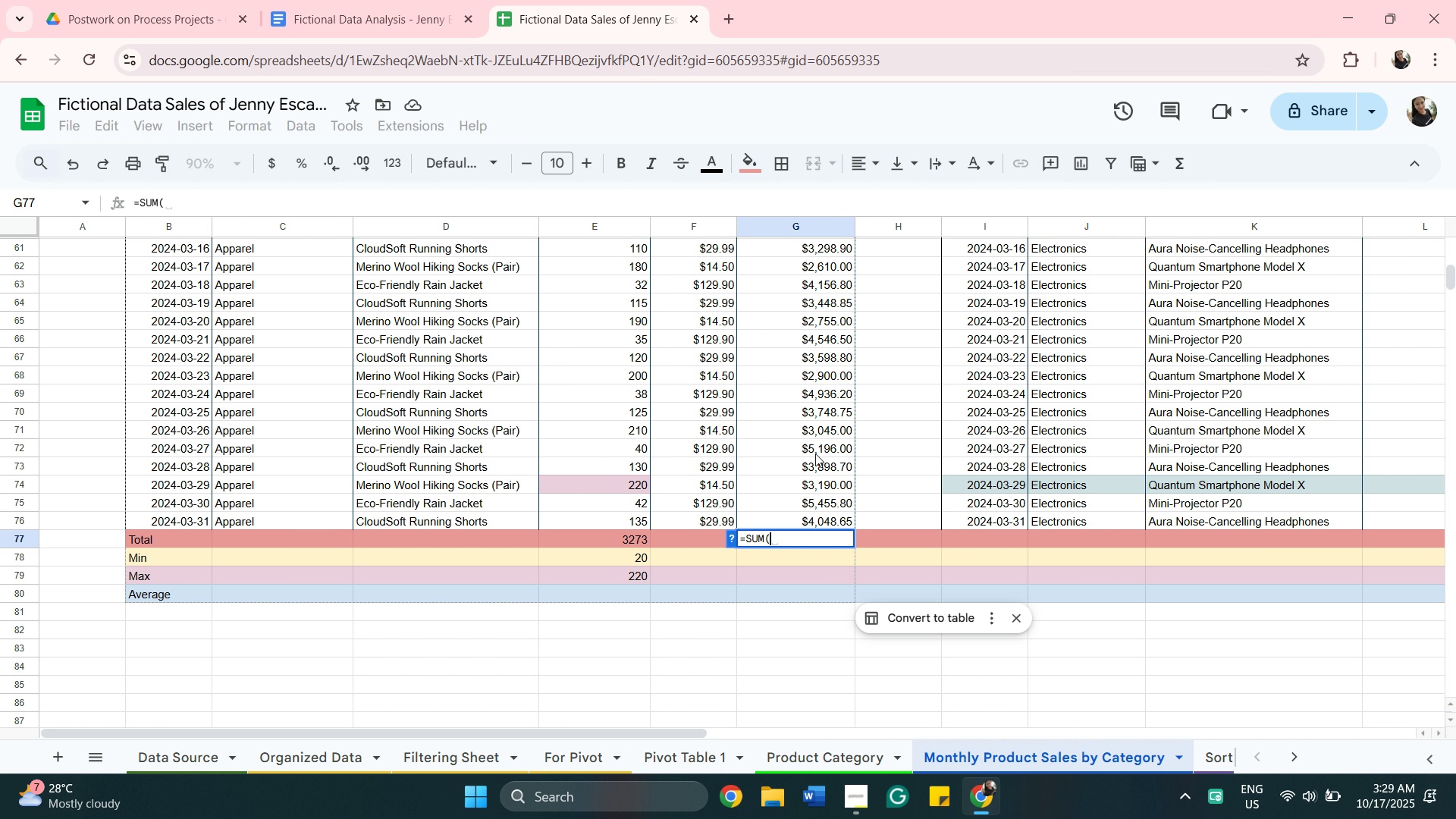 
scroll: coordinate [787, 306], scroll_direction: up, amount: 6.0
 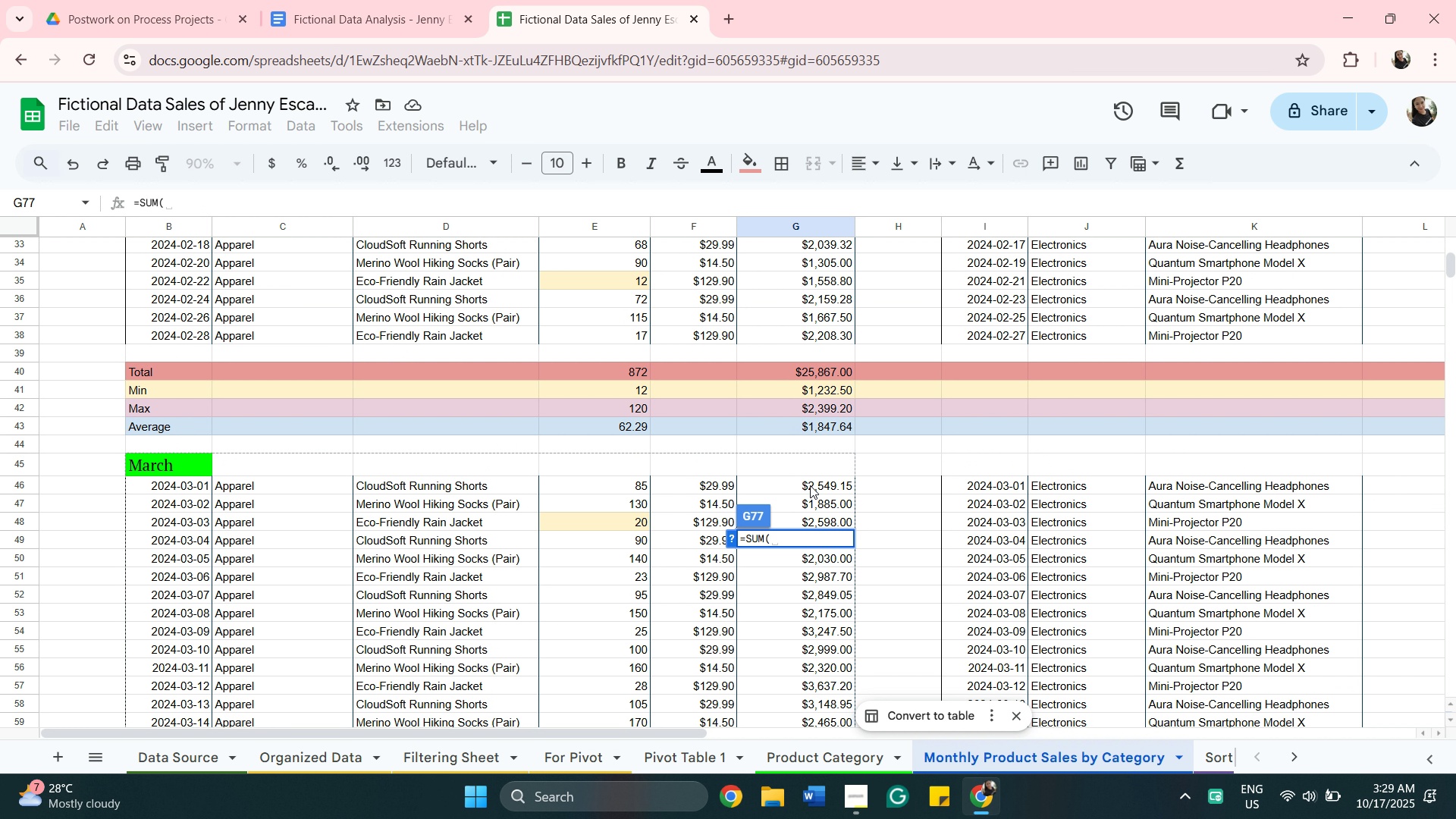 
left_click([810, 485])
 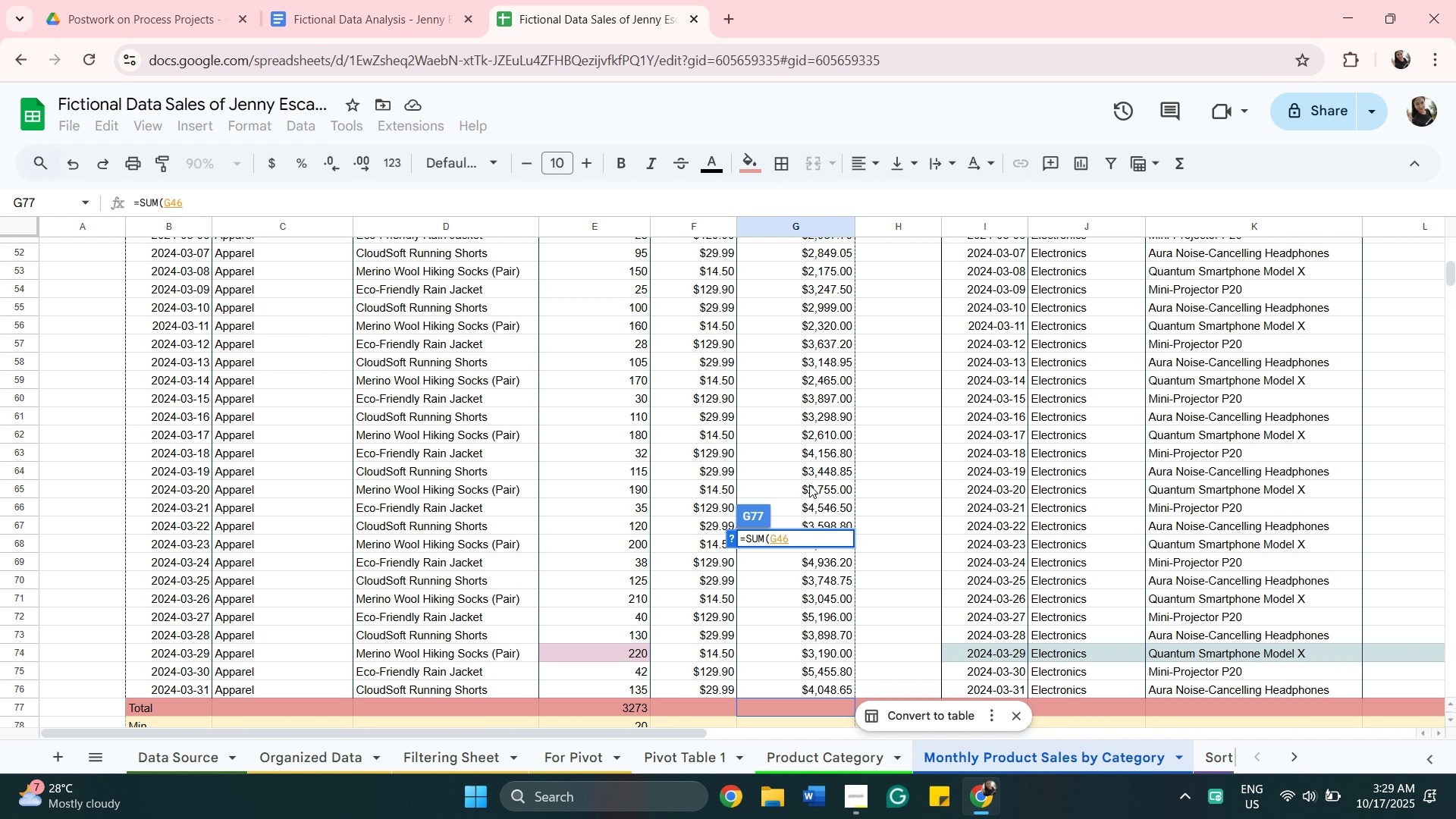 
scroll: coordinate [808, 485], scroll_direction: down, amount: 6.0
 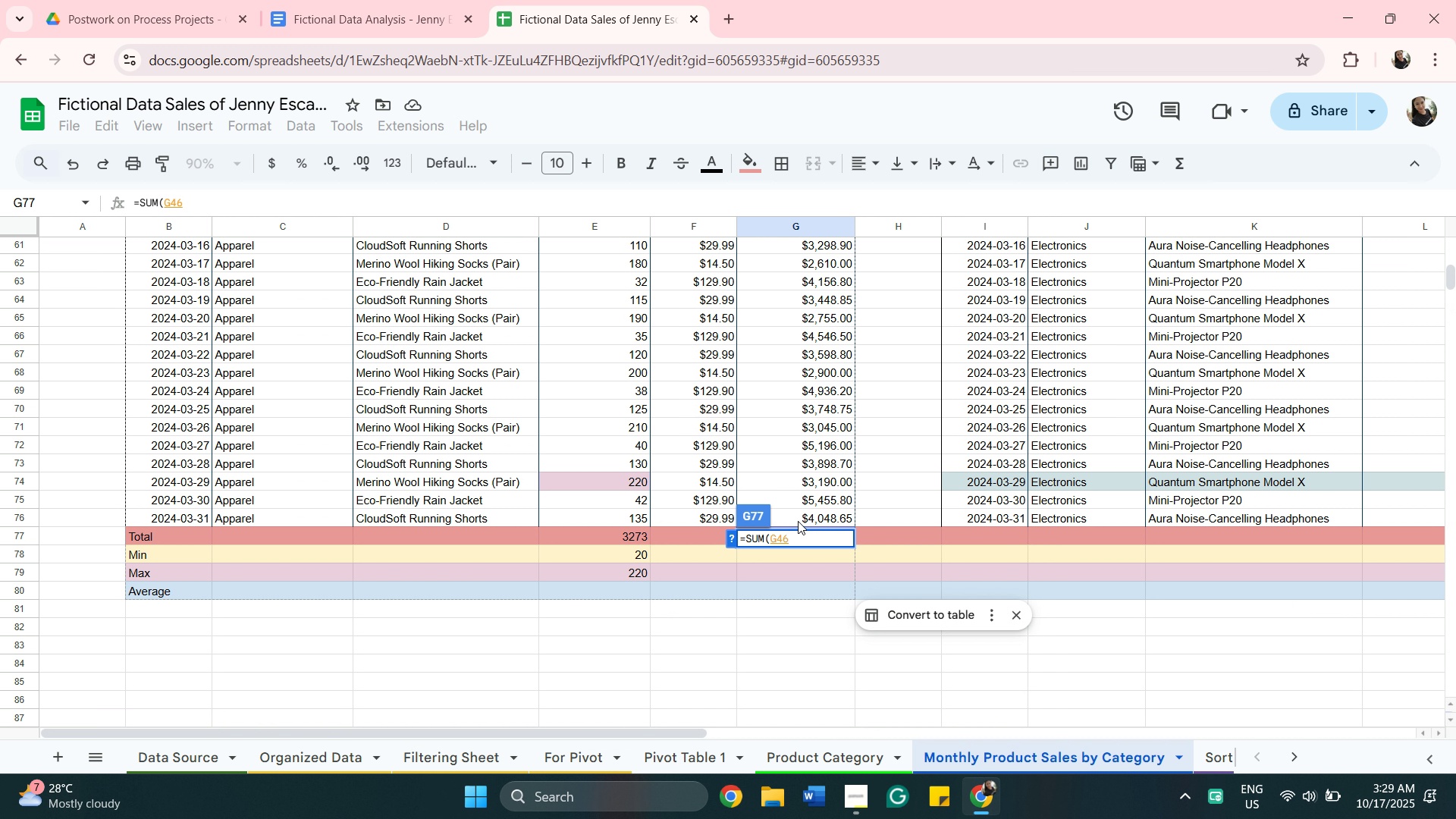 
key(Shift+ShiftLeft)
 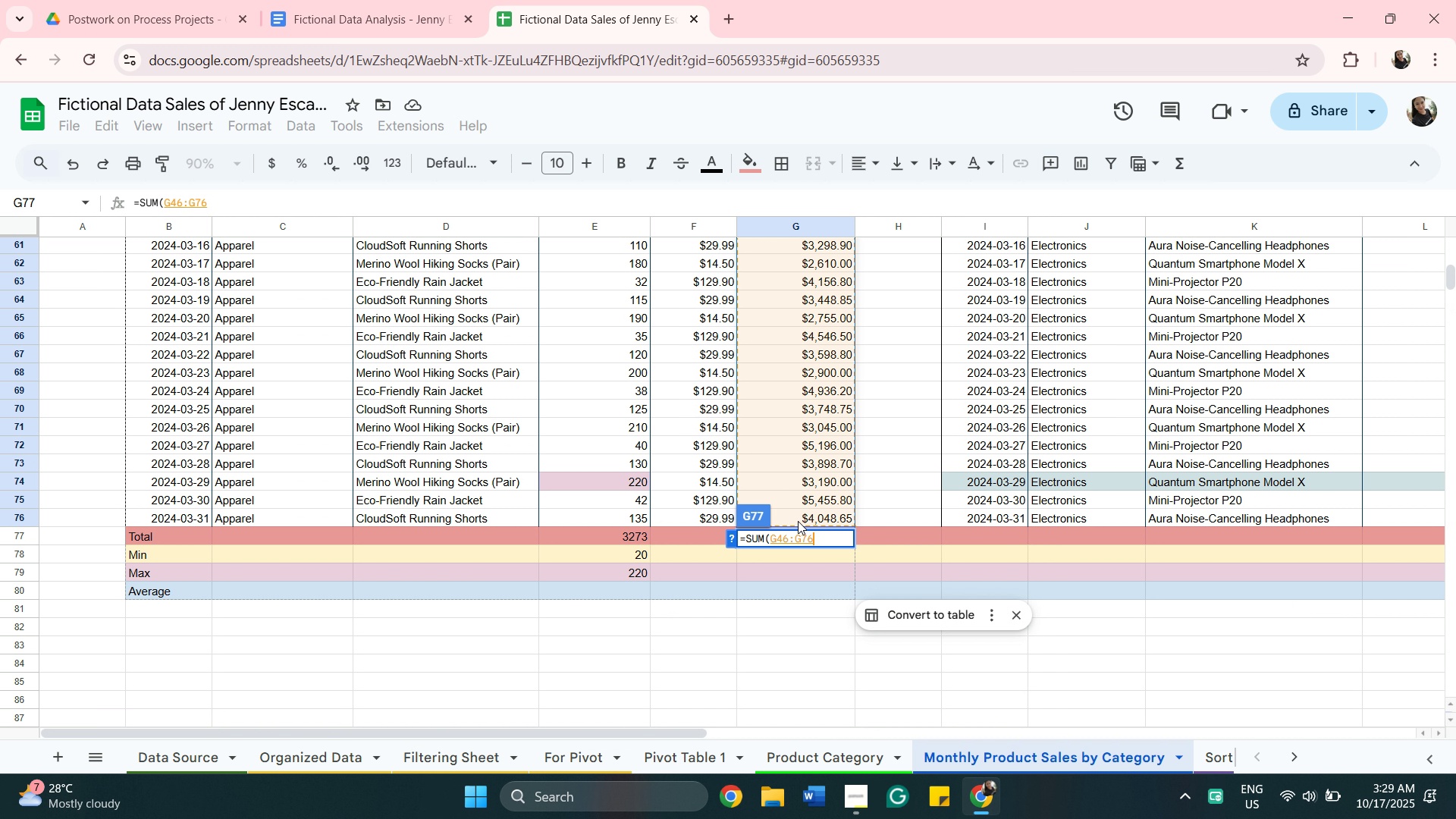 
left_click([798, 521])
 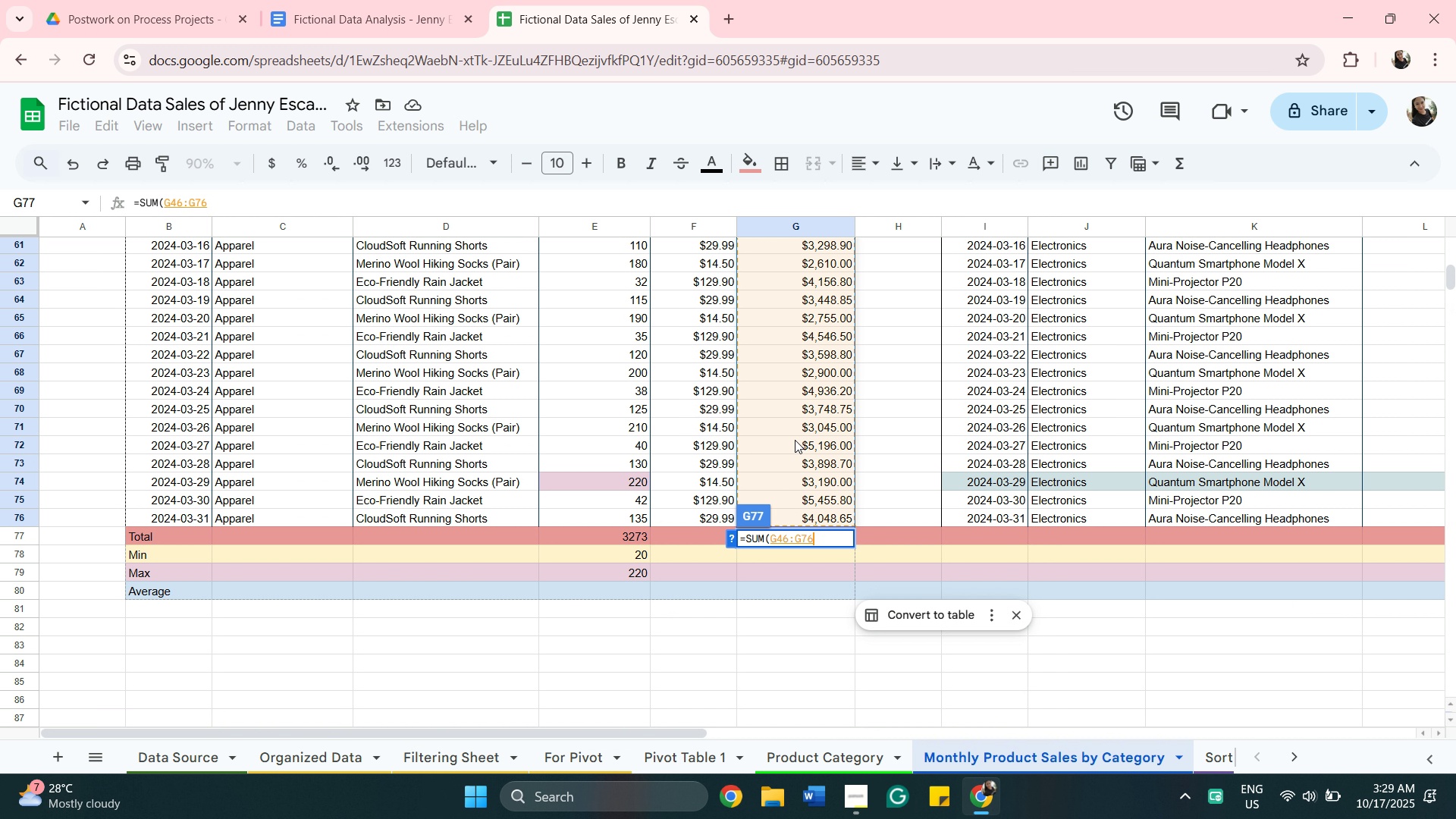 
key(Enter)
 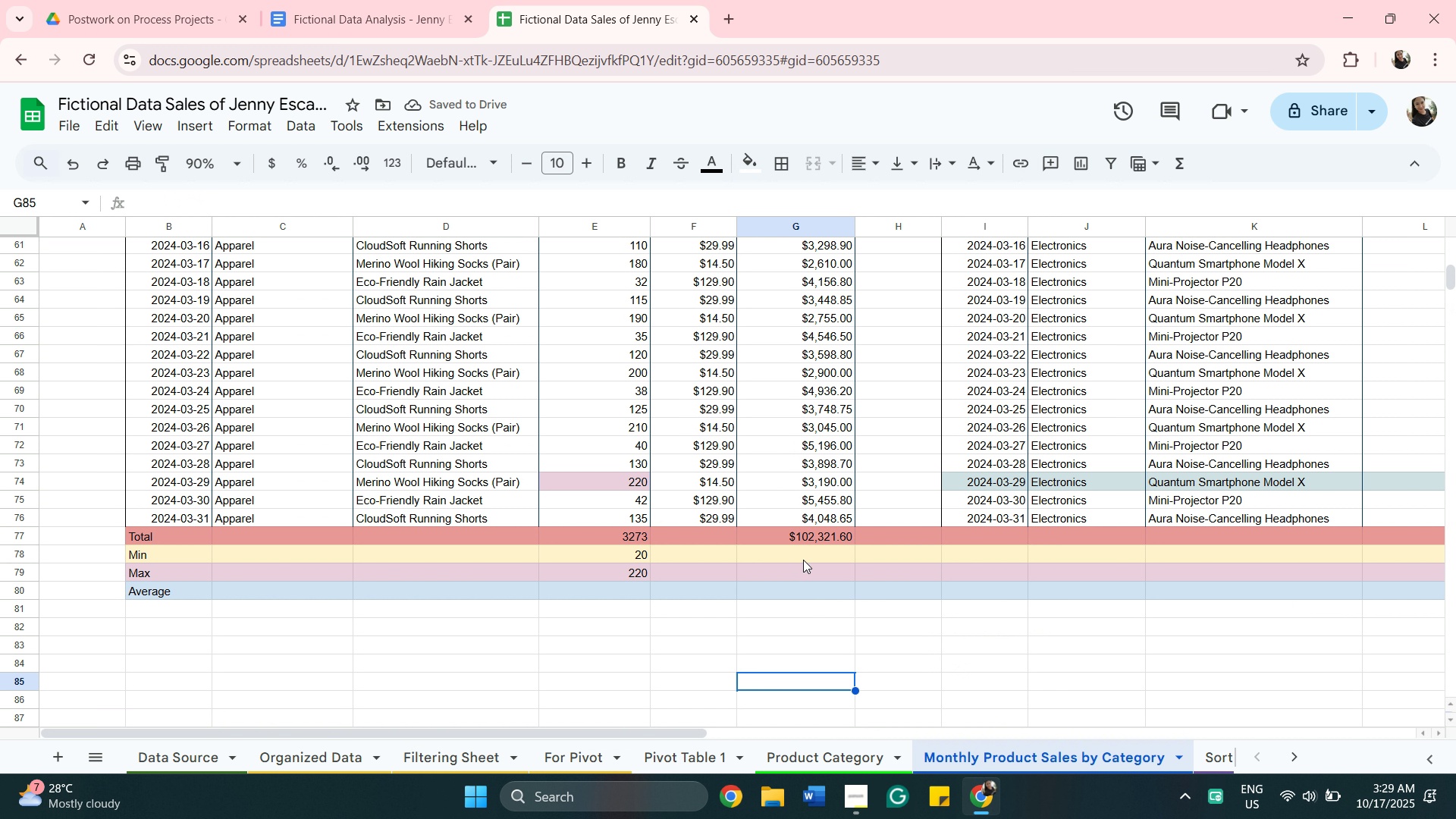 
left_click([804, 558])
 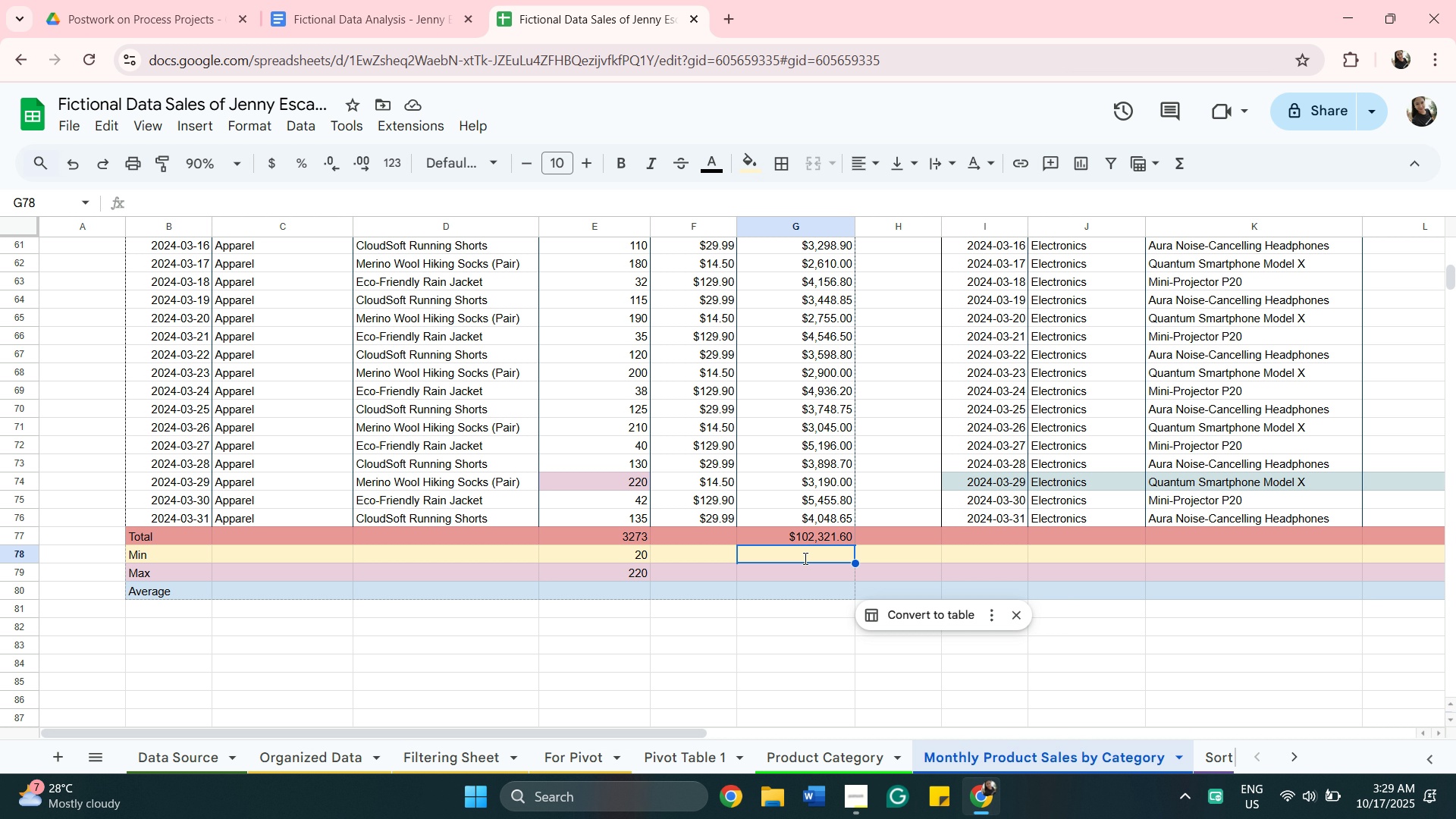 
type(mi=Min)
 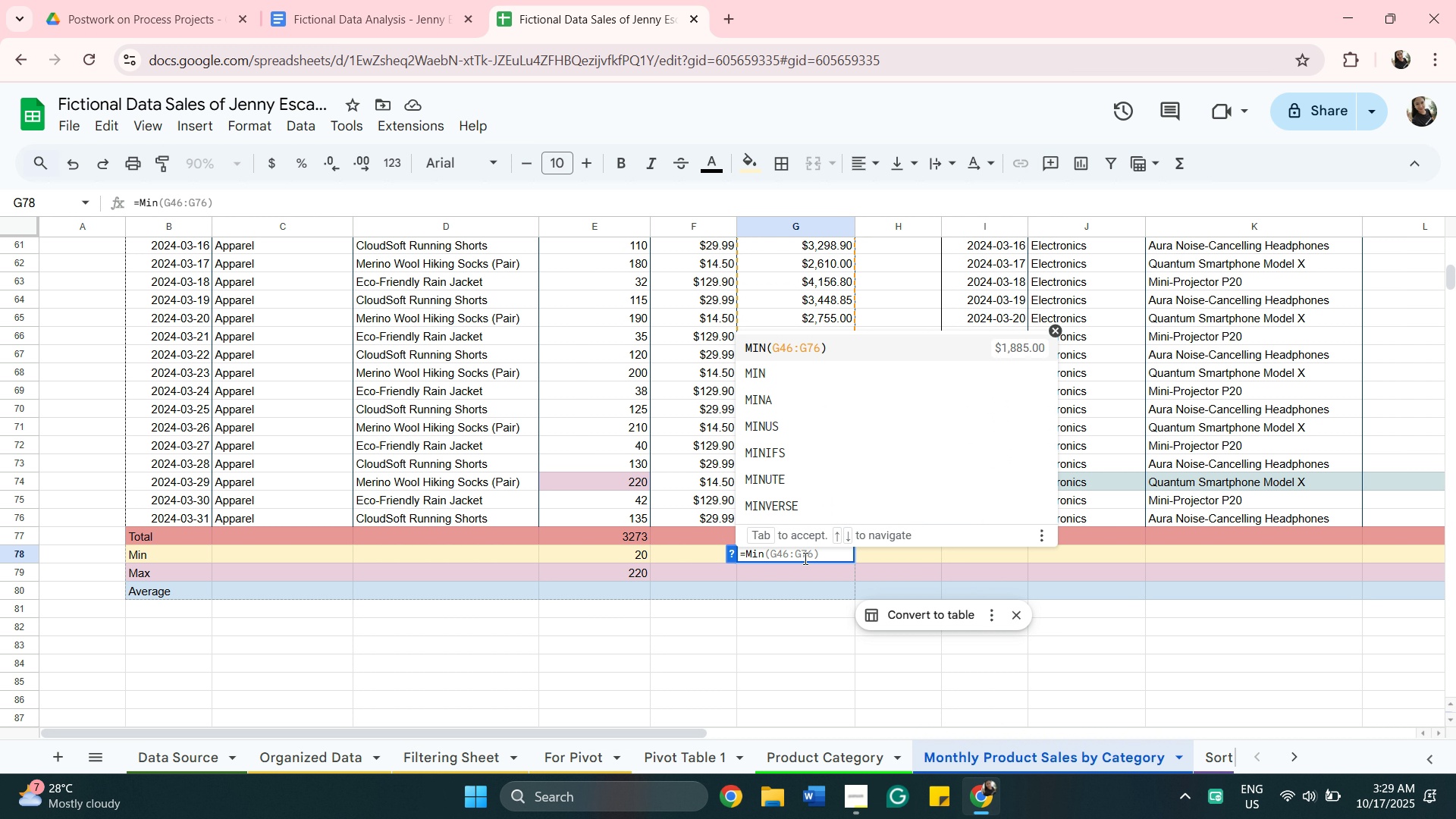 
hold_key(key=Backspace, duration=0.79)
 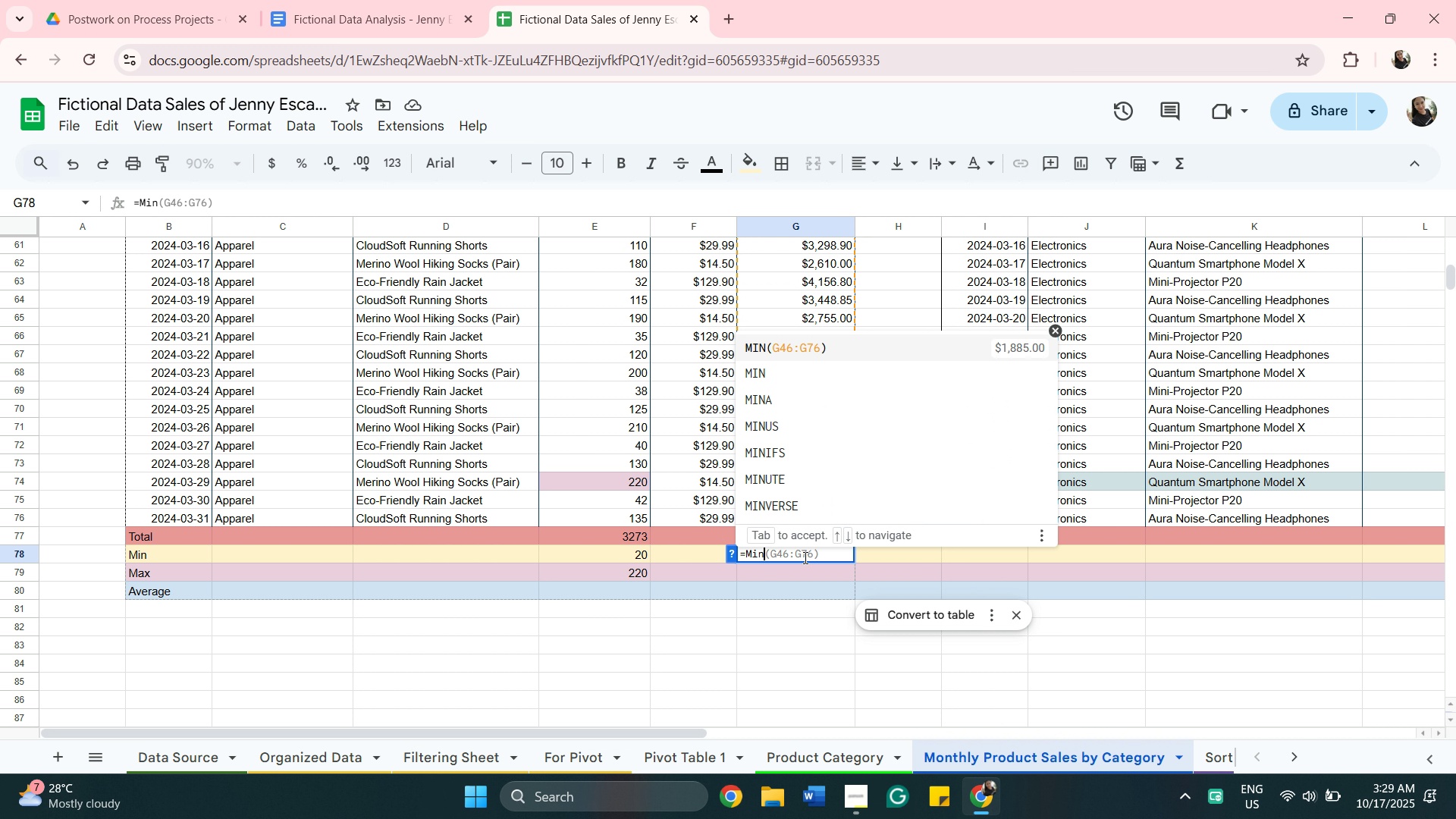 
left_click([807, 375])
 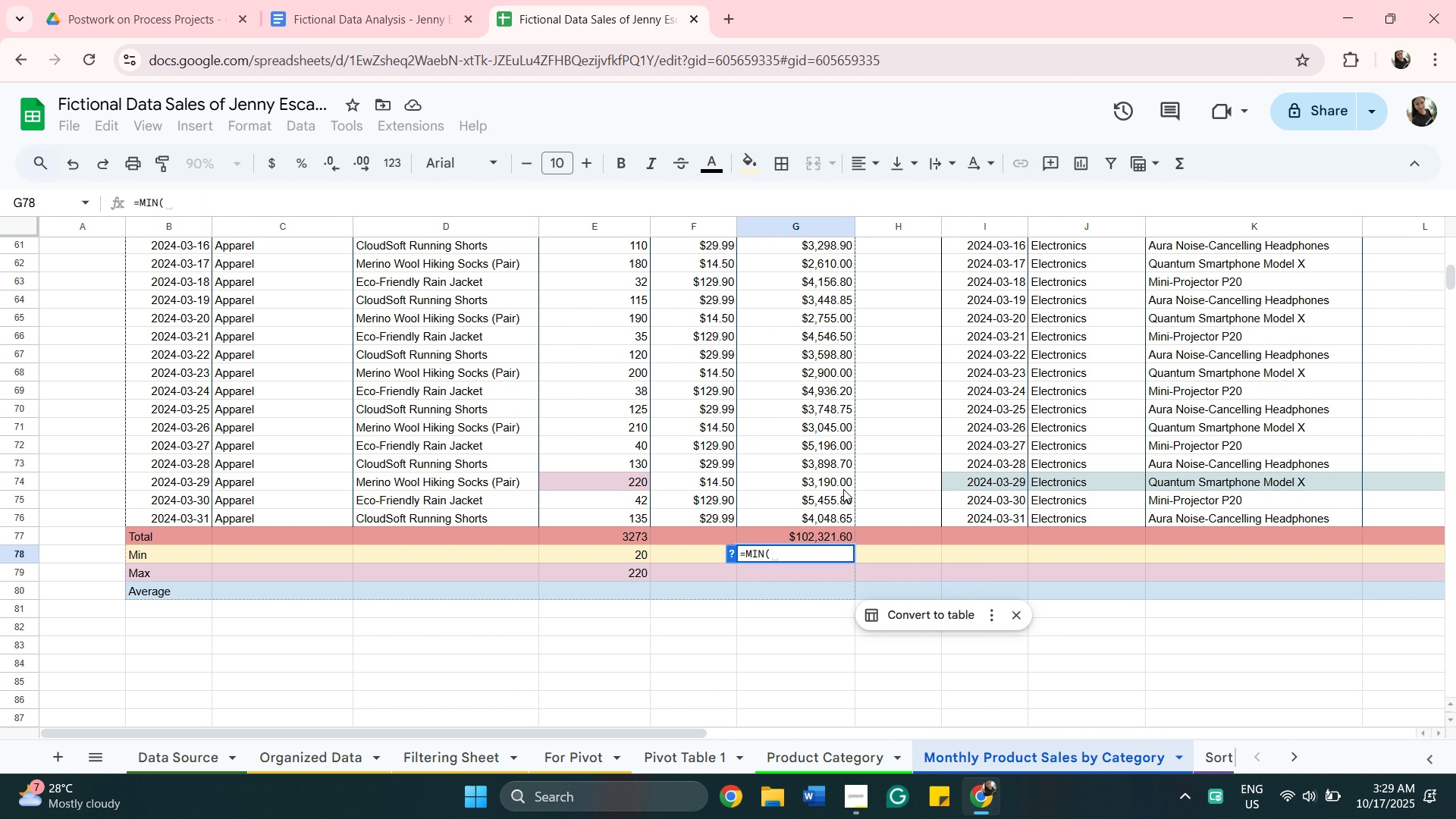 
scroll: coordinate [840, 484], scroll_direction: up, amount: 6.0
 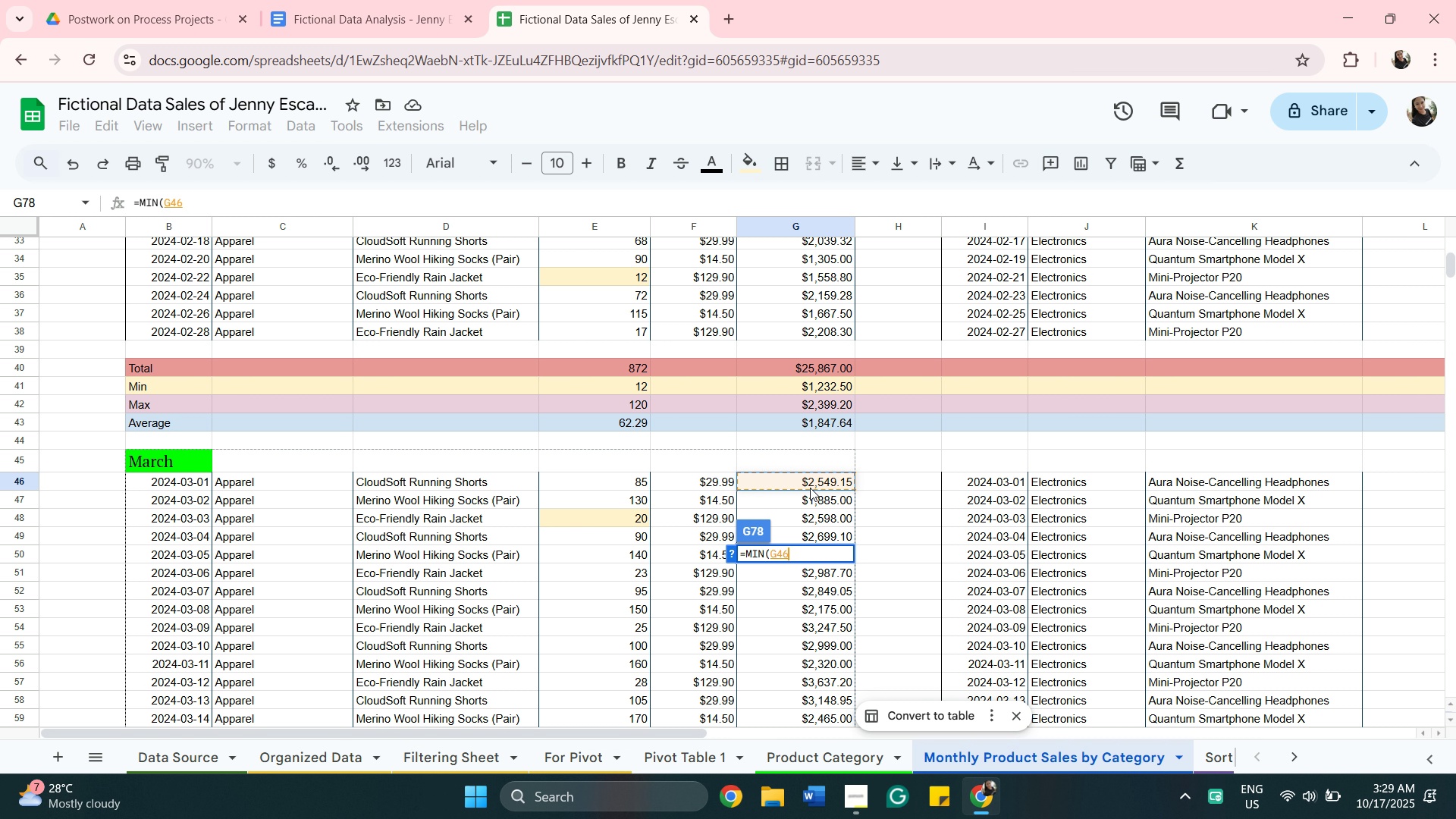 
scroll: coordinate [810, 490], scroll_direction: down, amount: 7.0
 